 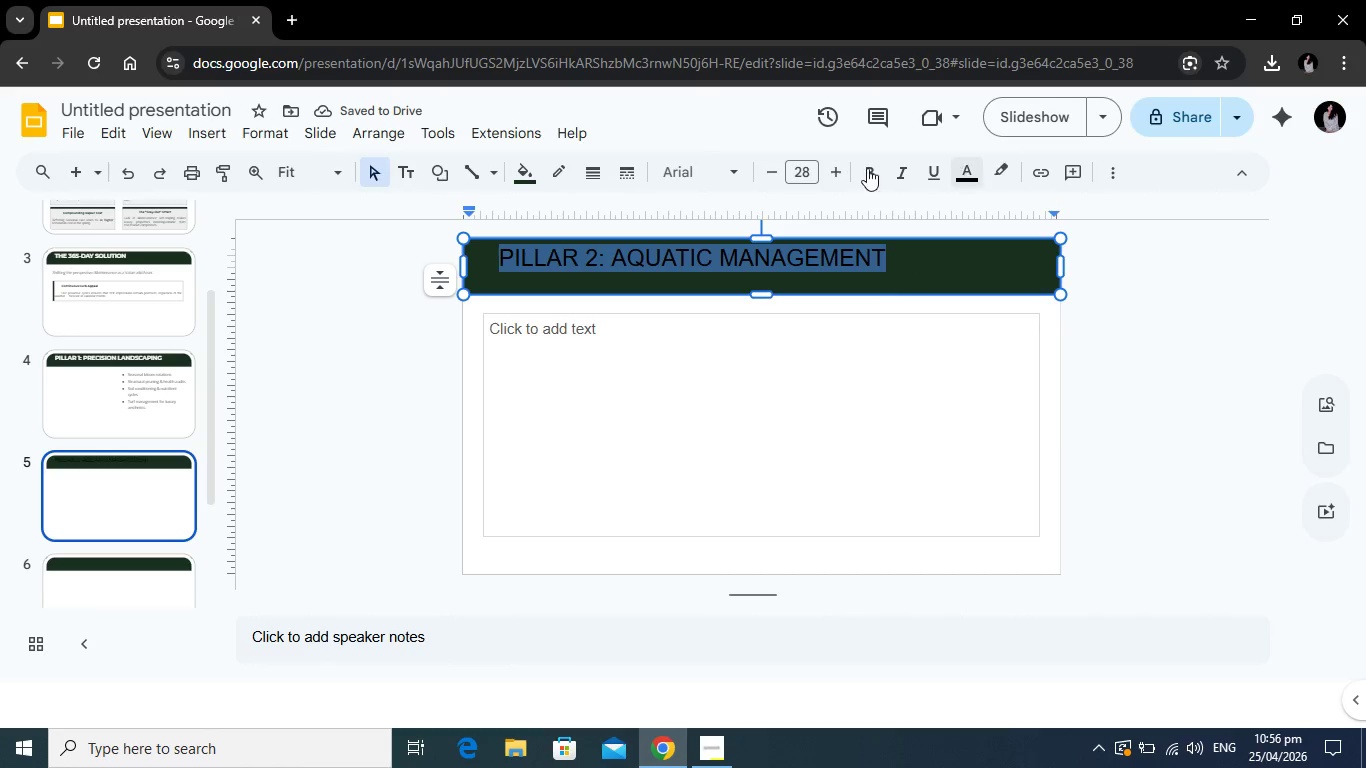 
mouse_move([902, 174])
 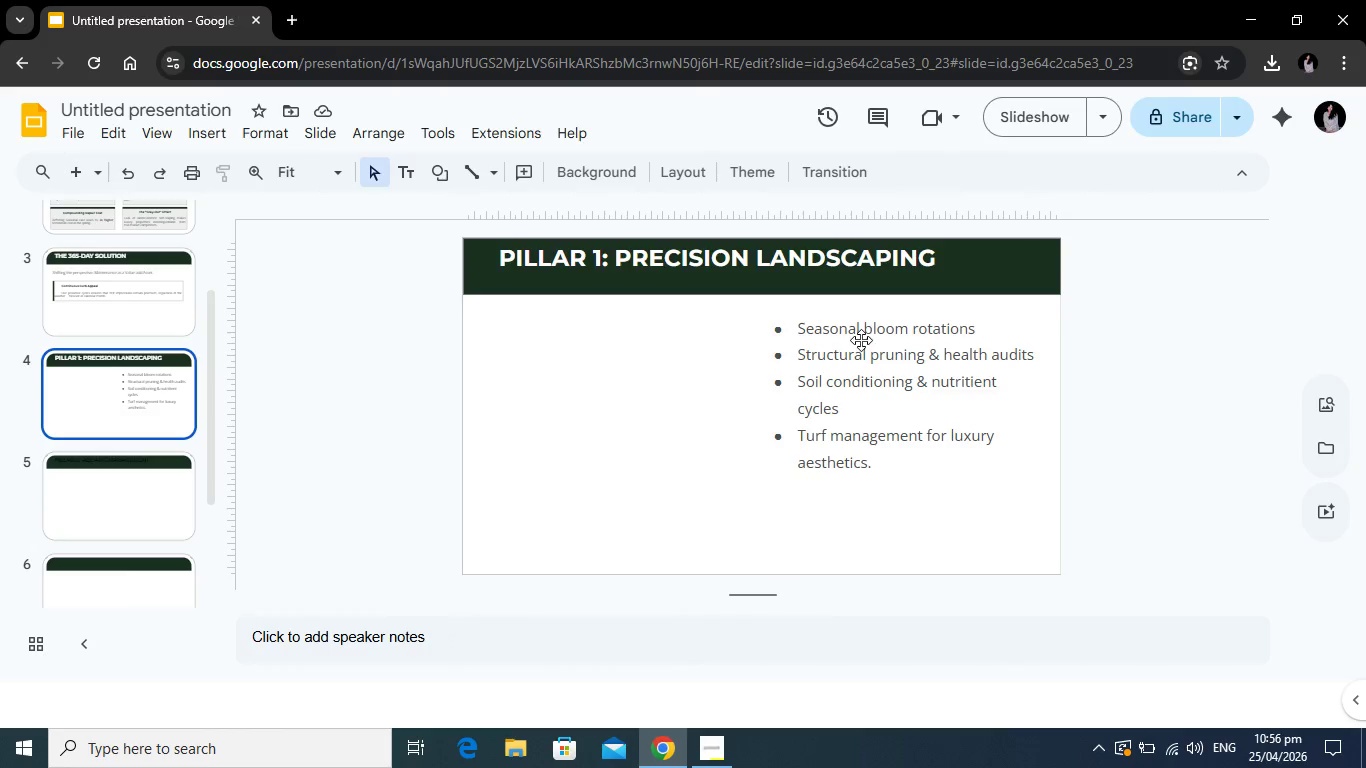 
left_click([861, 339])
 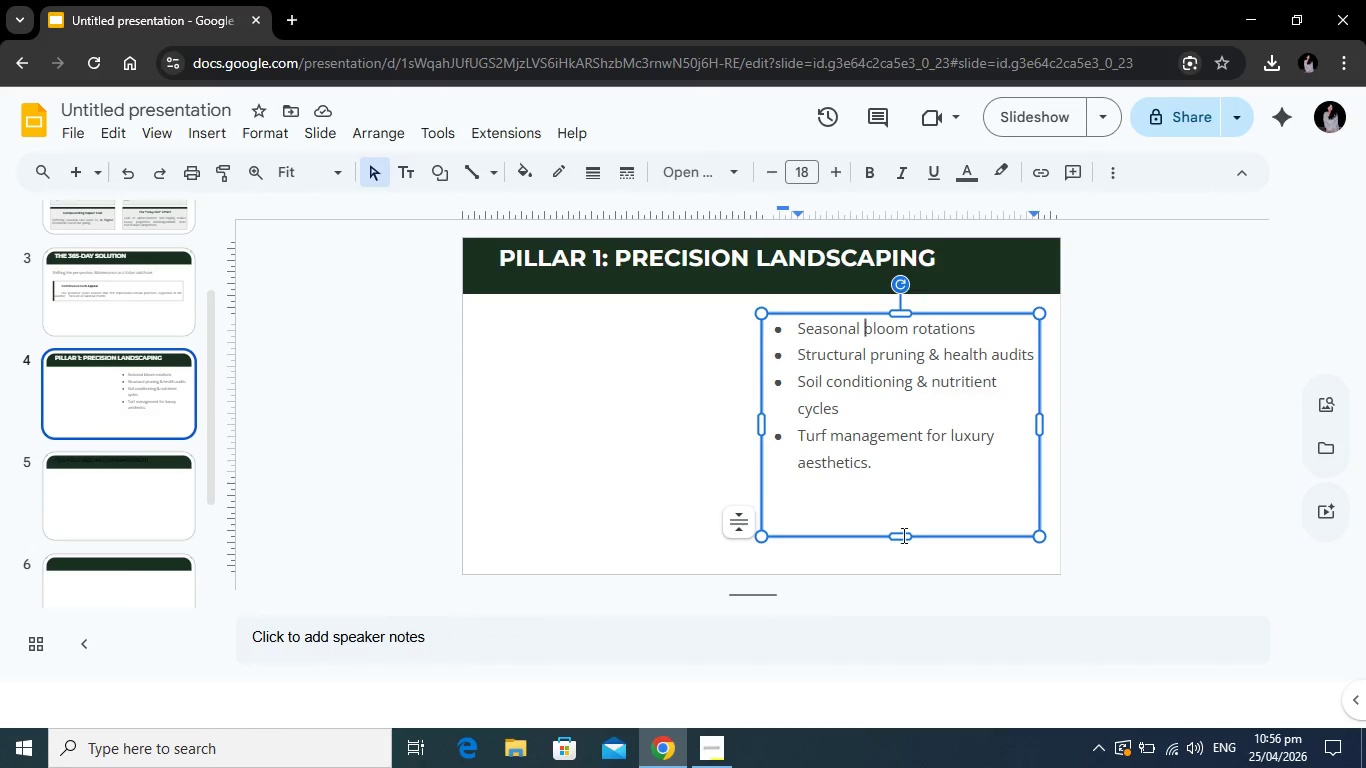 
left_click_drag(start_coordinate=[900, 538], to_coordinate=[898, 498])
 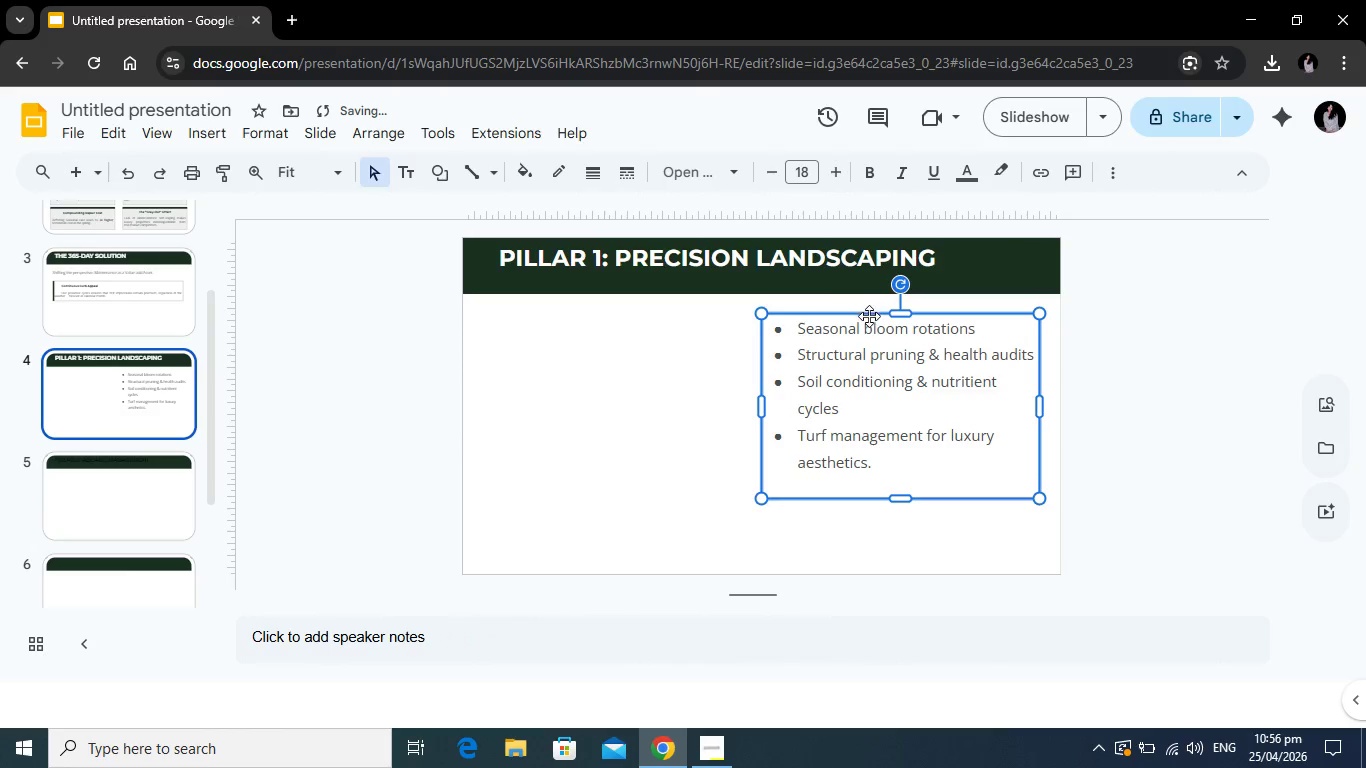 
left_click_drag(start_coordinate=[869, 315], to_coordinate=[865, 342])
 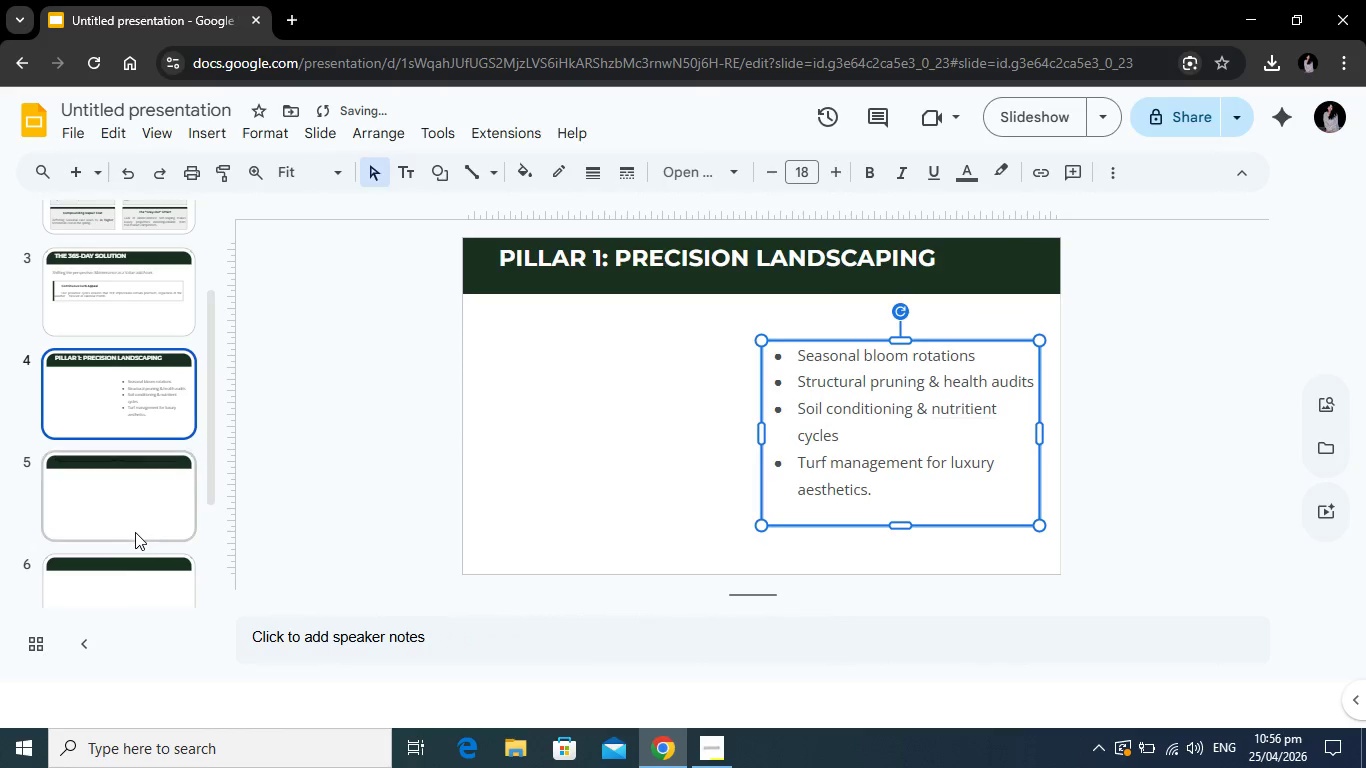 
left_click([135, 532])
 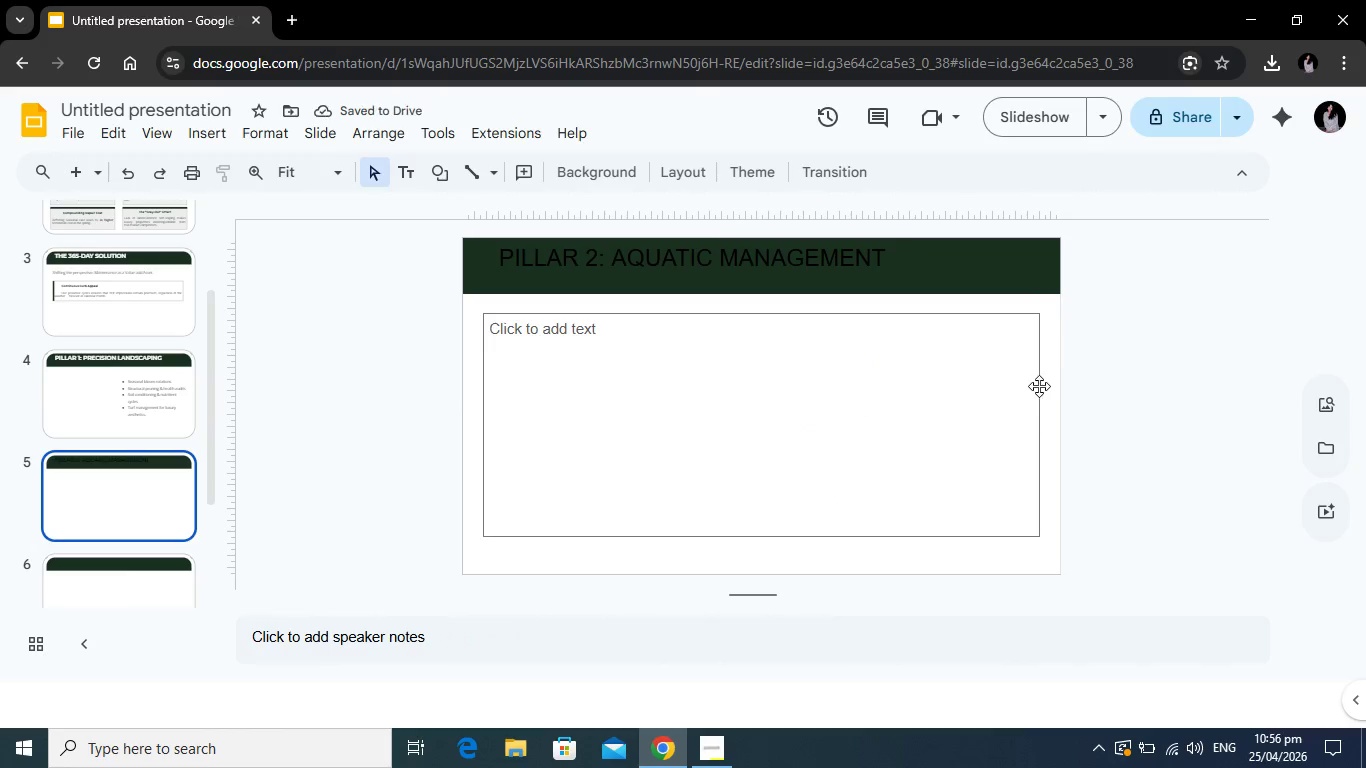 
left_click([1039, 386])
 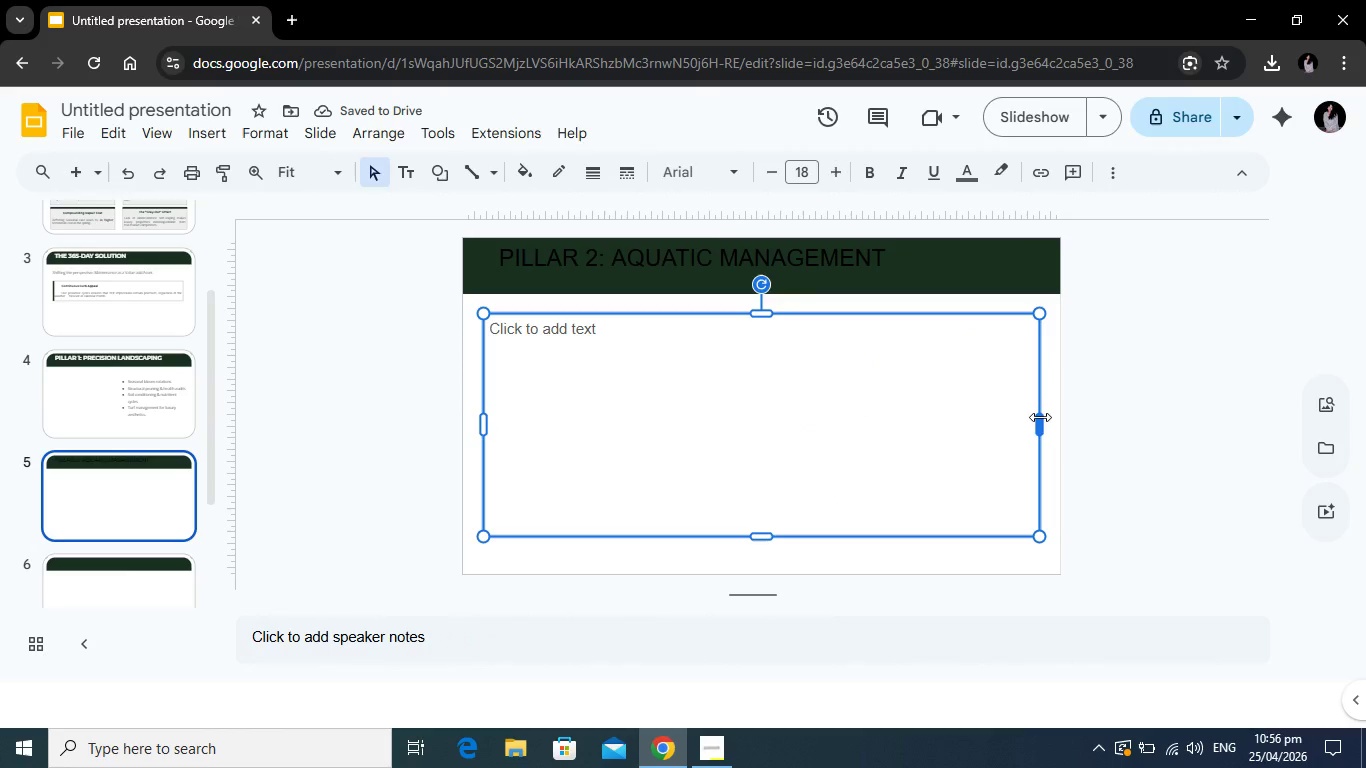 
left_click_drag(start_coordinate=[1040, 417], to_coordinate=[742, 446])
 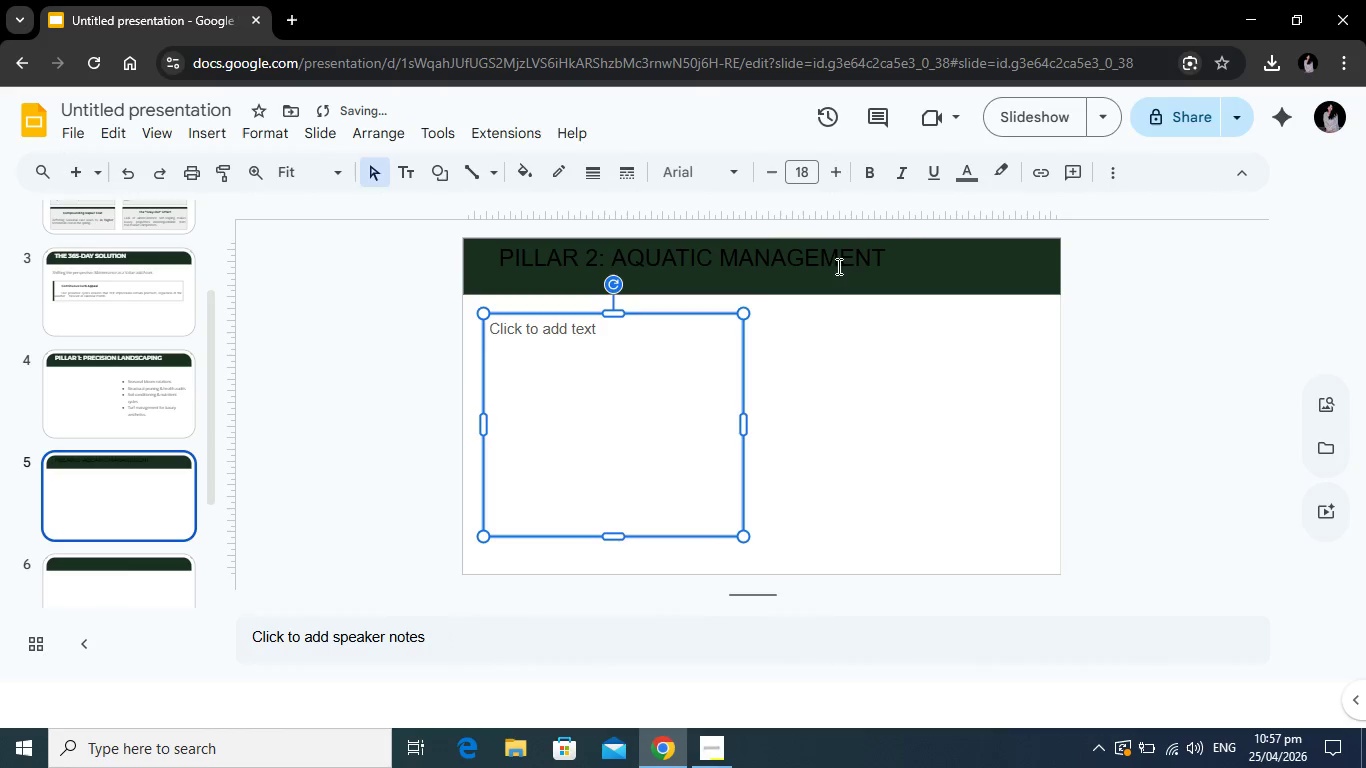 
left_click([837, 266])
 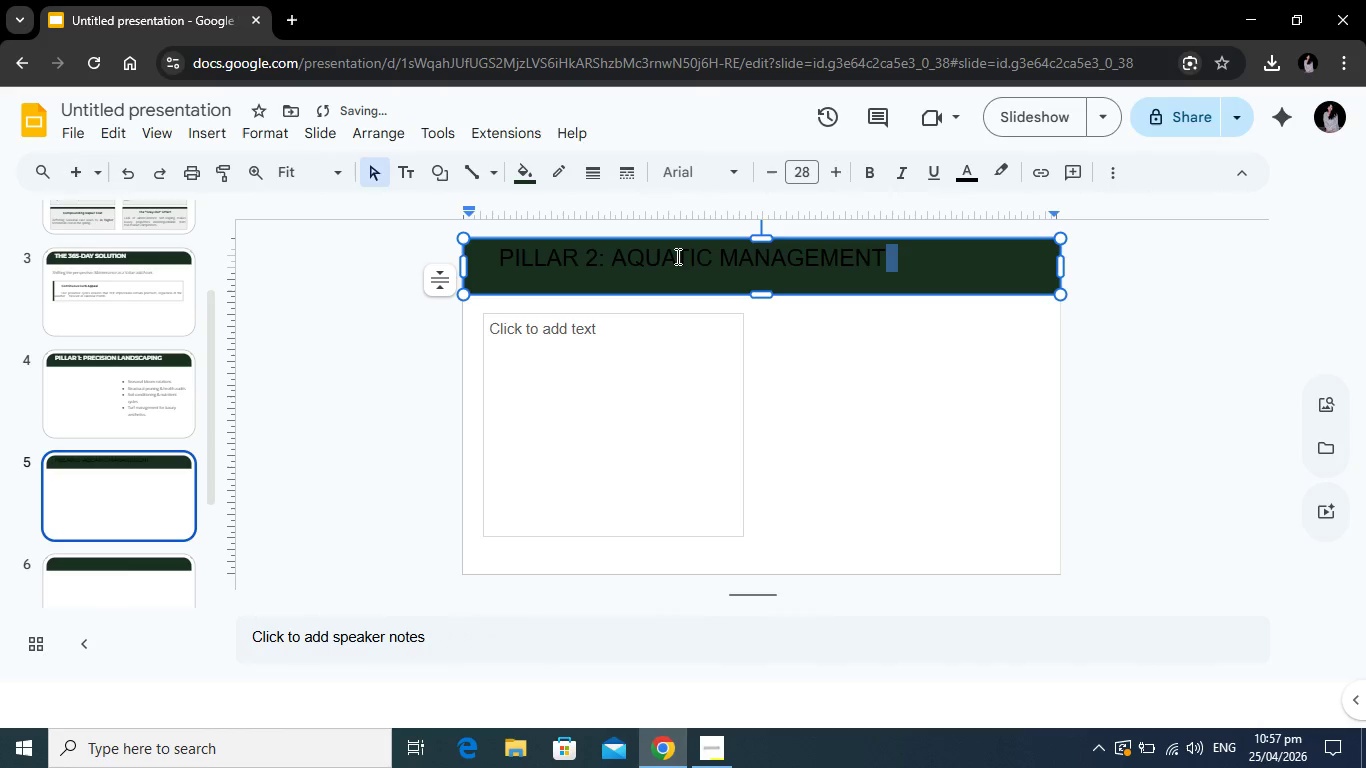 
left_click_drag(start_coordinate=[905, 261], to_coordinate=[494, 258])
 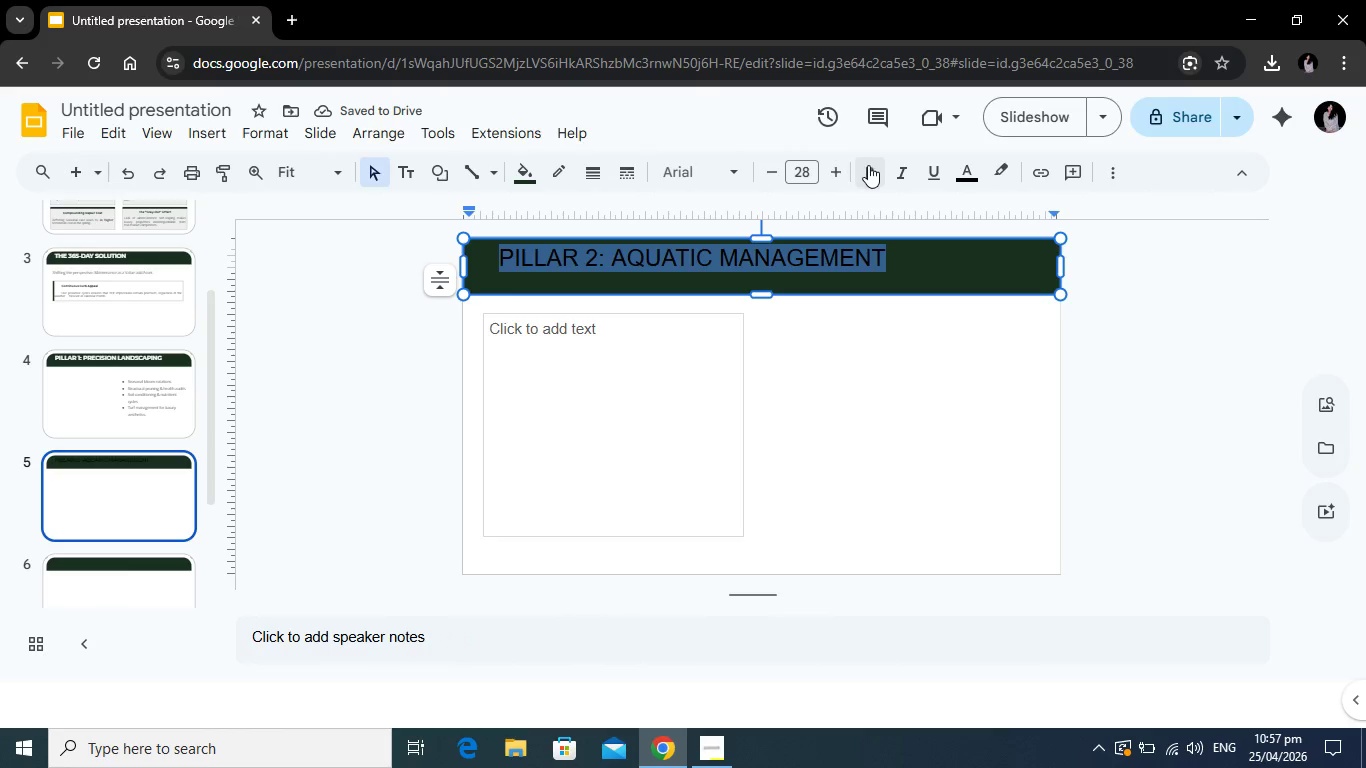 
left_click([868, 165])
 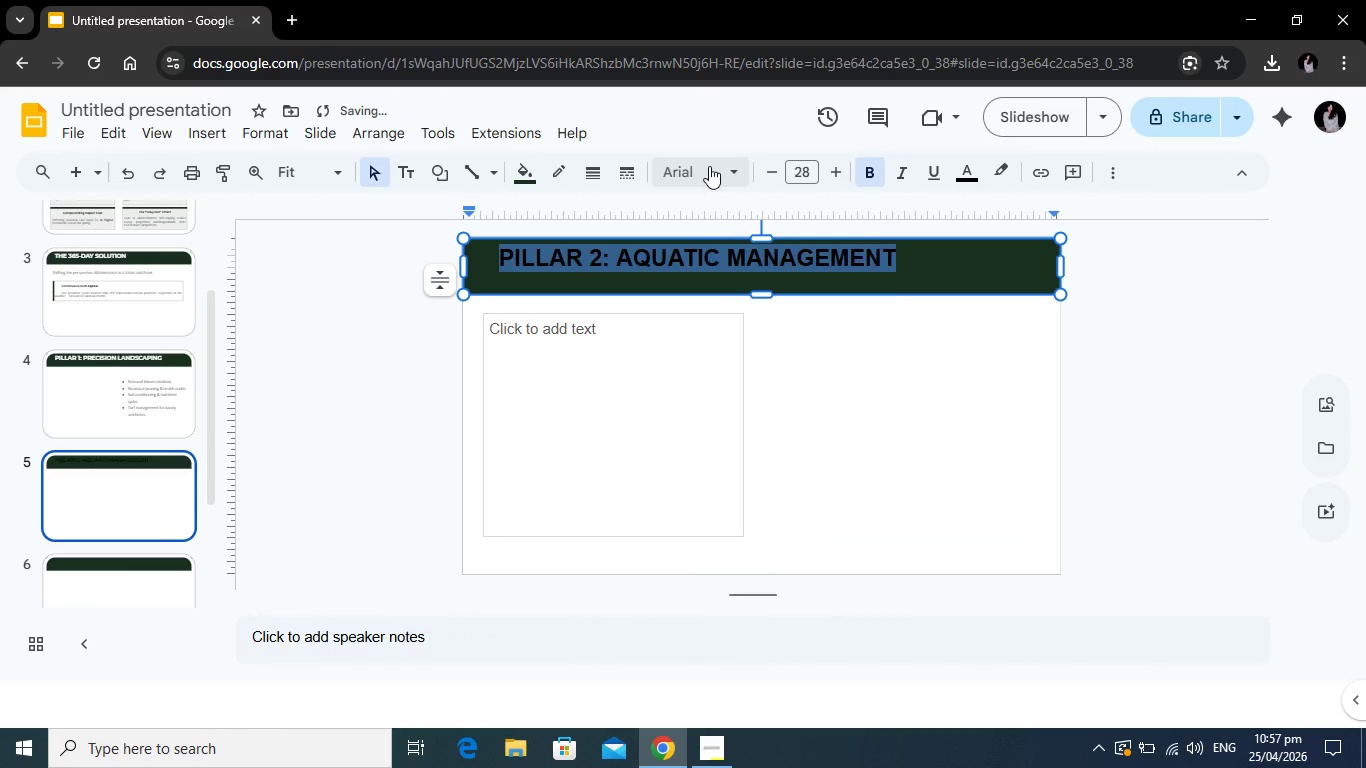 
left_click([709, 166])
 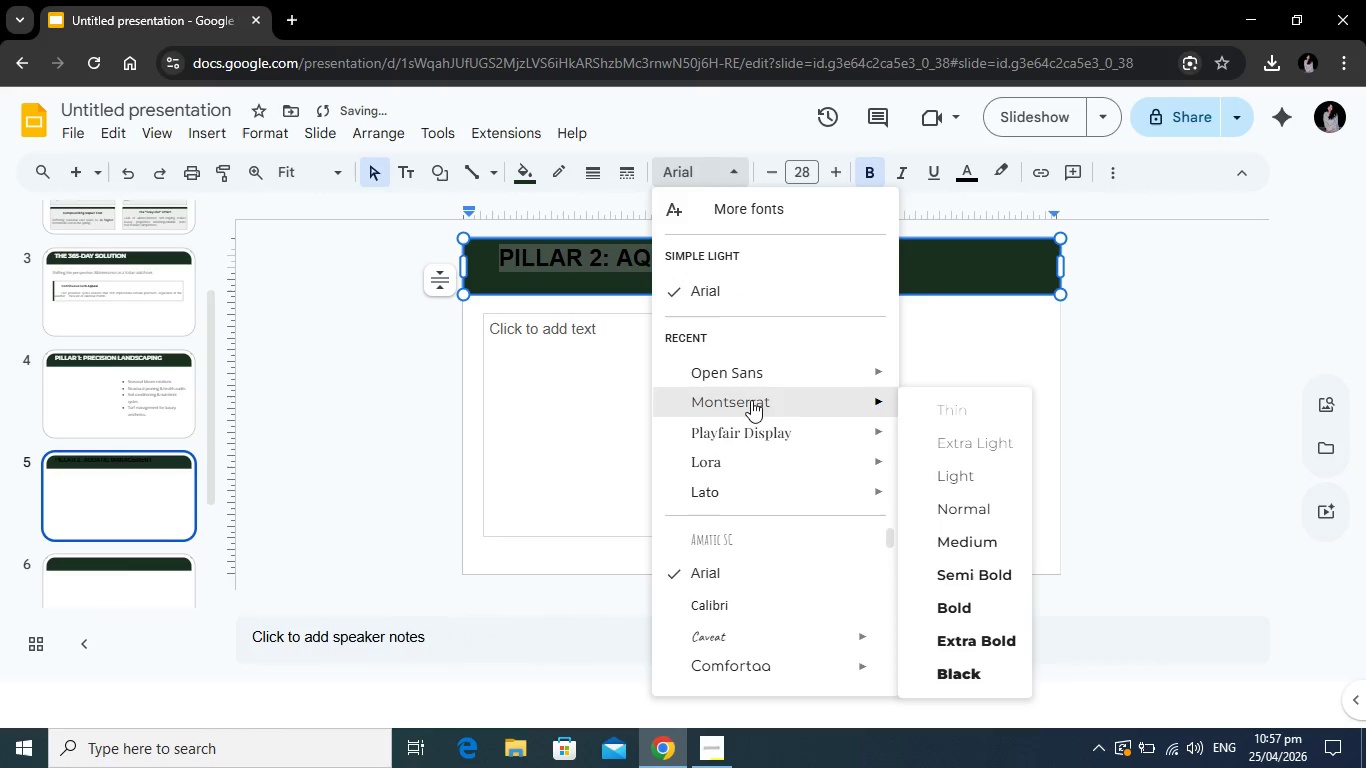 
left_click([751, 400])
 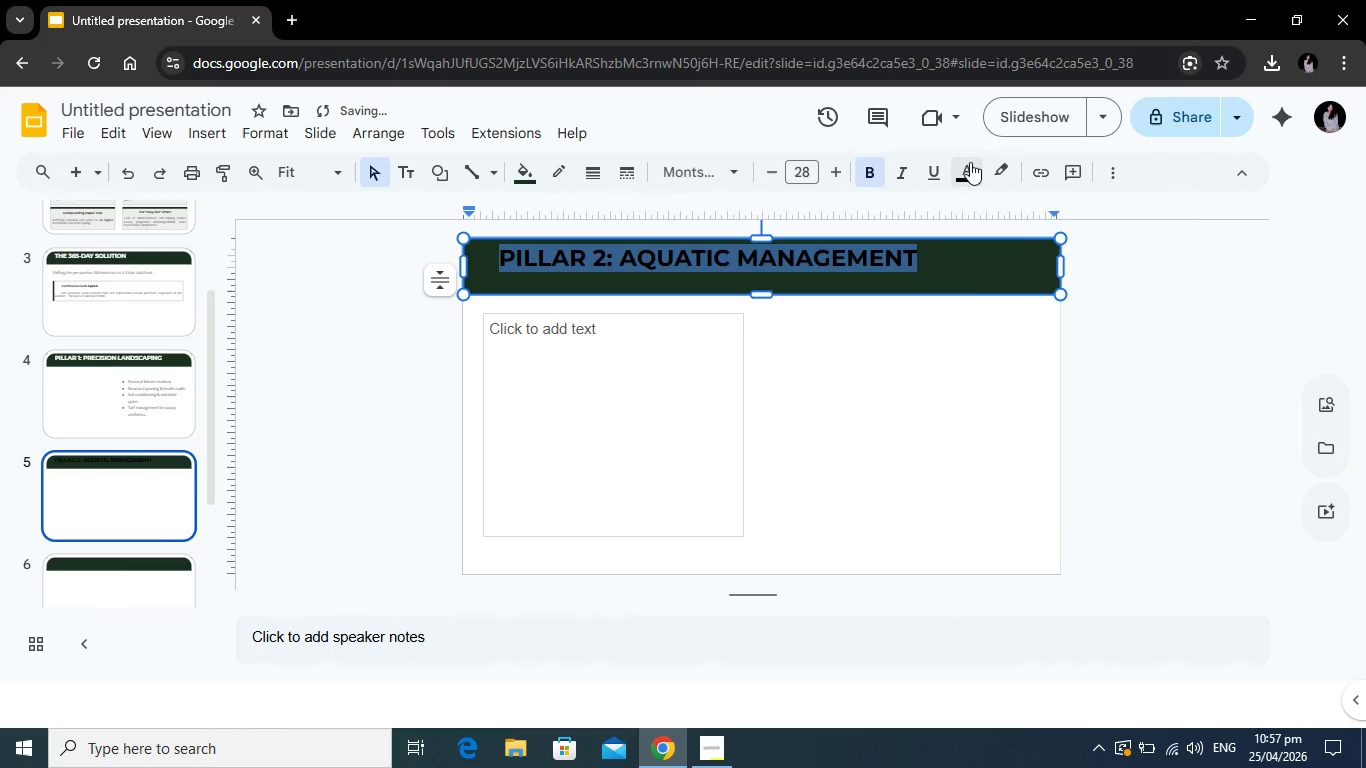 
left_click([970, 162])
 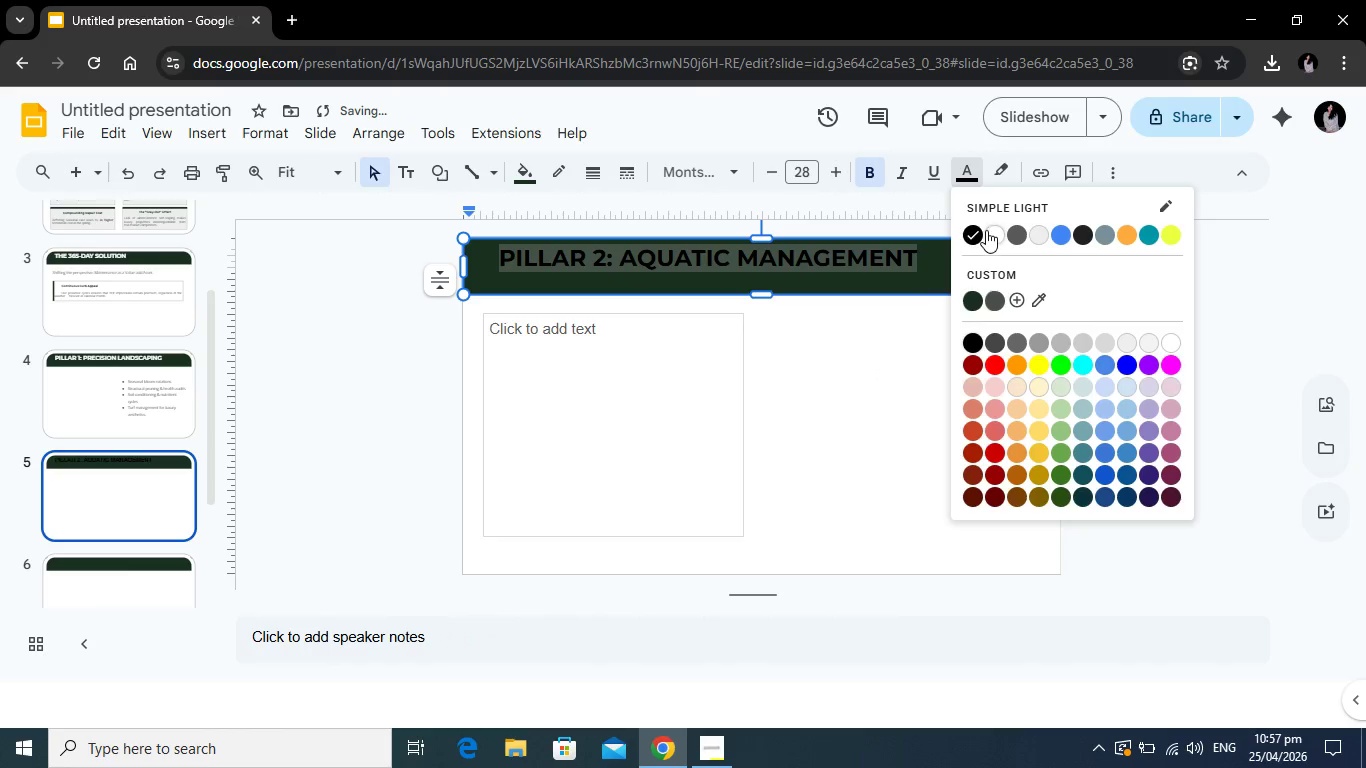 
left_click([986, 230])
 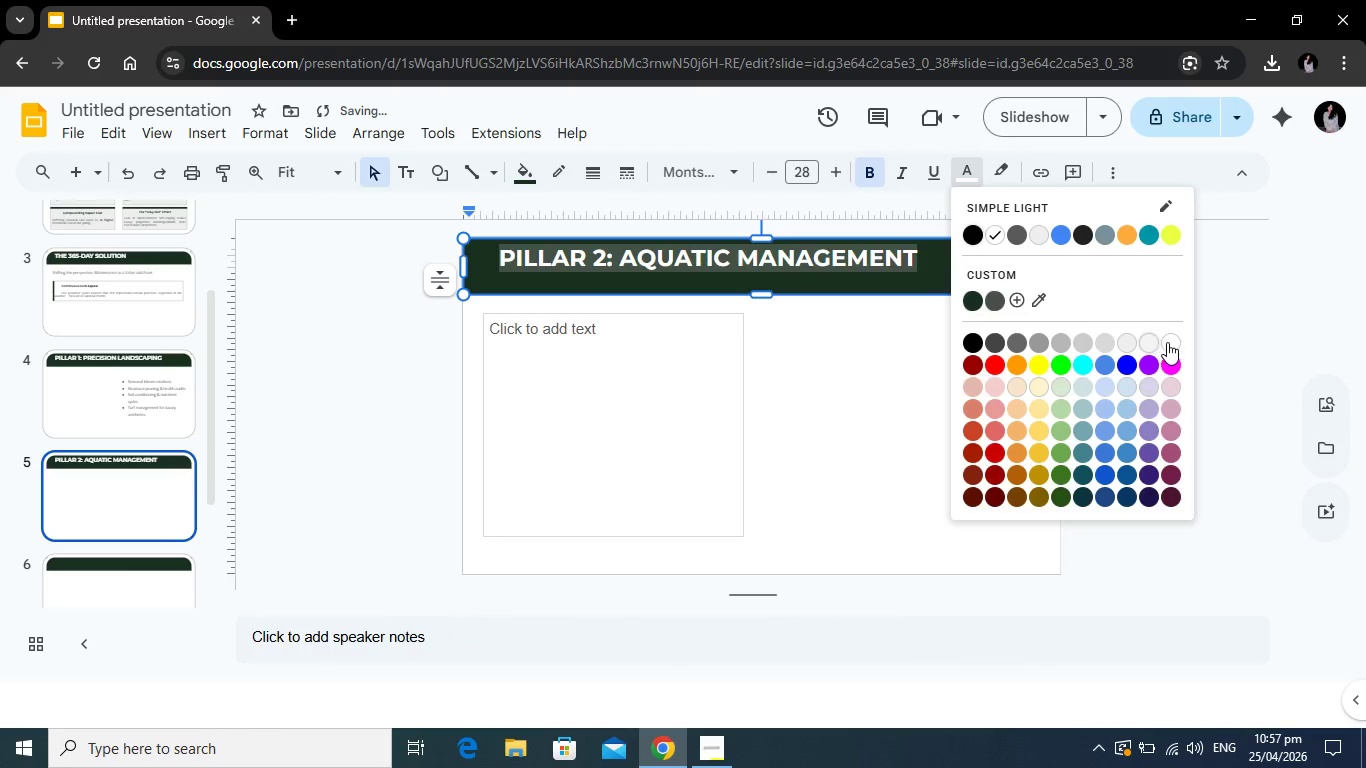 
left_click([1168, 339])
 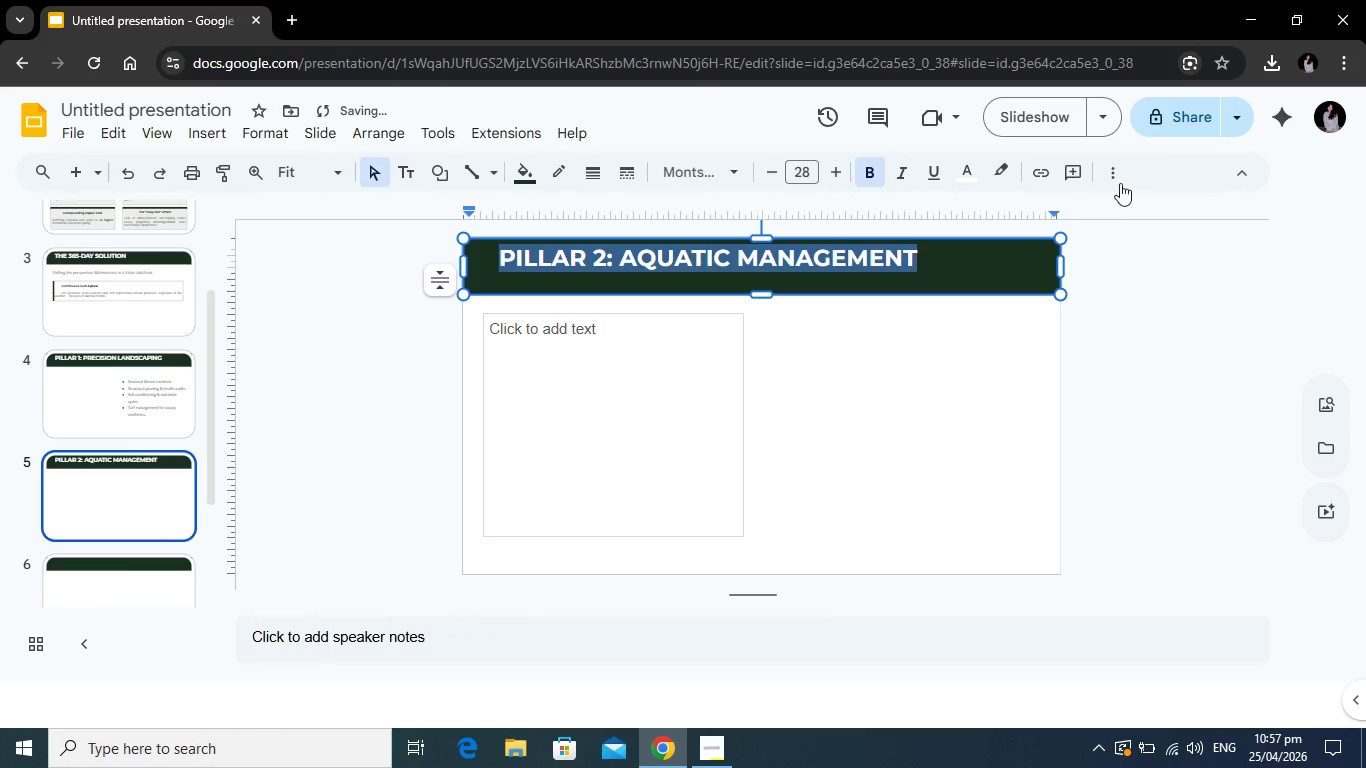 
left_click([599, 330])
 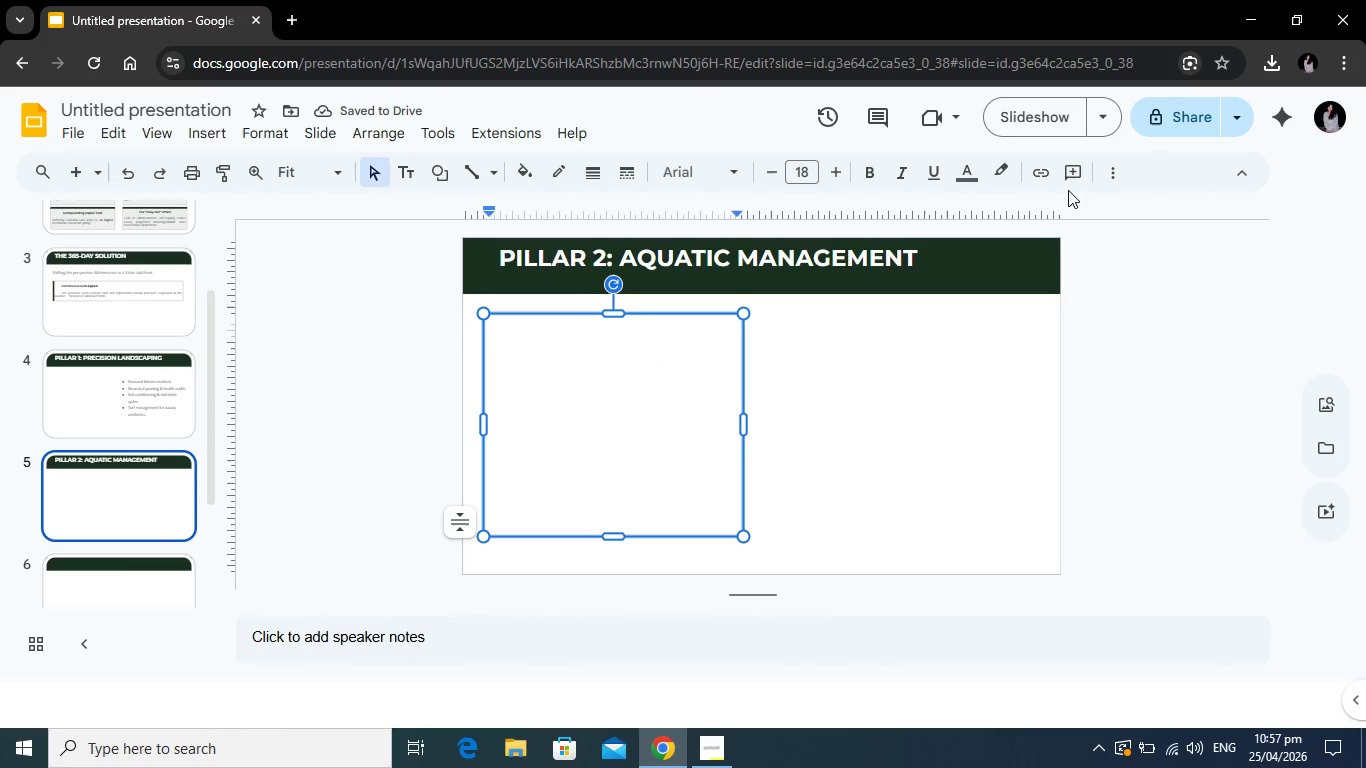 
left_click([1115, 162])
 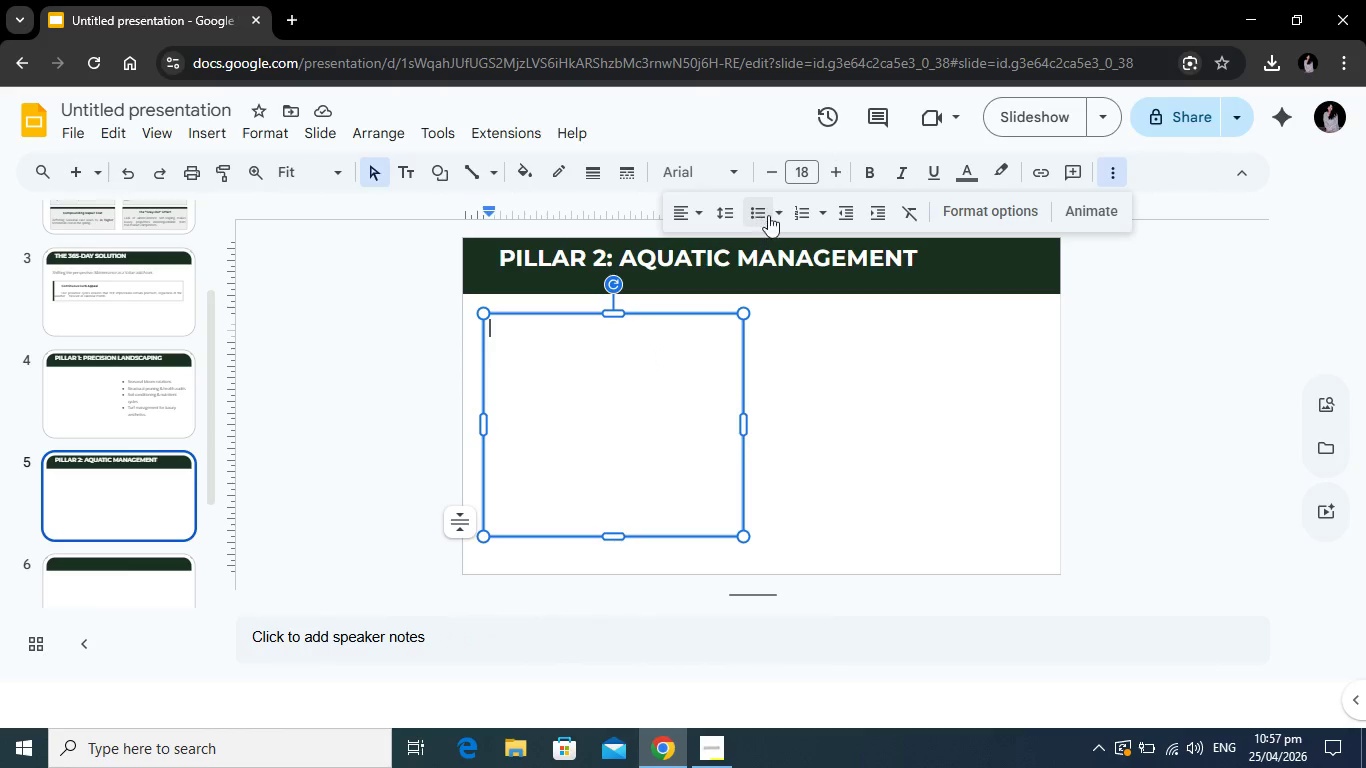 
left_click([760, 214])
 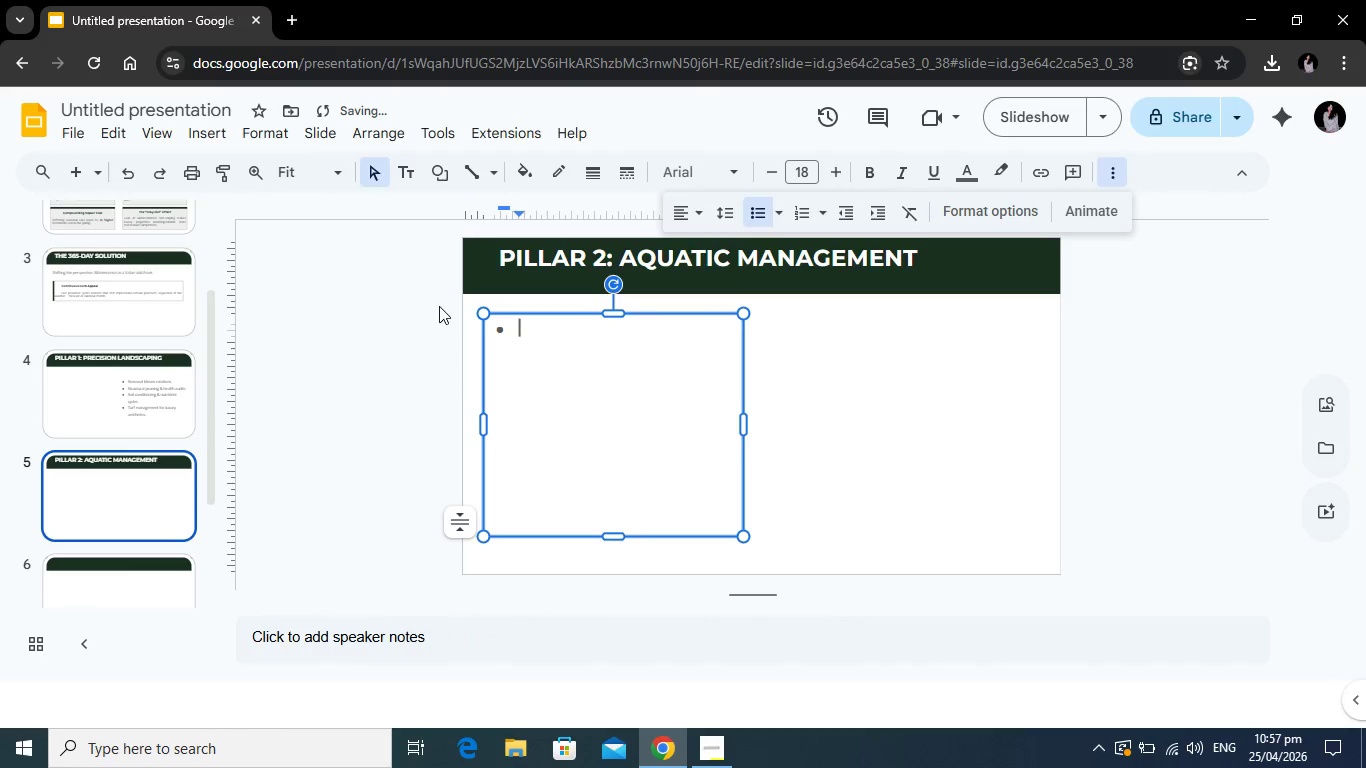 
type(Cryt)
key(Backspace)
type(stal-clear chemical branding)
key(Backspace)
key(Backspace)
key(Backspace)
key(Backspace)
key(Backspace)
key(Backspace)
key(Backspace)
type(alancing)
 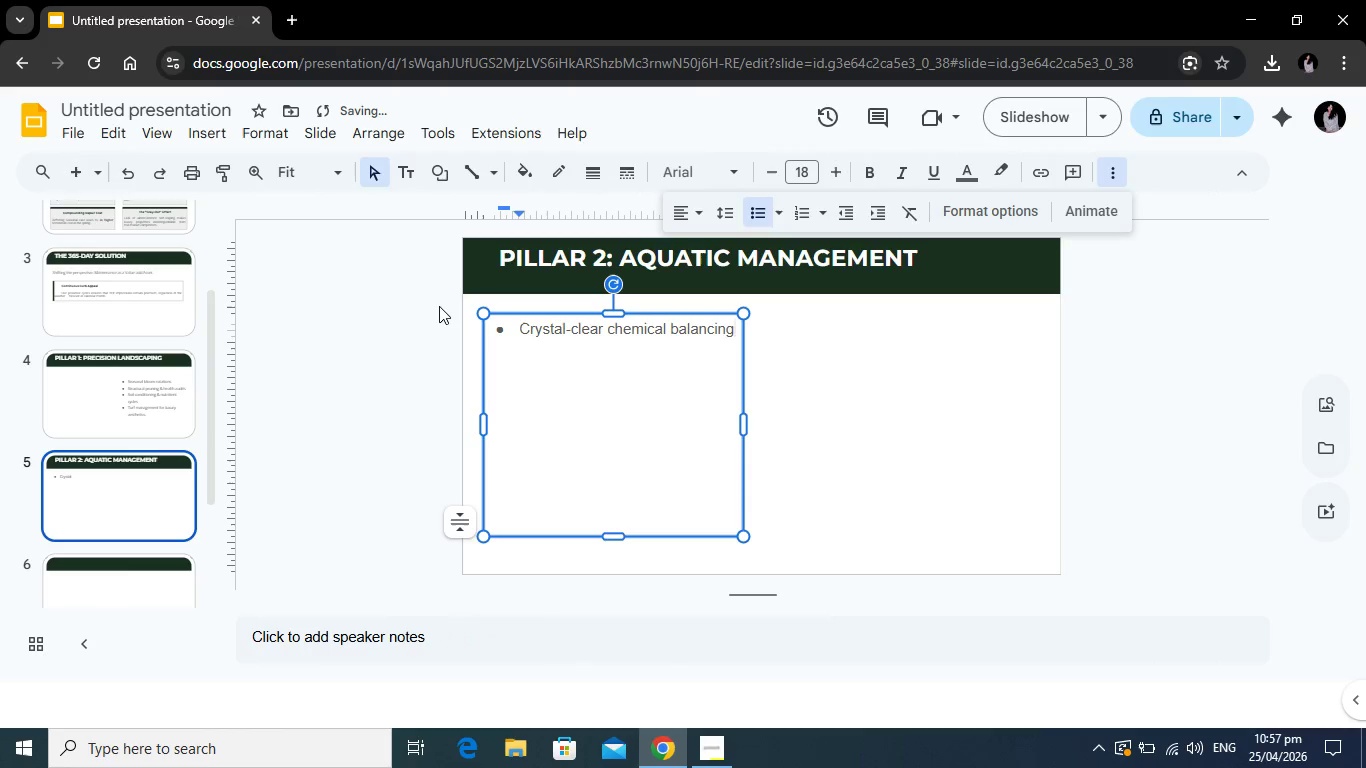 
key(Enter)
 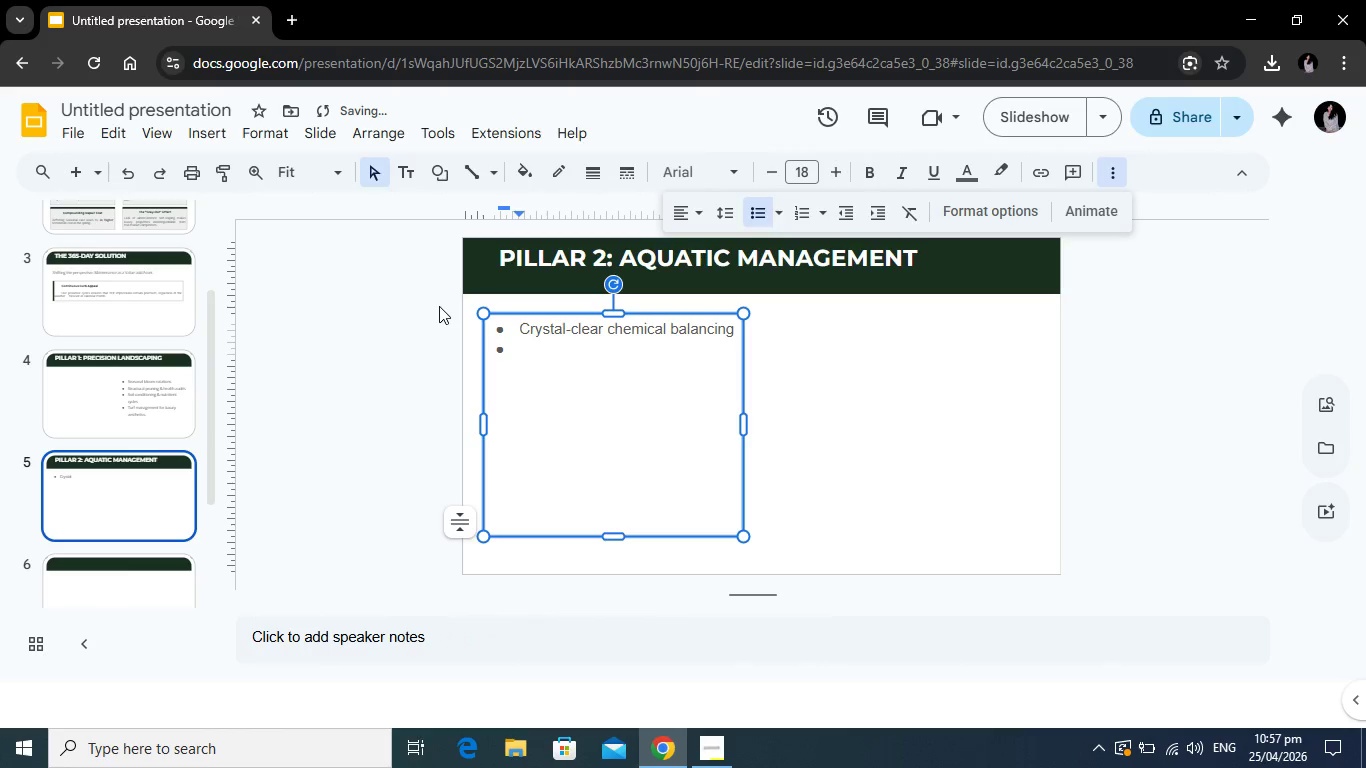 
type(Leak detection &)
key(Backspace)
key(Backspace)
key(Backspace)
key(Backspace)
key(Backspace)
type(ion & protective surfacing)
 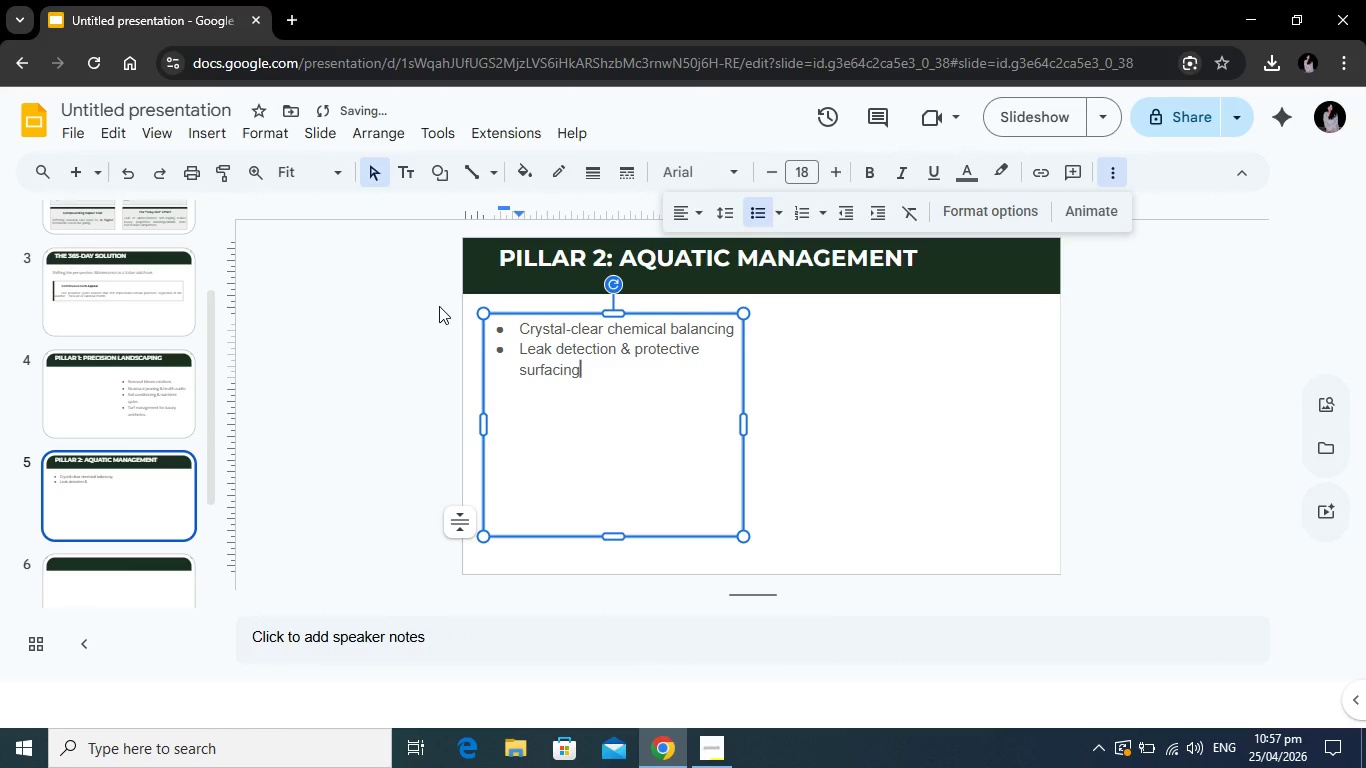 
key(Enter)
 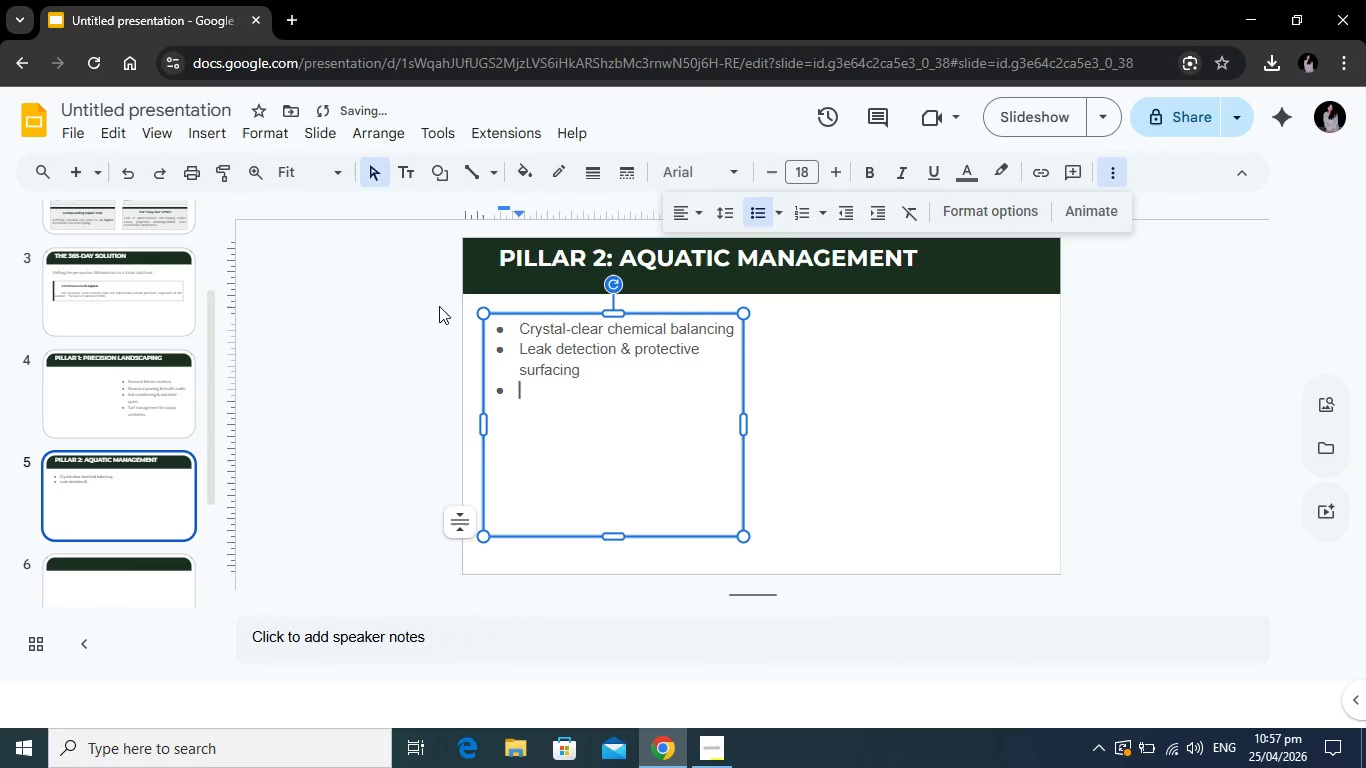 
type(Winterization & protective surfacing)
 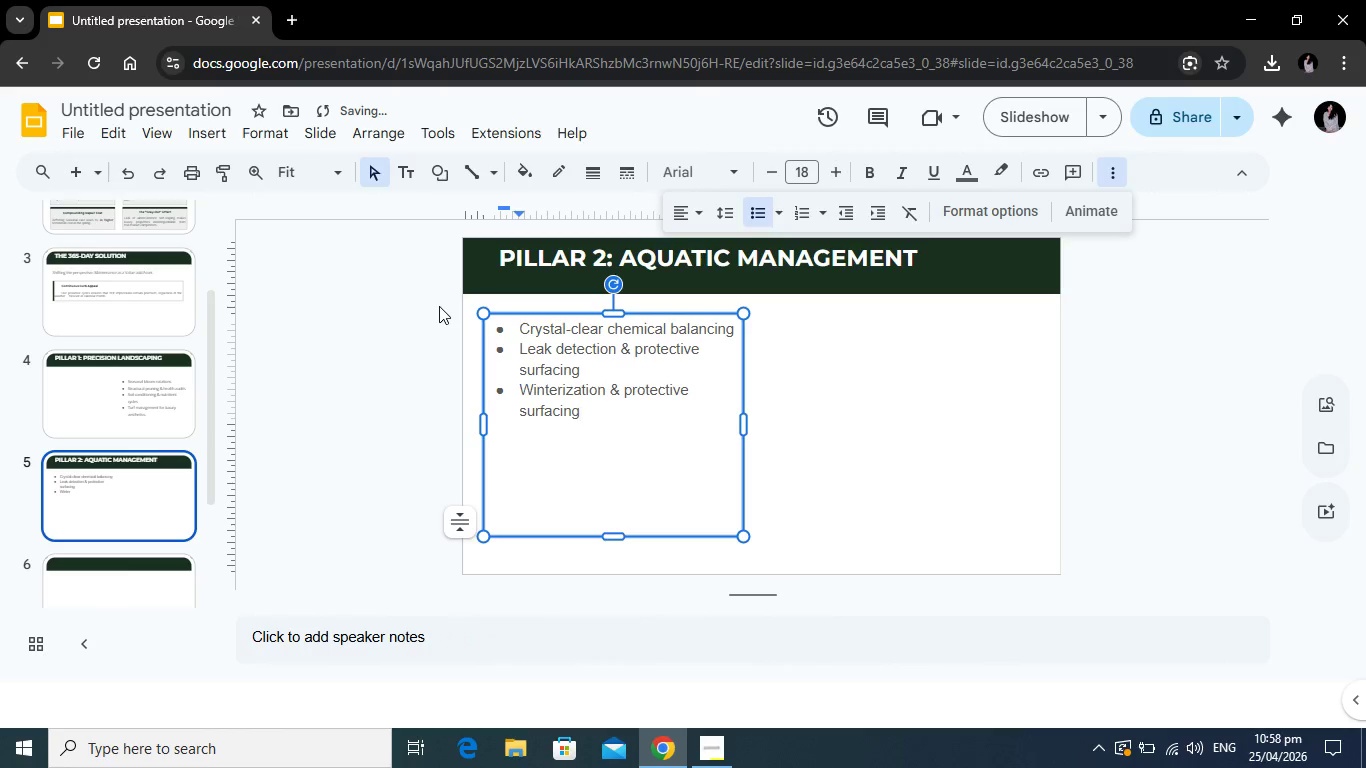 
key(Enter)
 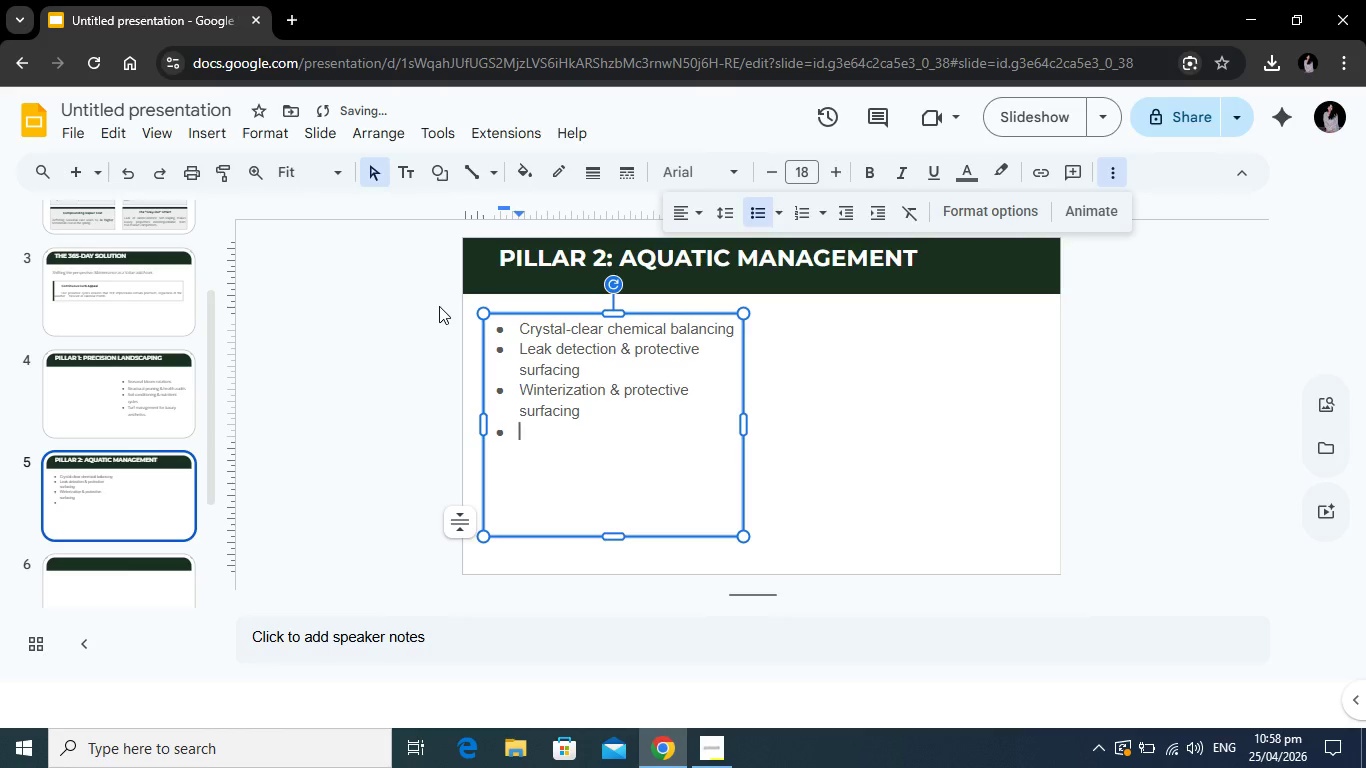 
type(Smarth-tech heating monitoring)
 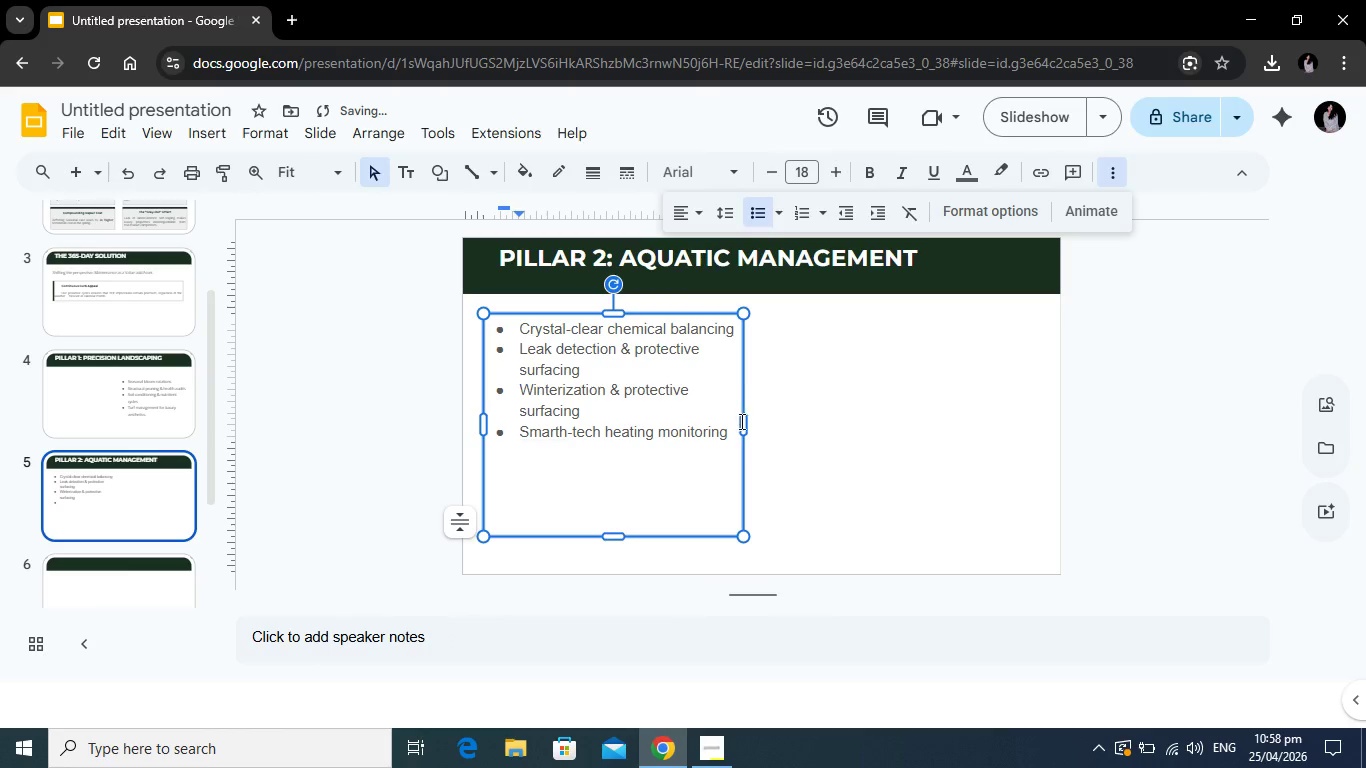 
left_click_drag(start_coordinate=[742, 423], to_coordinate=[786, 423])
 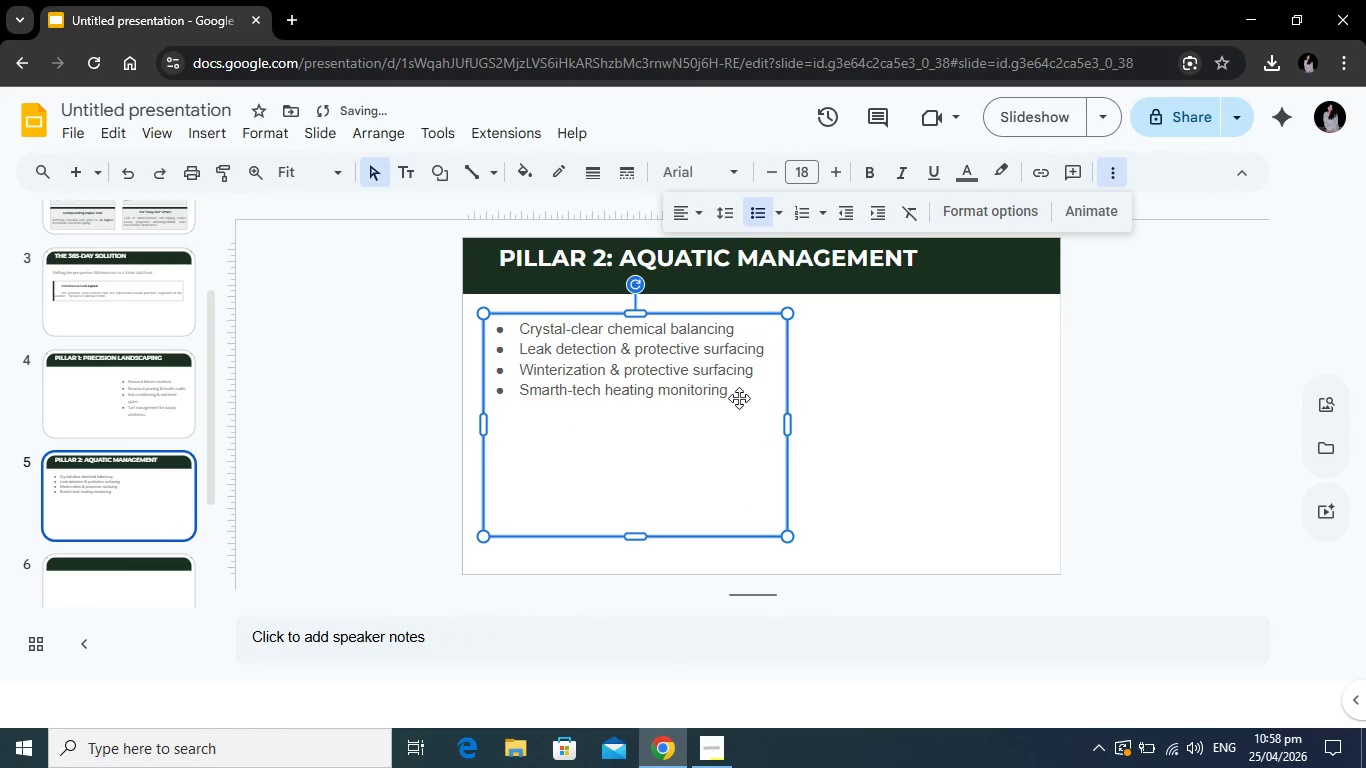 
left_click([727, 399])
 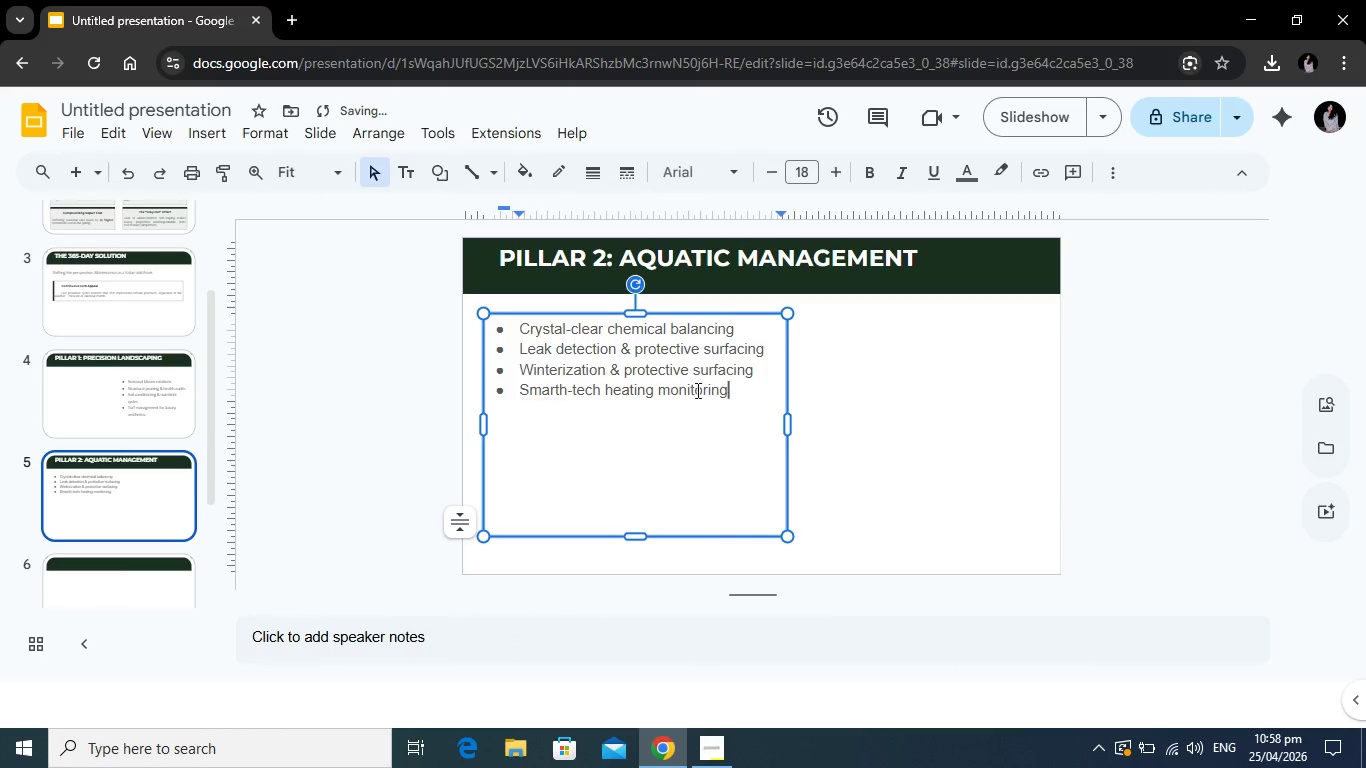 
left_click_drag(start_coordinate=[730, 399], to_coordinate=[506, 338])
 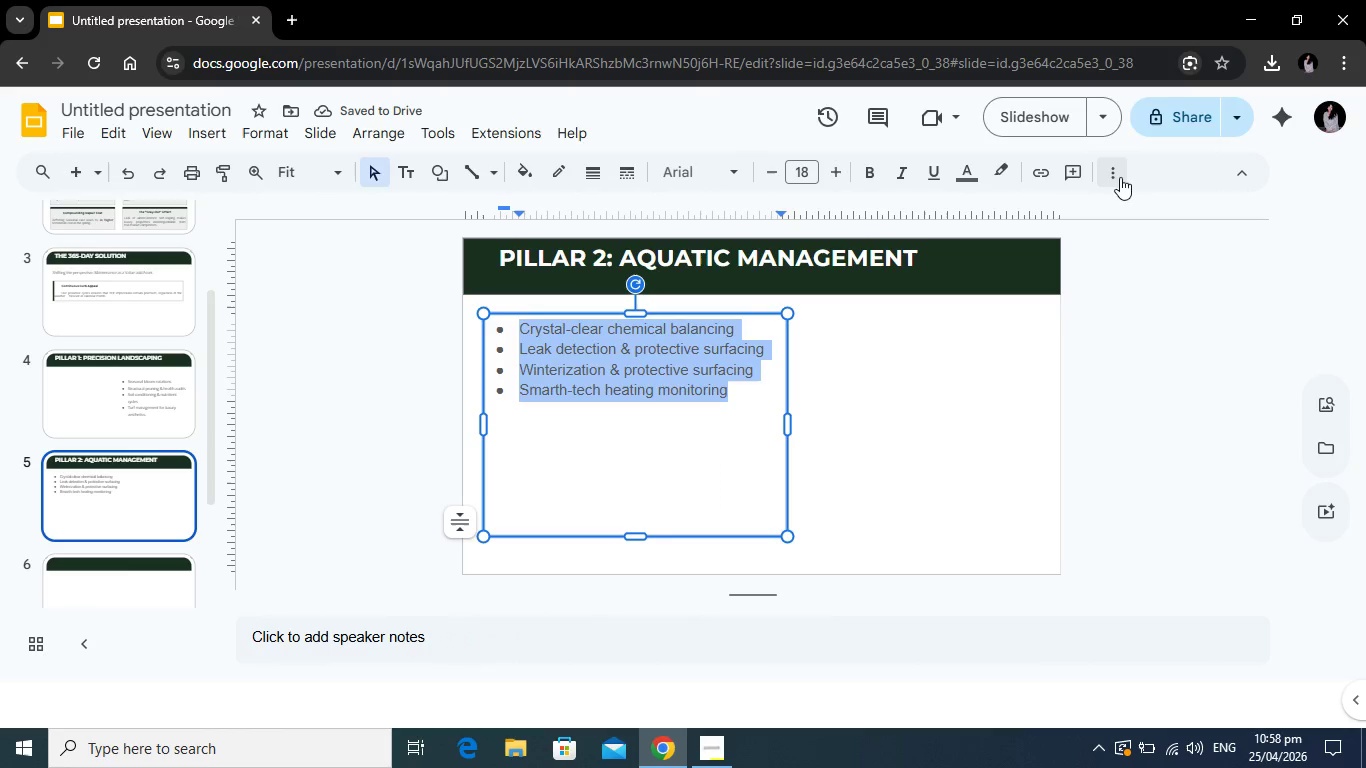 
left_click([1120, 177])
 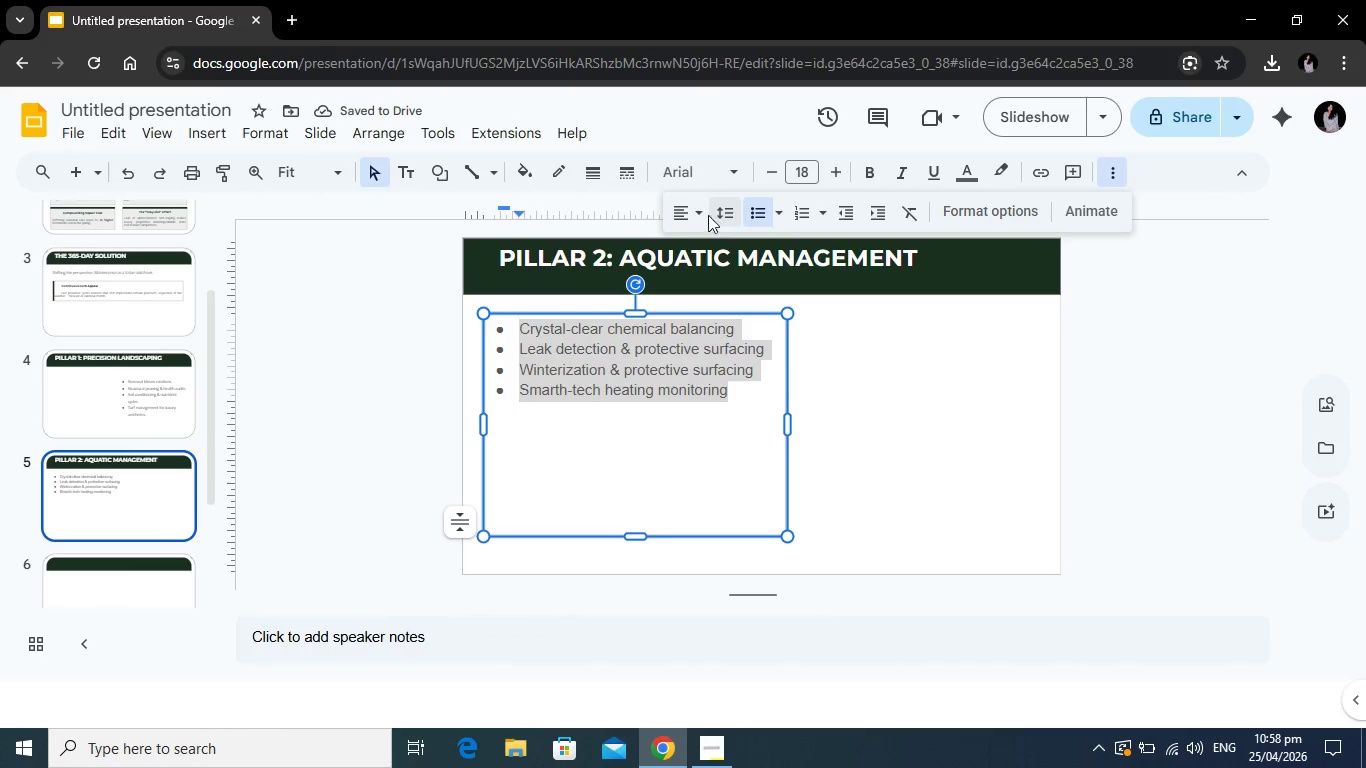 
left_click([723, 216])
 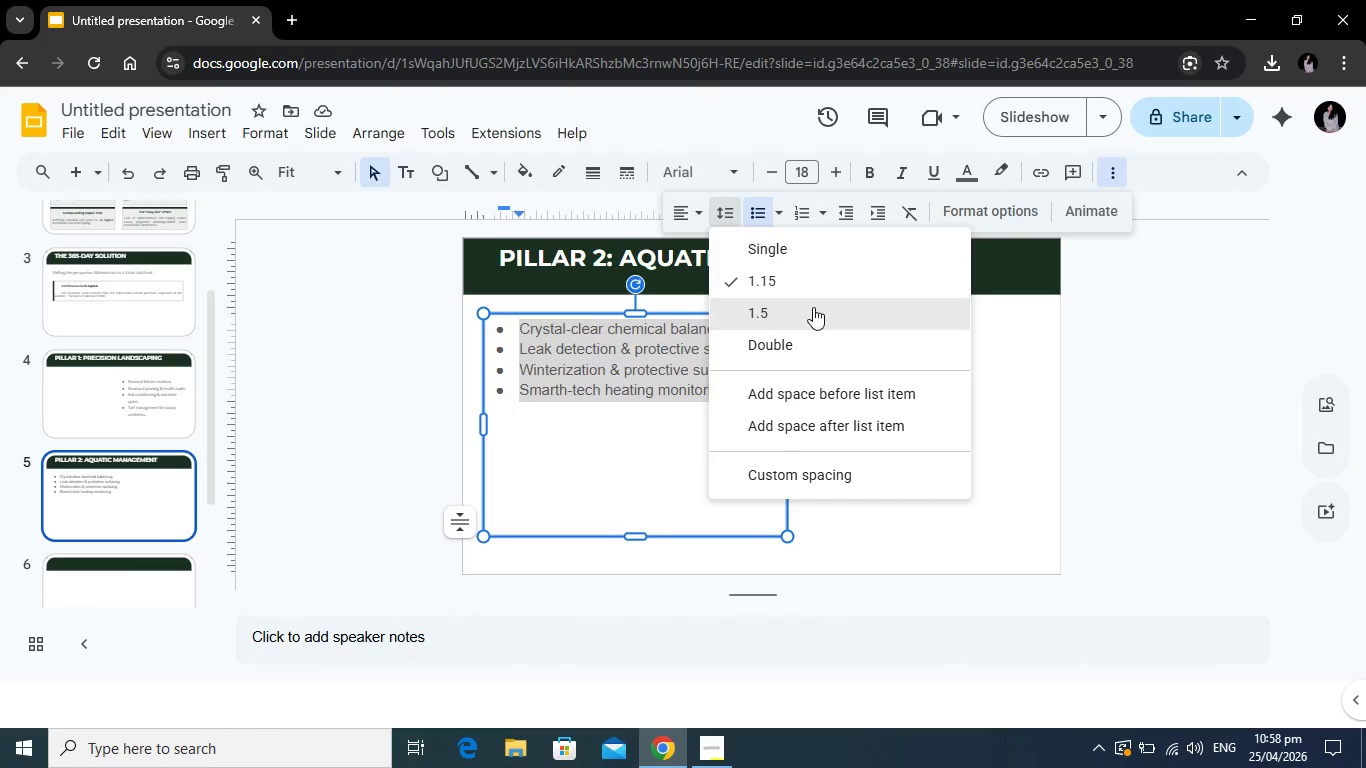 
left_click([813, 307])
 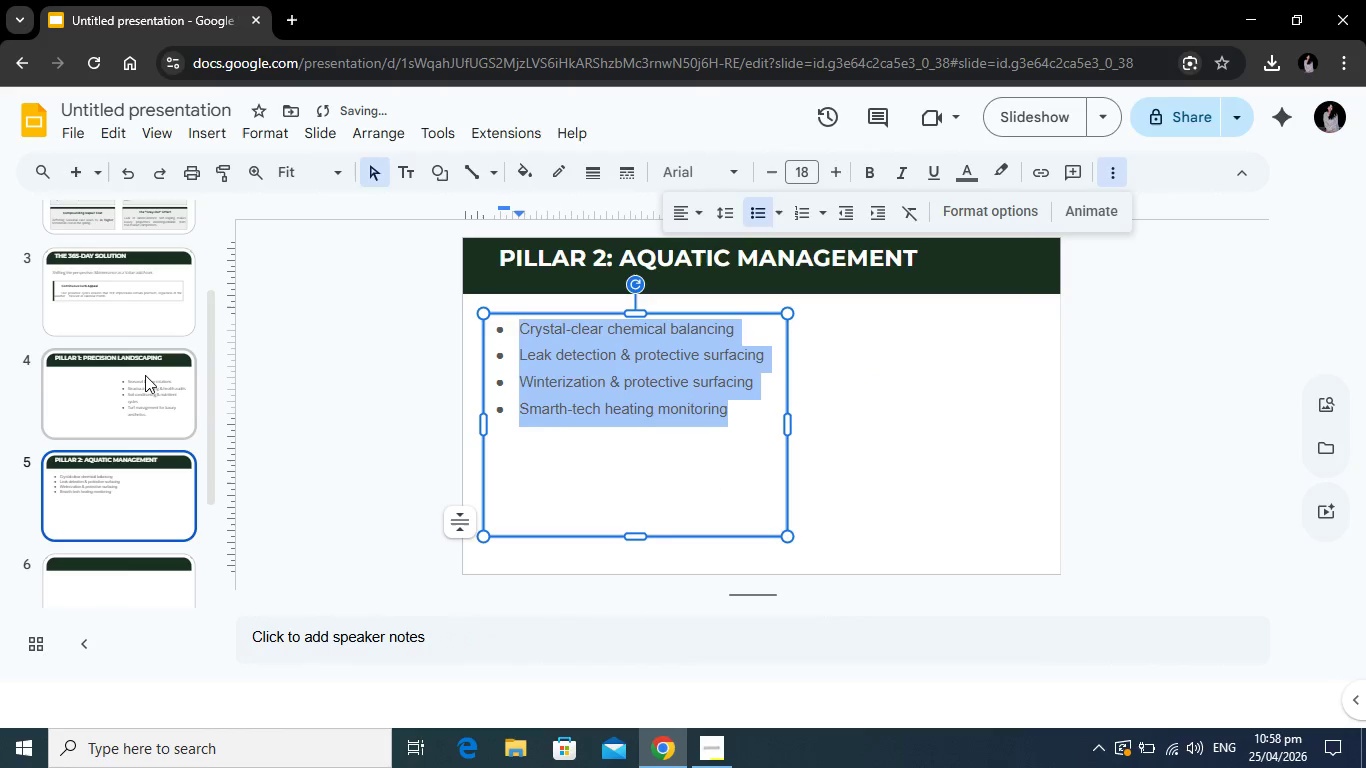 
left_click([150, 382])
 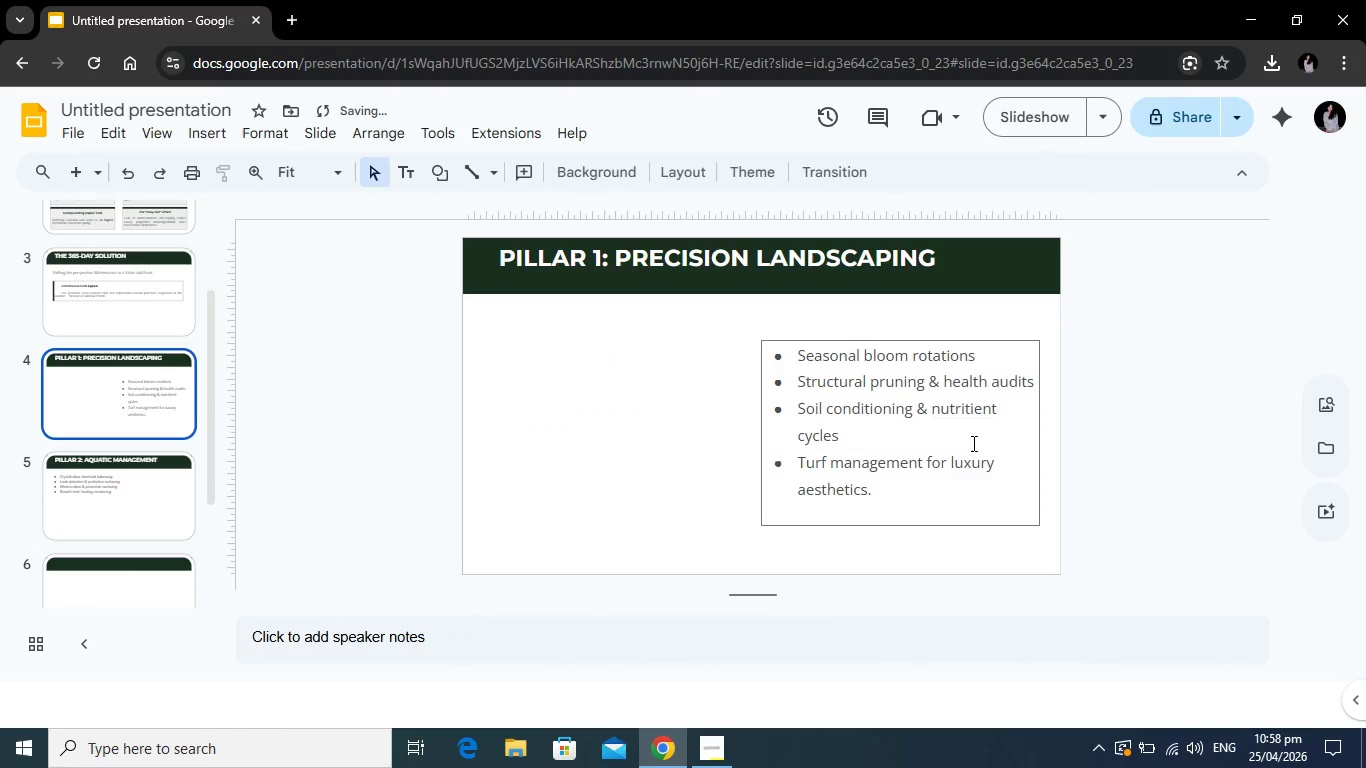 
left_click([972, 443])
 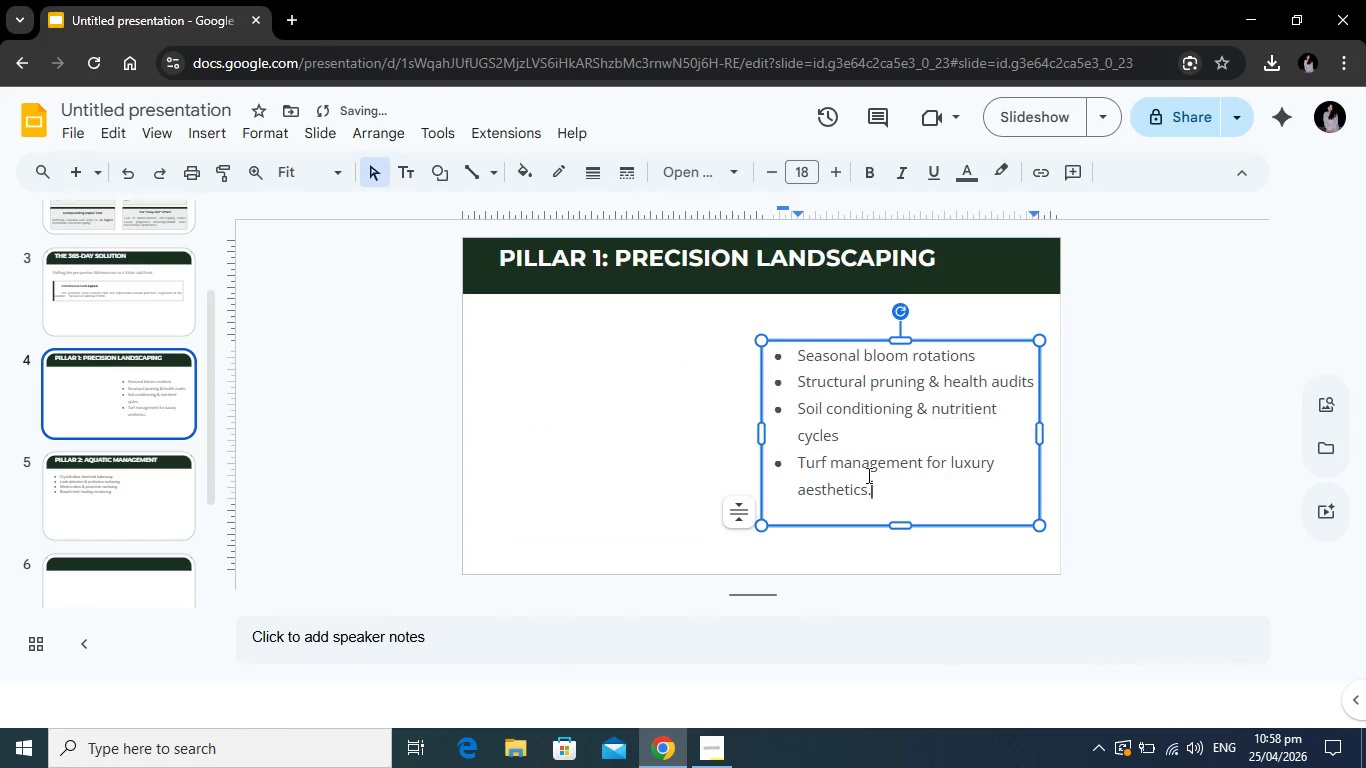 
left_click_drag(start_coordinate=[912, 499], to_coordinate=[787, 350])
 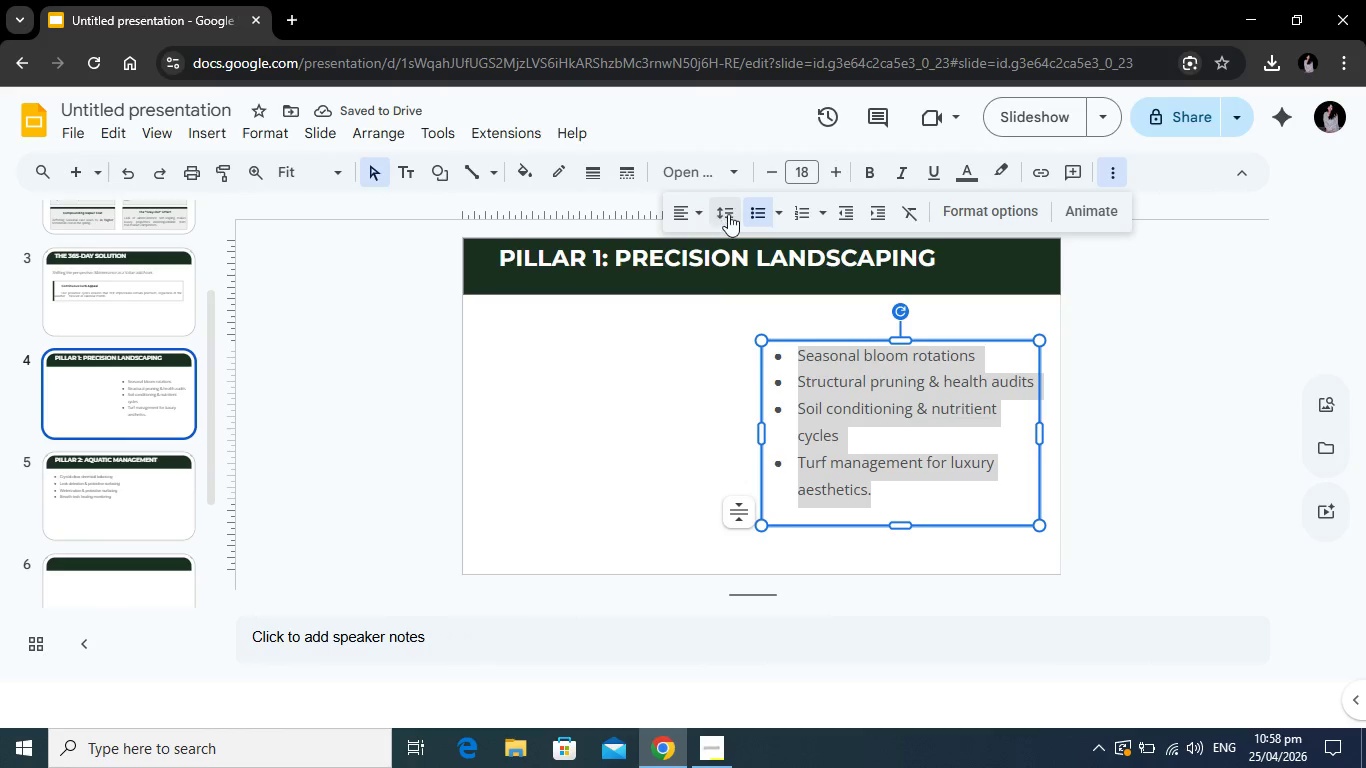 
left_click([728, 214])
 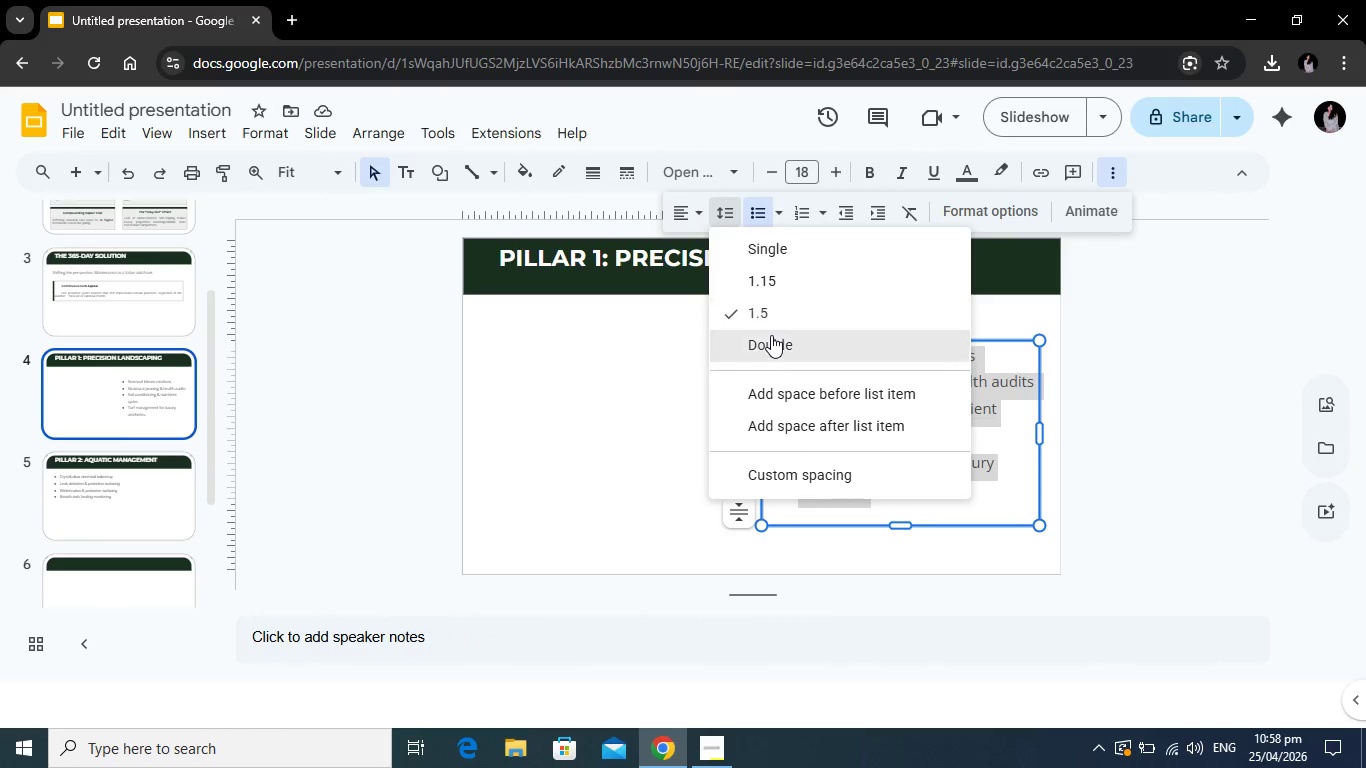 
left_click([771, 335])
 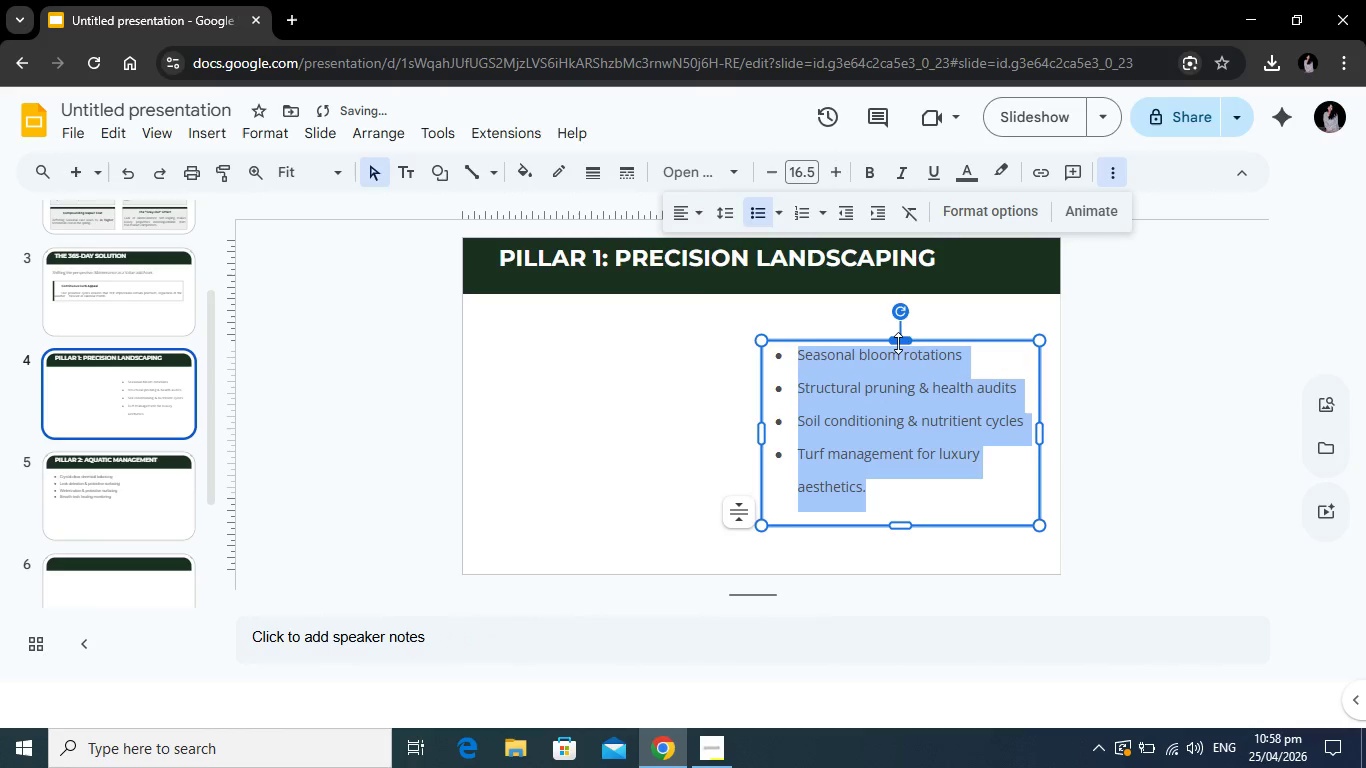 
left_click_drag(start_coordinate=[901, 338], to_coordinate=[901, 305])
 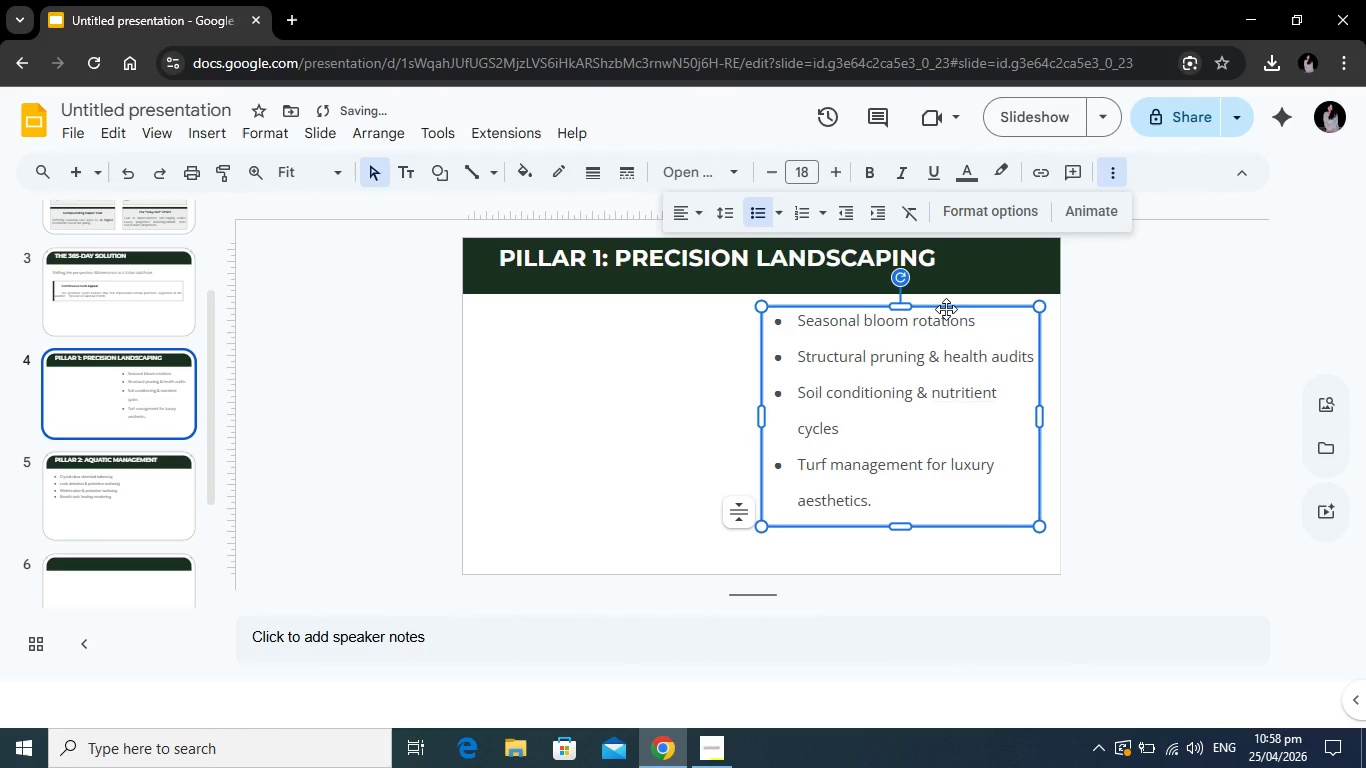 
left_click_drag(start_coordinate=[947, 307], to_coordinate=[946, 330])
 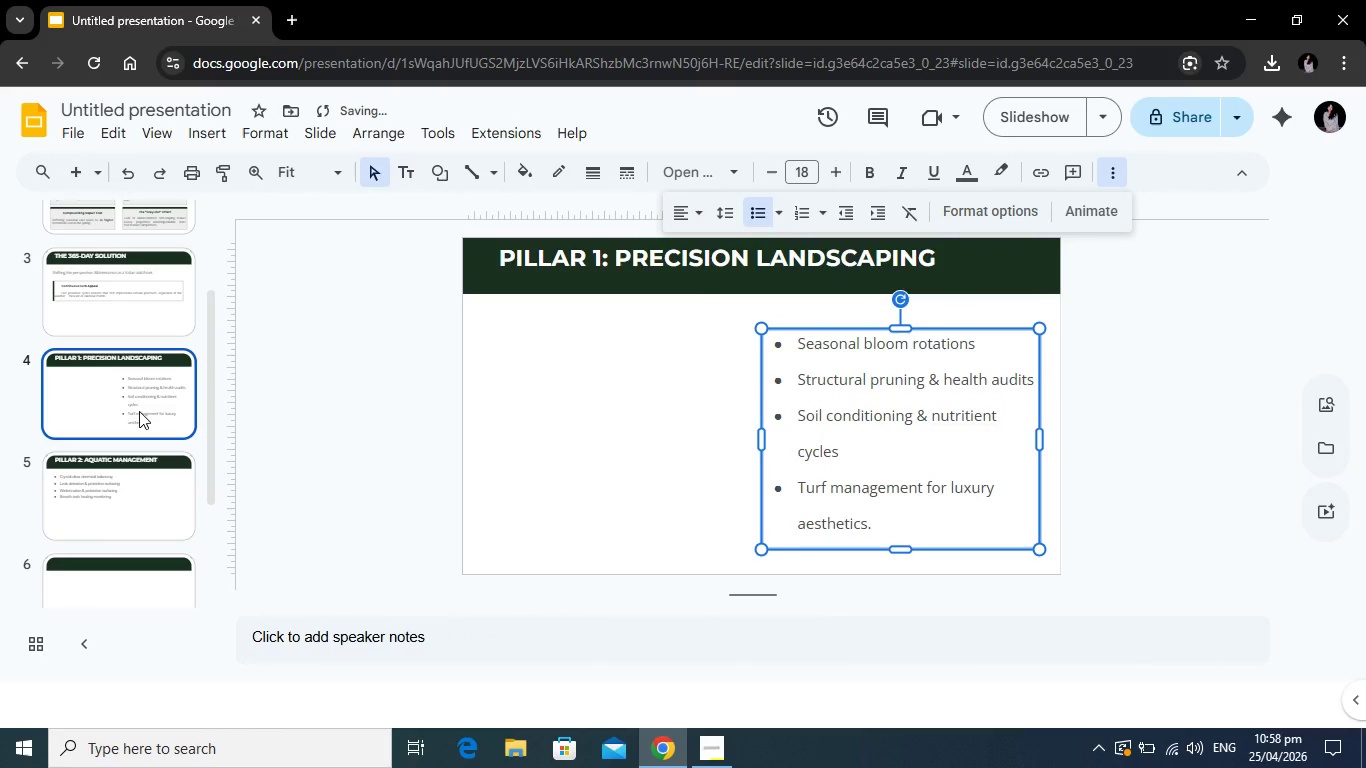 
left_click([139, 411])
 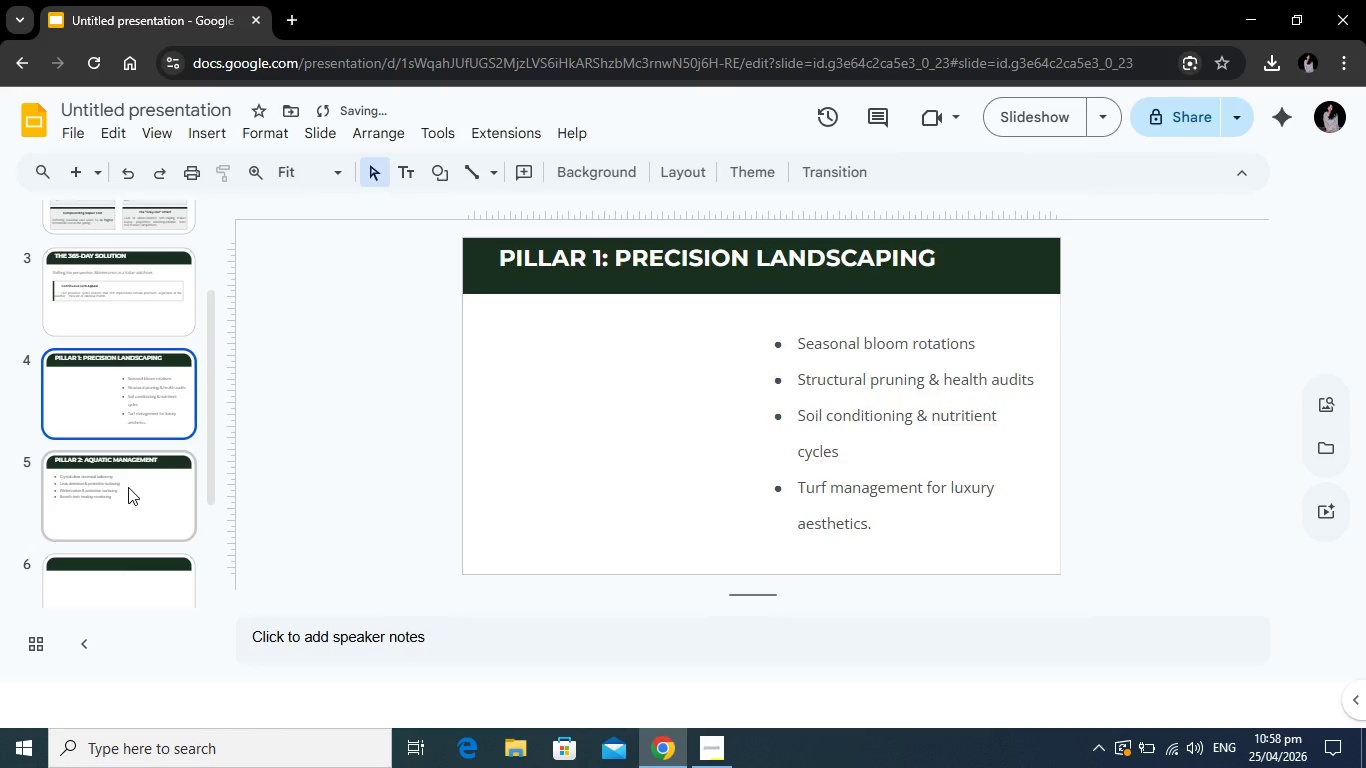 
left_click([128, 487])
 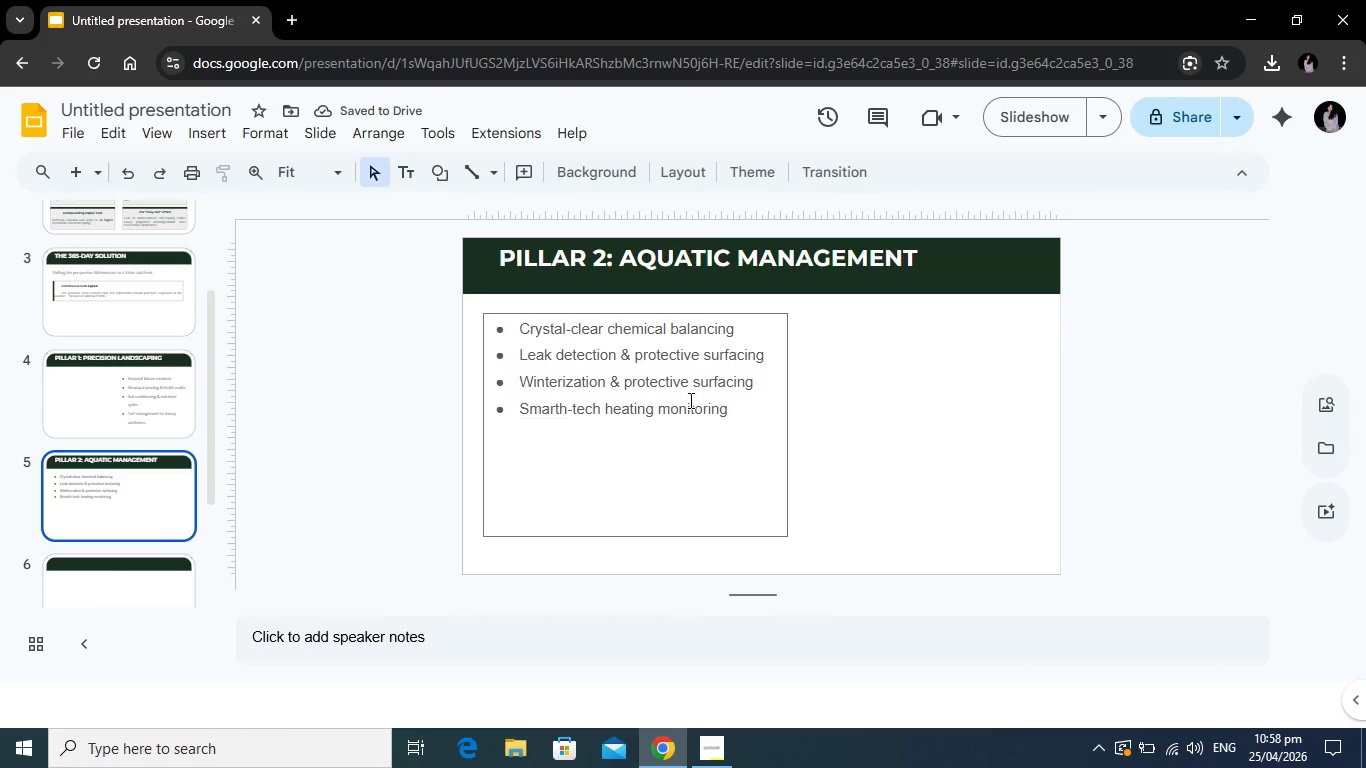 
left_click([689, 400])
 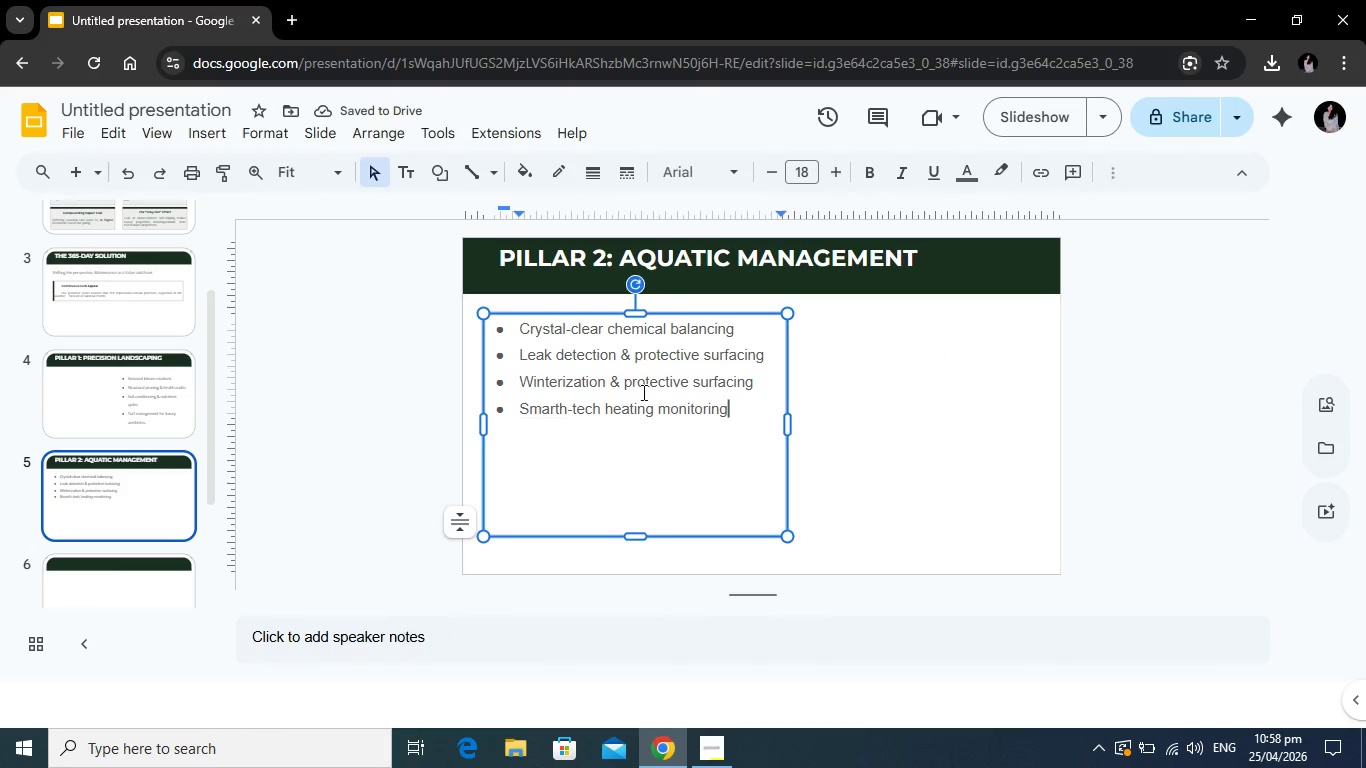 
left_click_drag(start_coordinate=[757, 422], to_coordinate=[487, 325])
 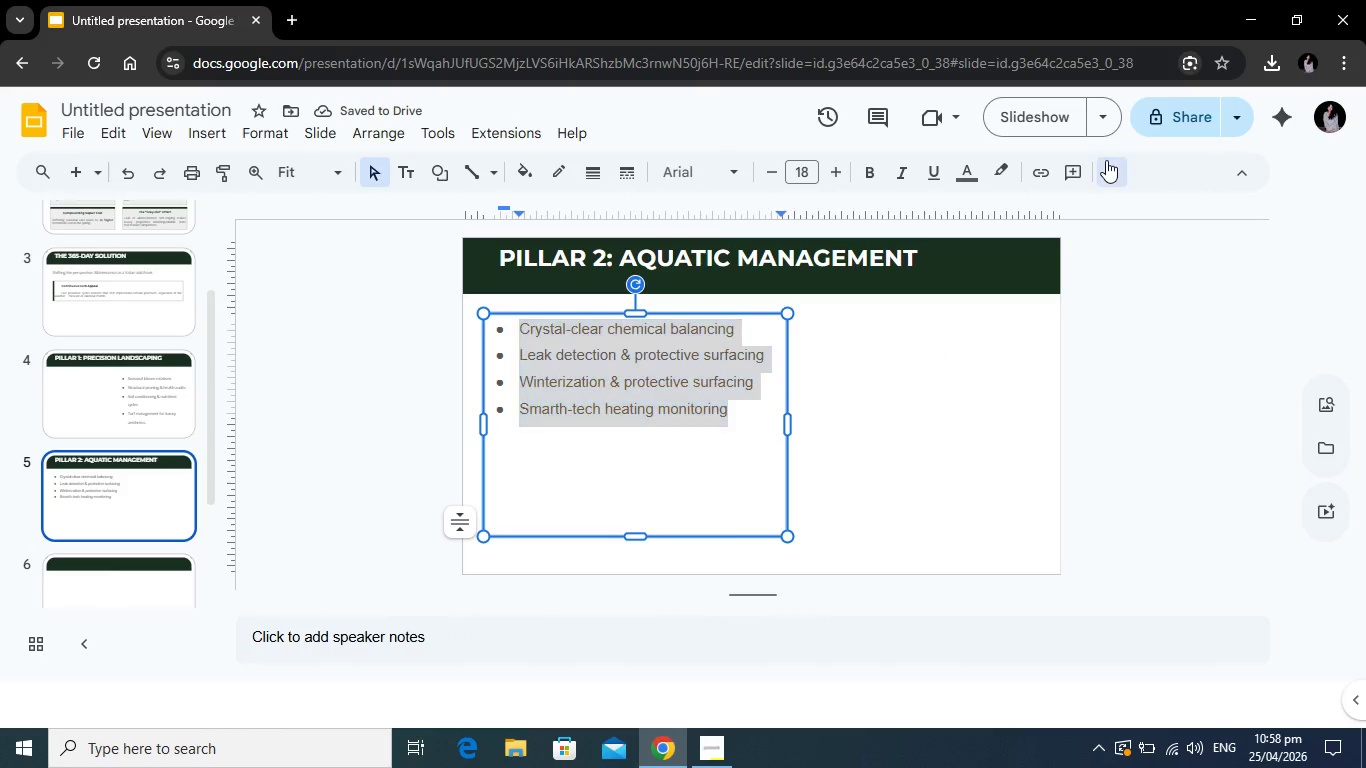 
left_click([1106, 160])
 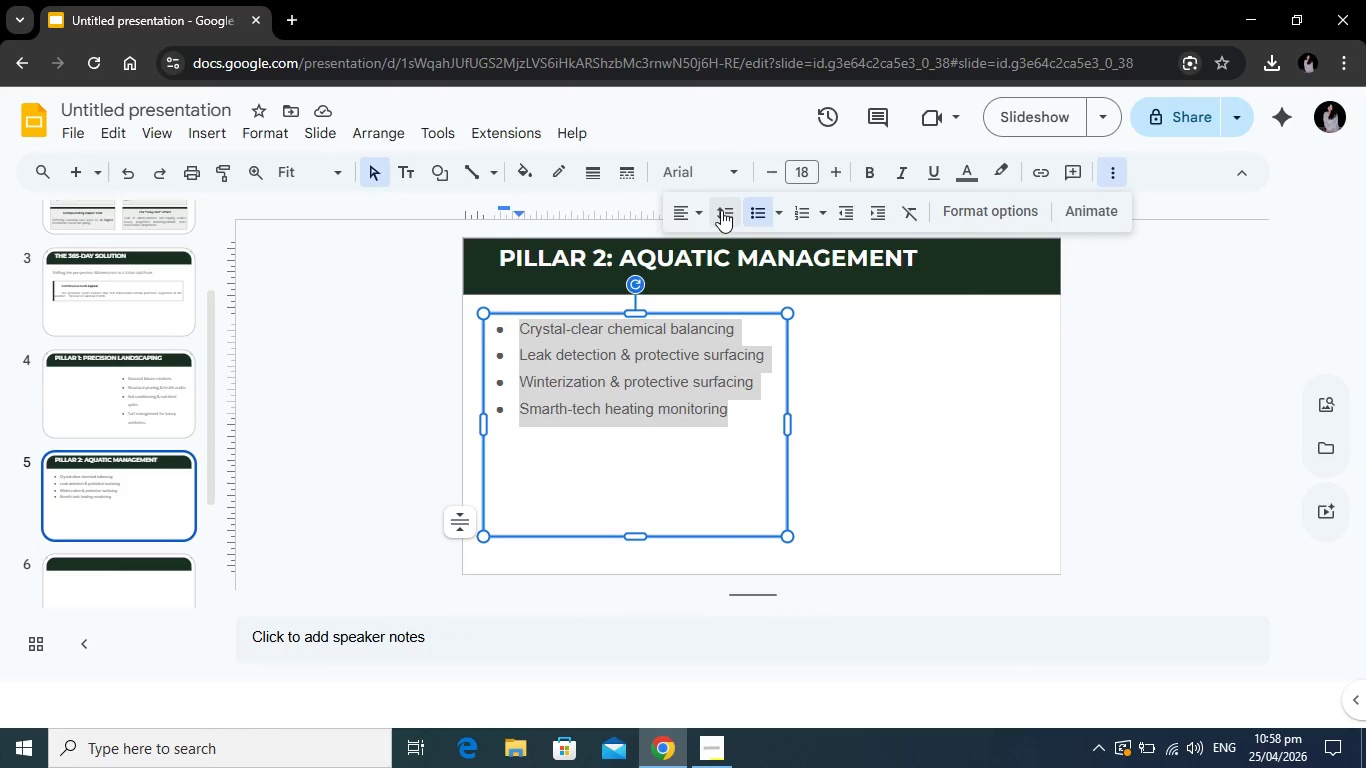 
left_click([721, 210])
 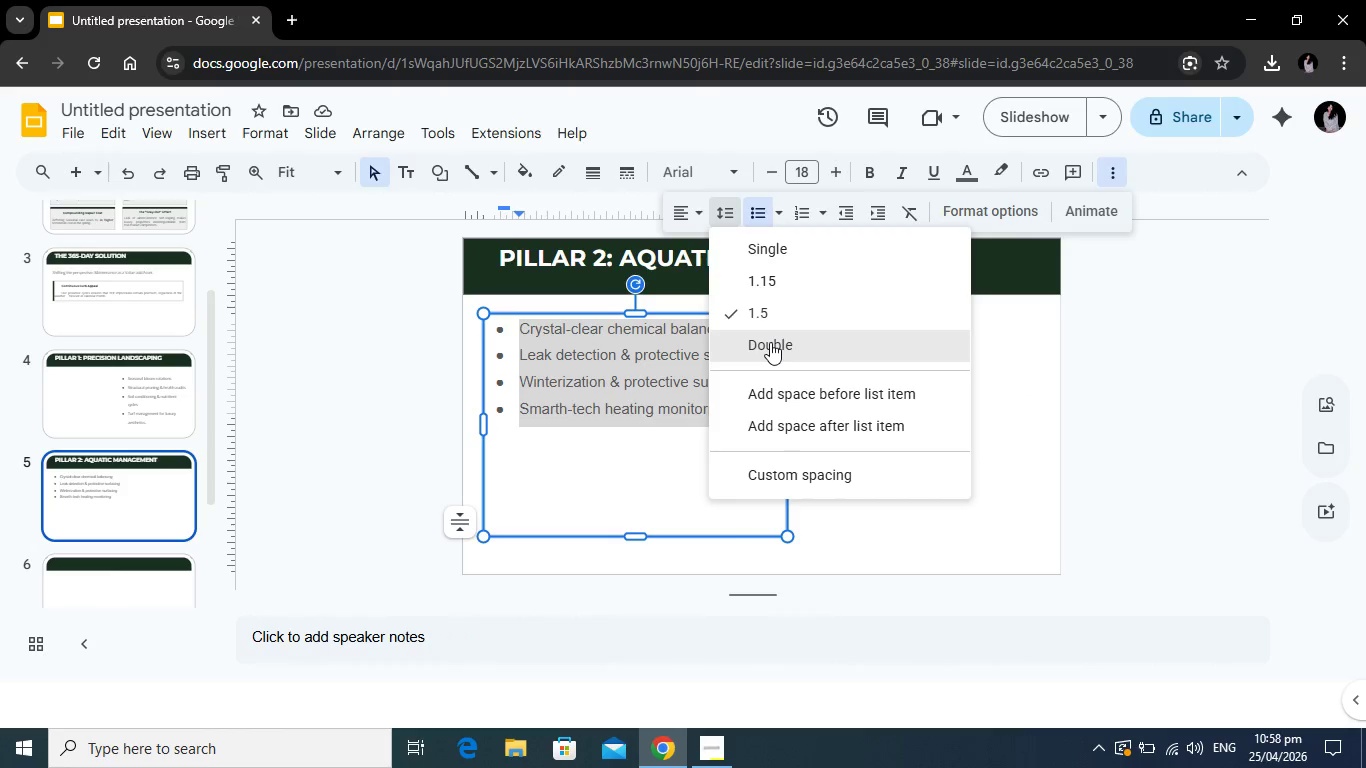 
left_click([770, 342])
 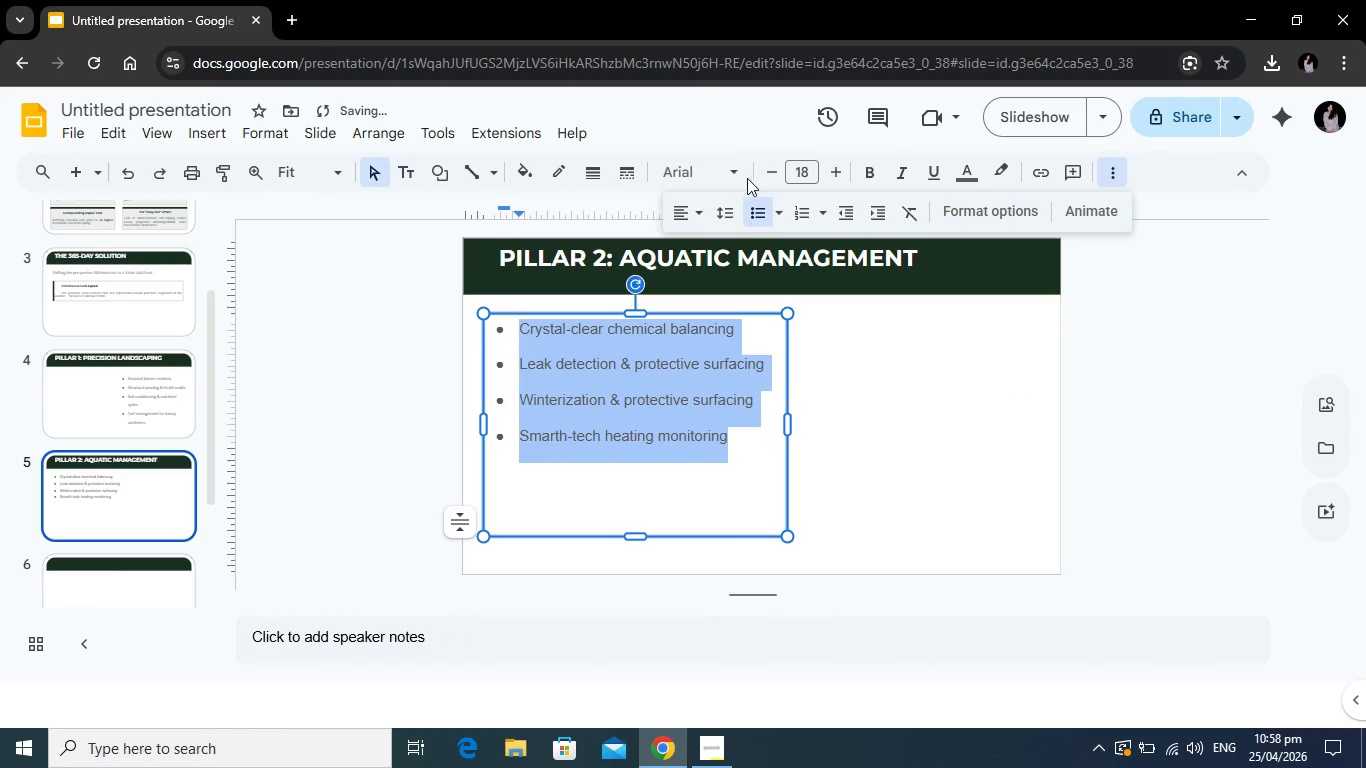 
left_click([734, 176])
 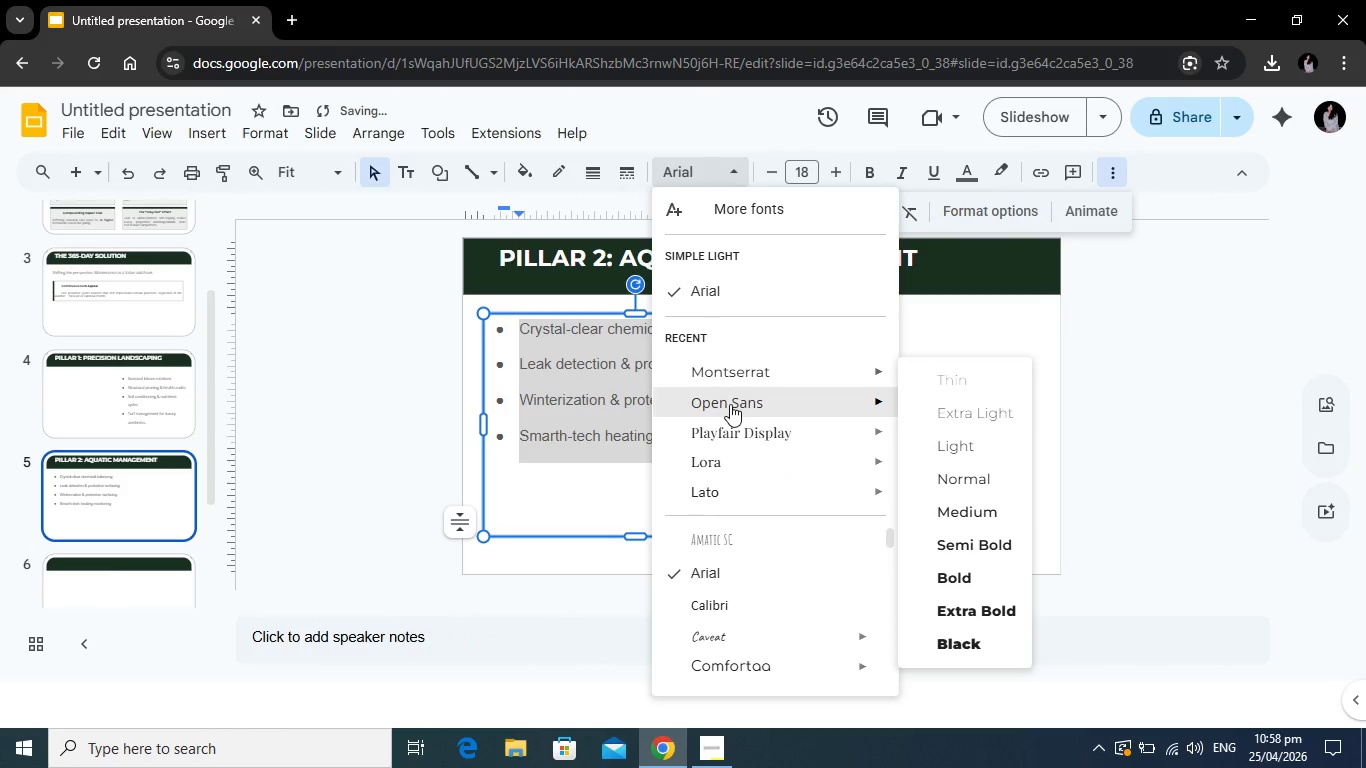 
left_click([730, 404])
 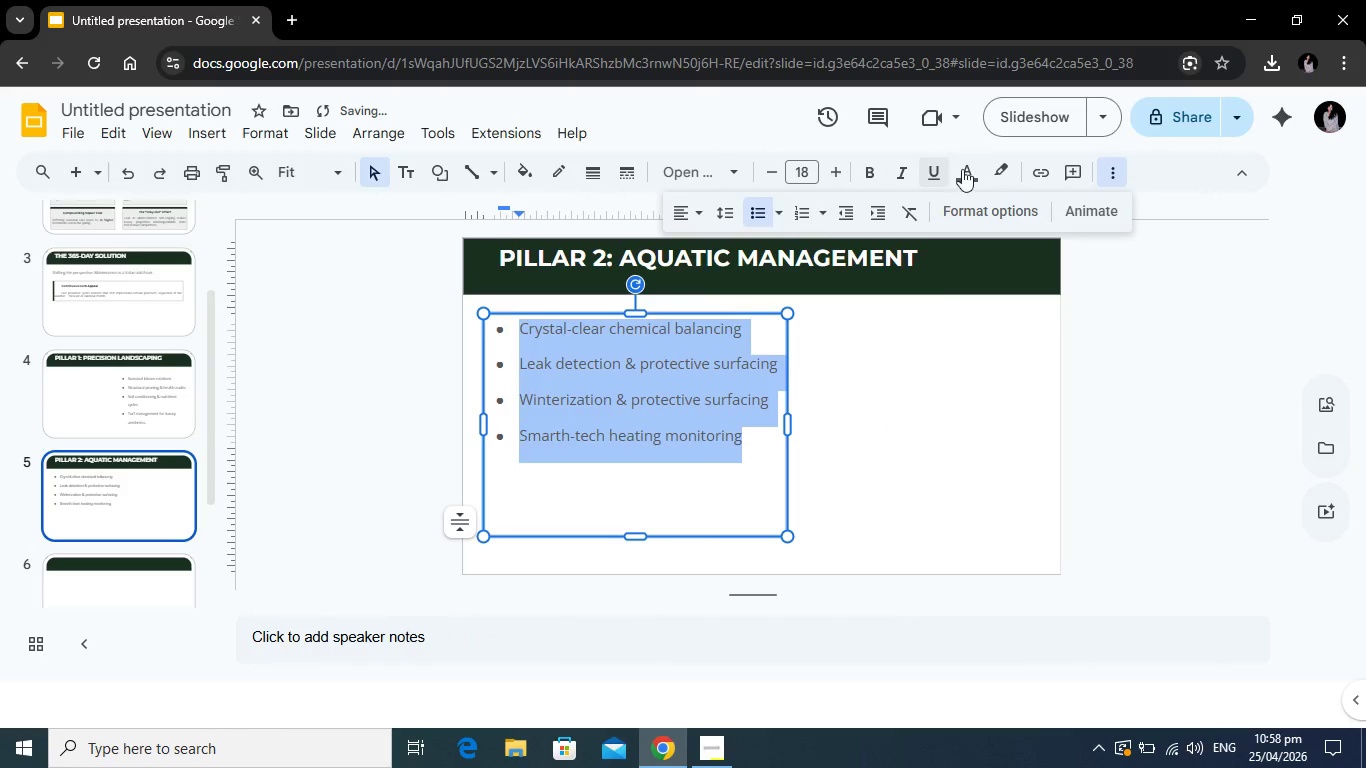 
left_click([962, 169])
 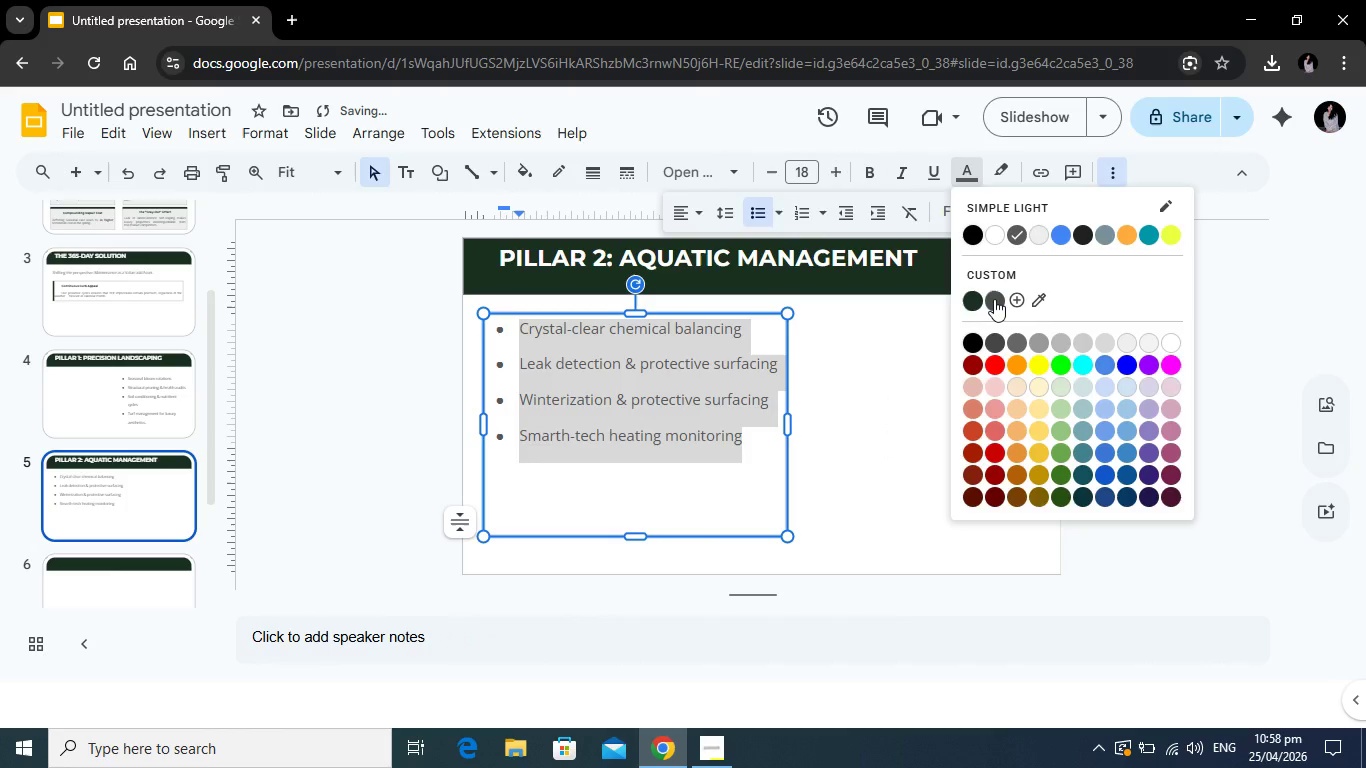 
left_click([994, 299])
 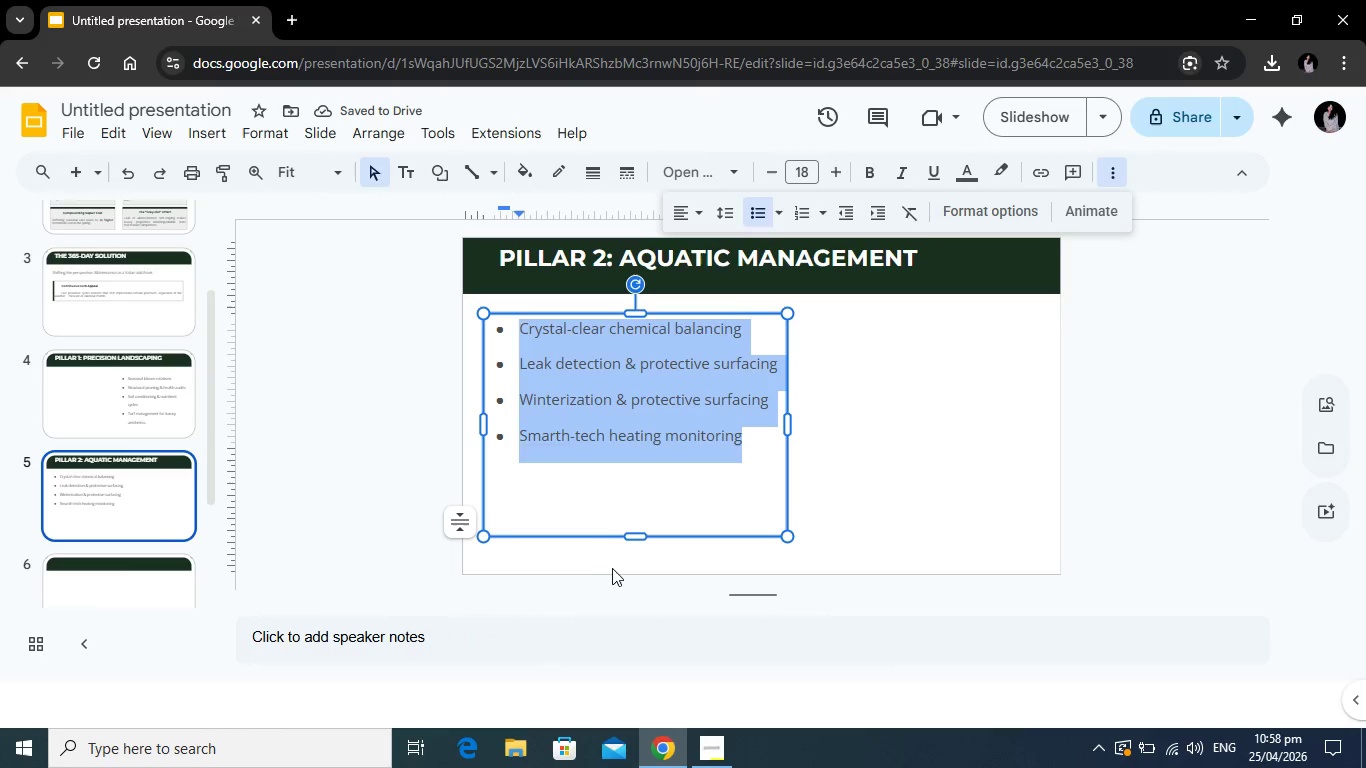 
wait(5.36)
 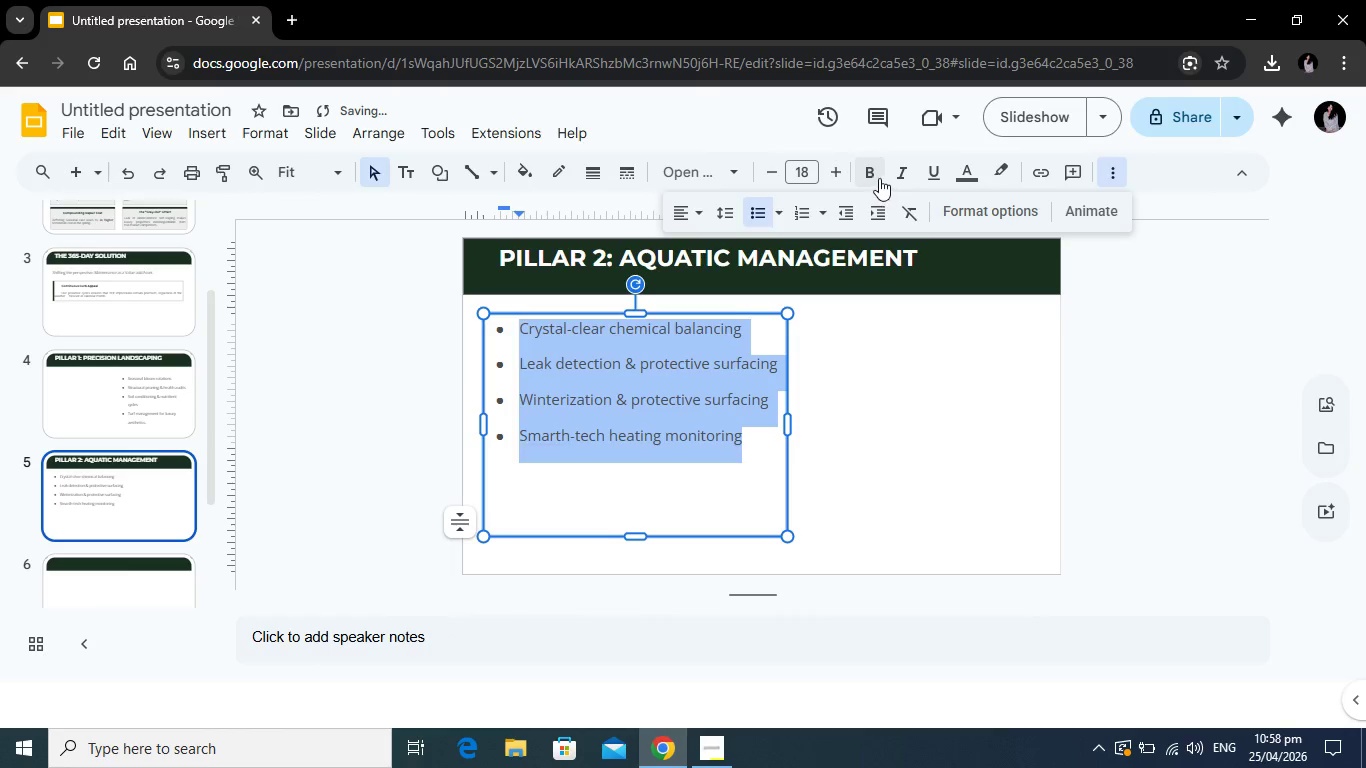 
left_click_drag(start_coordinate=[637, 537], to_coordinate=[646, 496])
 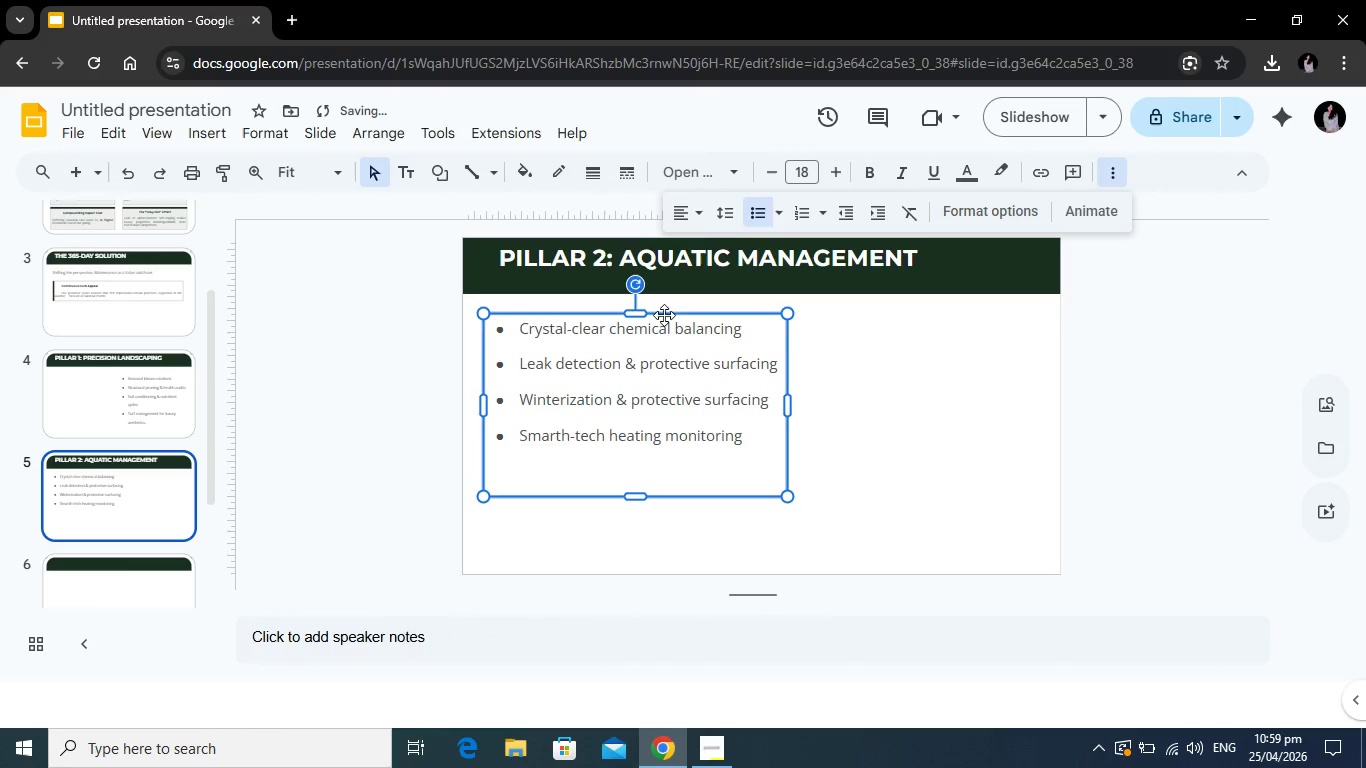 
left_click_drag(start_coordinate=[664, 315], to_coordinate=[664, 340])
 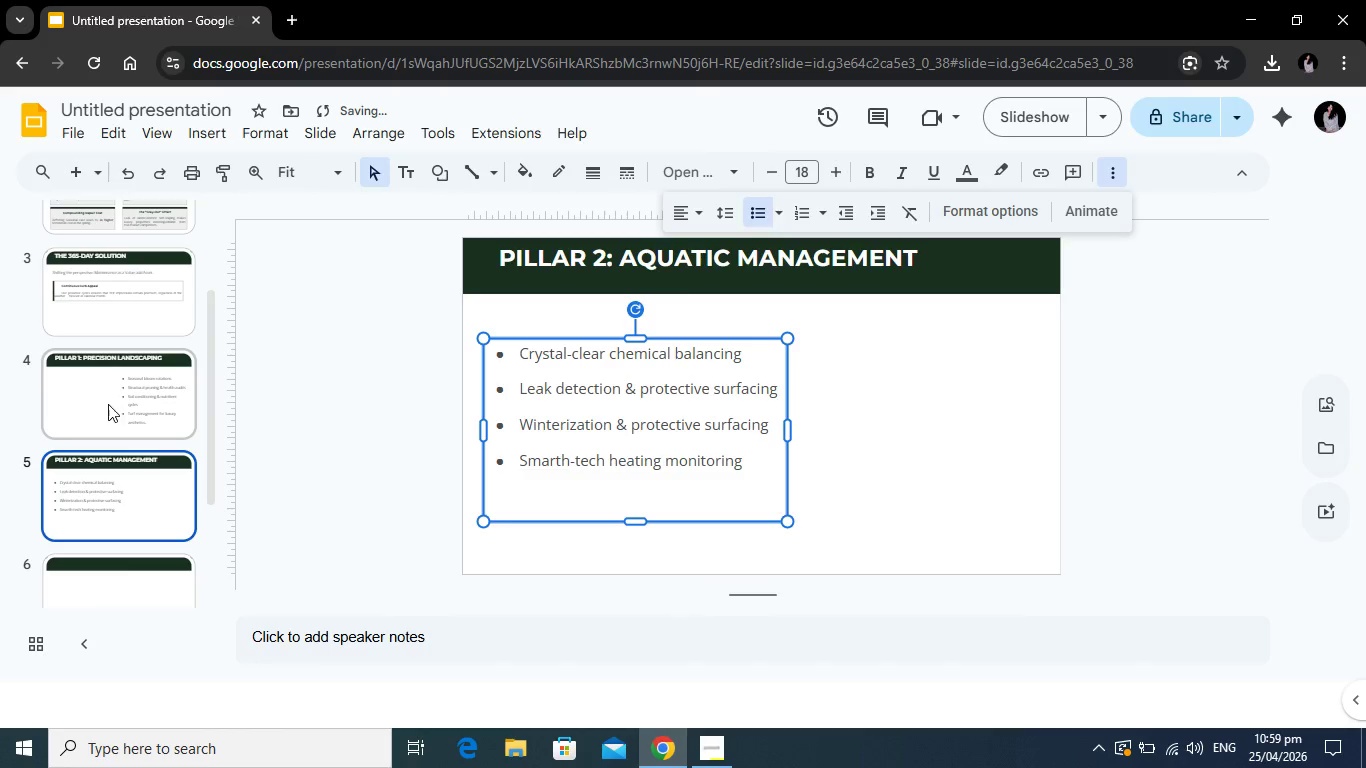 
left_click([108, 404])
 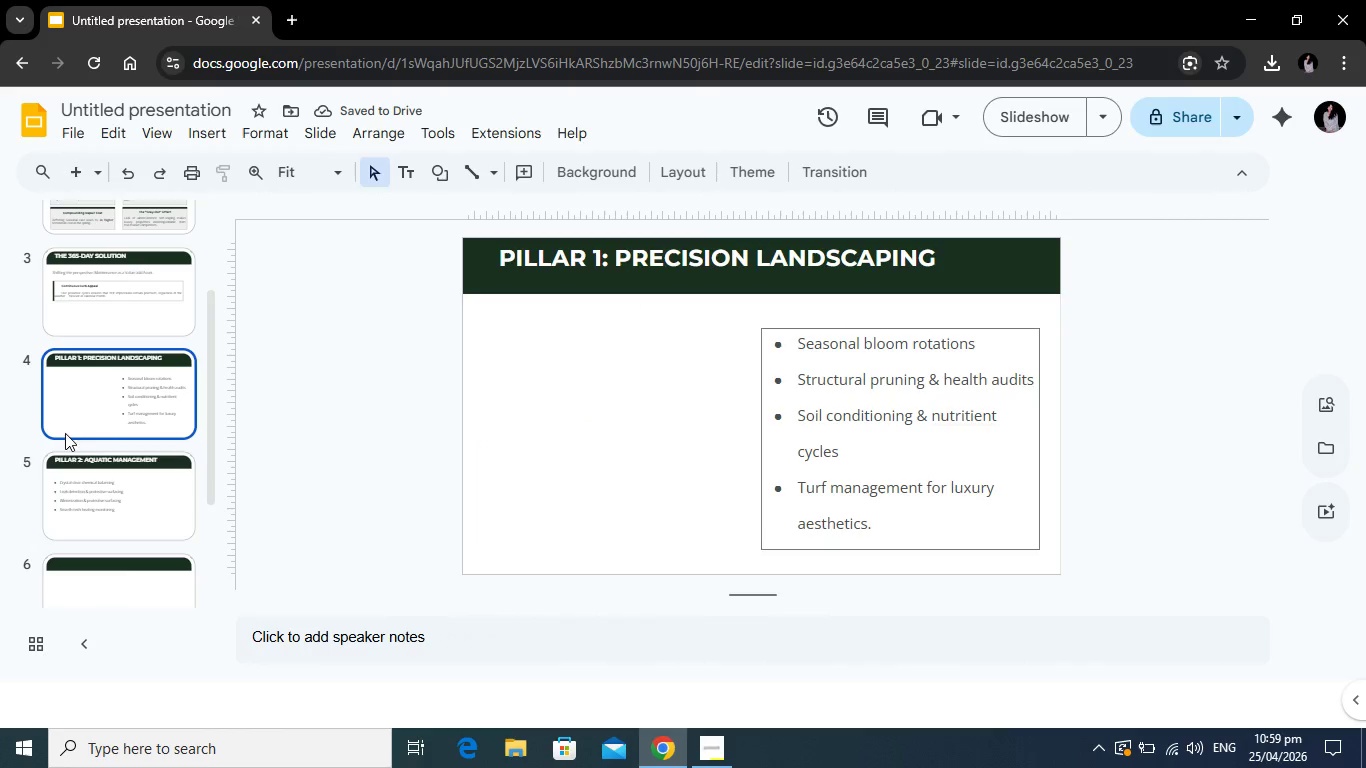 
scroll: coordinate [172, 454], scroll_direction: down, amount: 2.0
 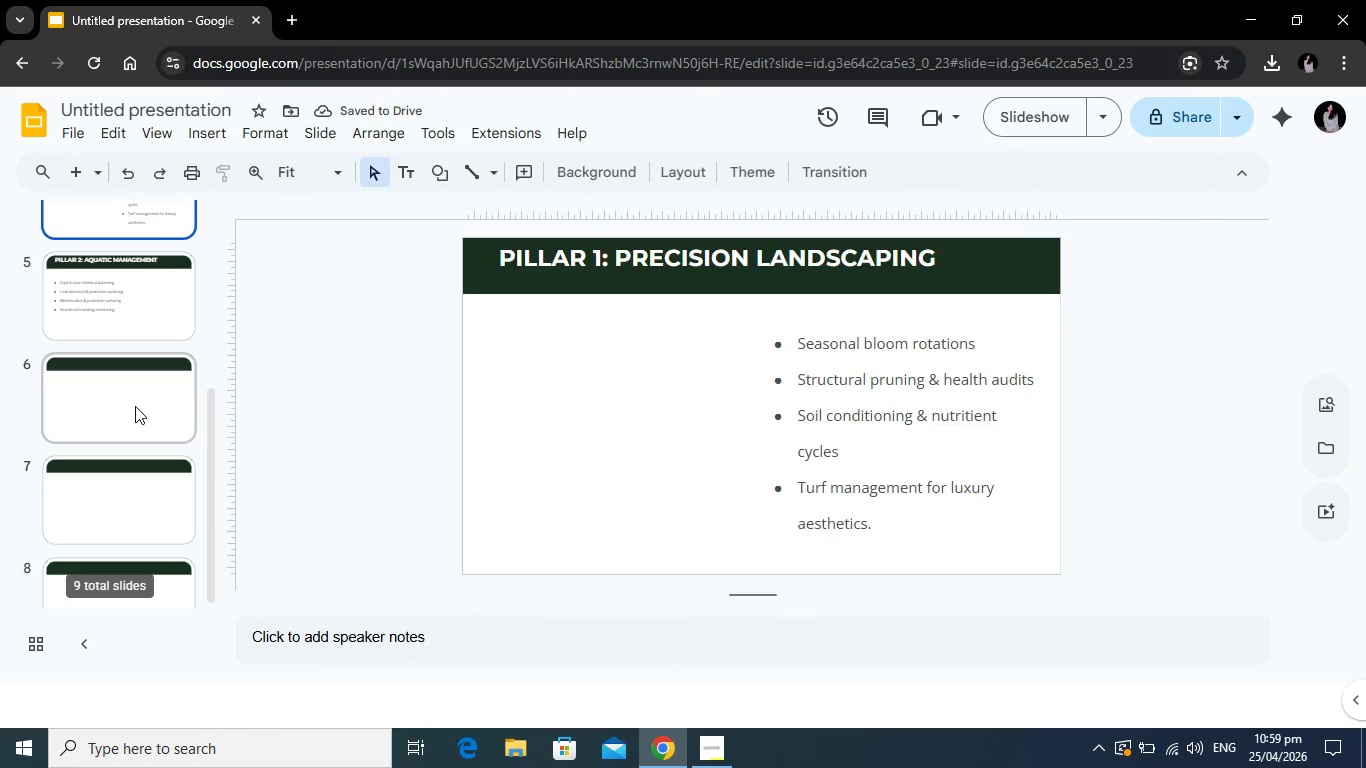 
left_click([135, 406])
 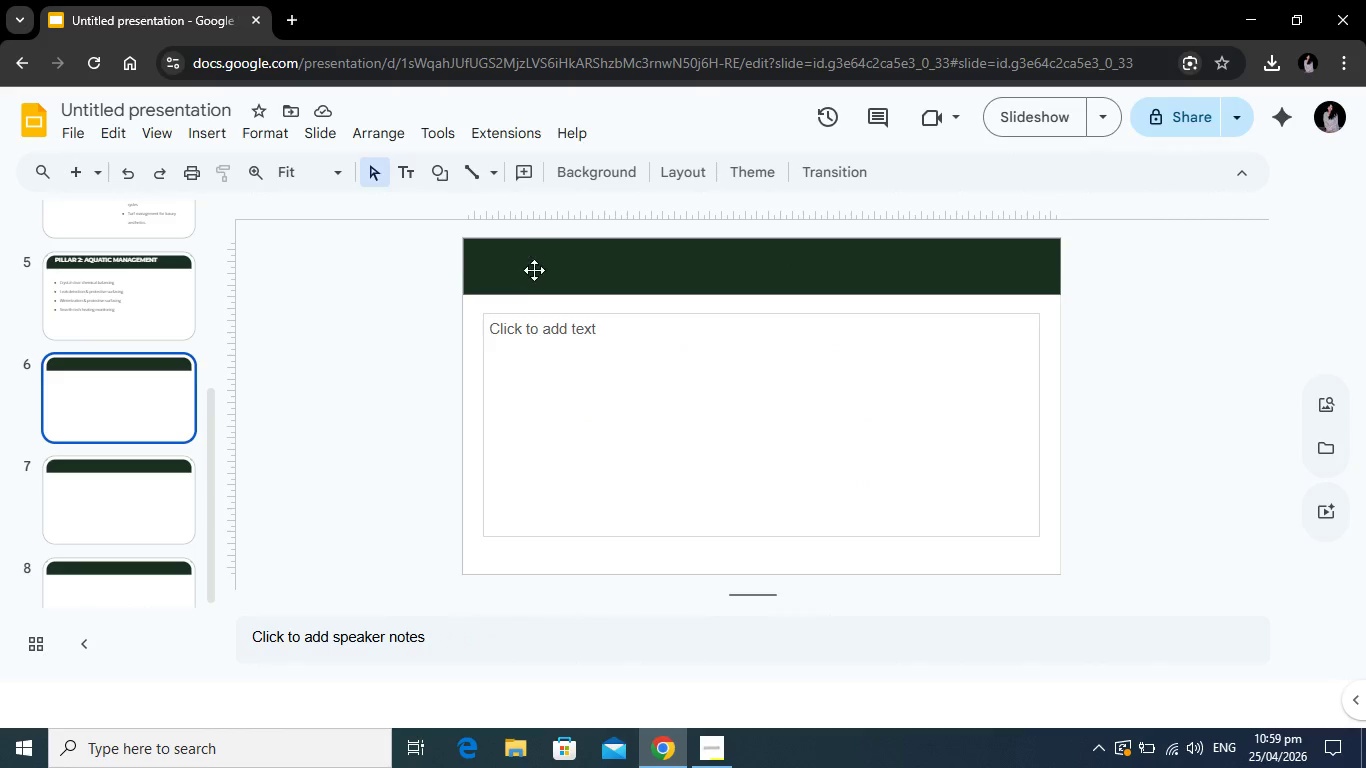 
left_click([534, 270])
 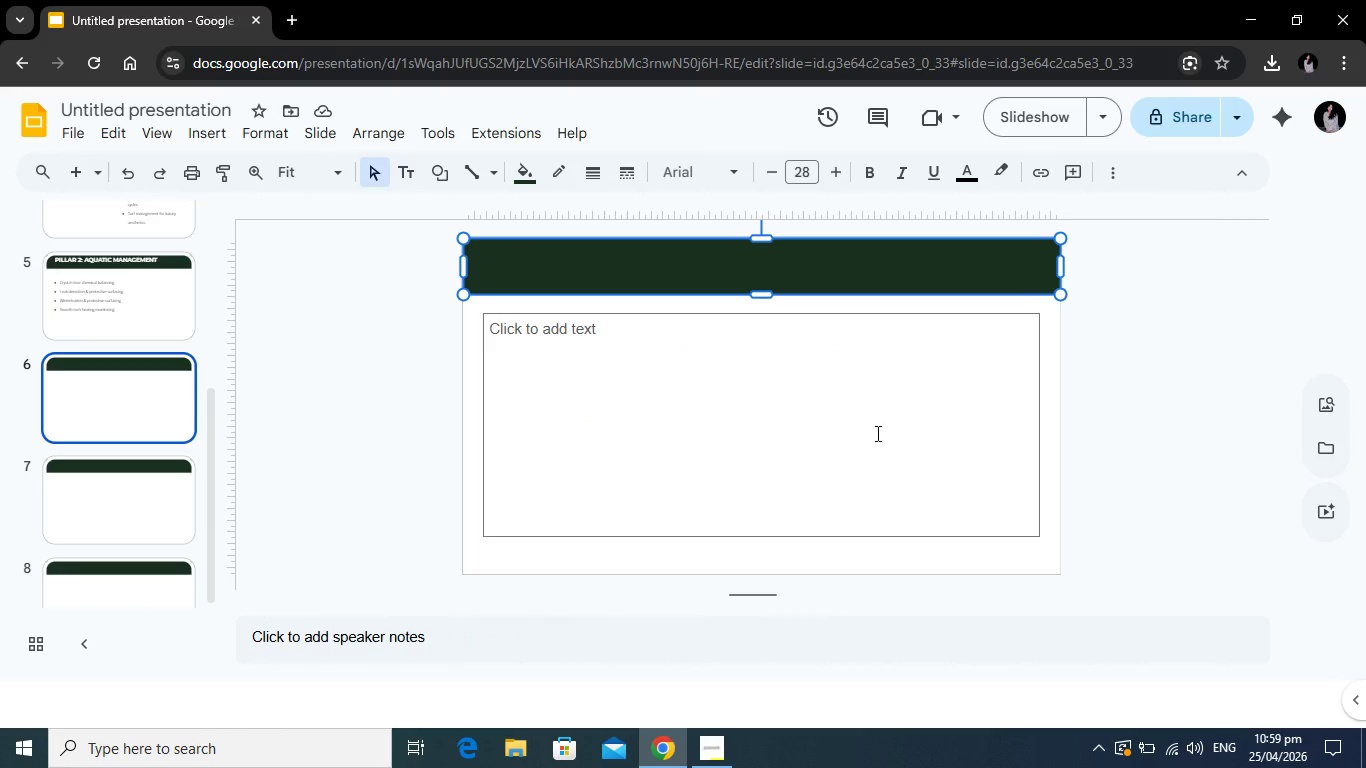 
wait(5.7)
 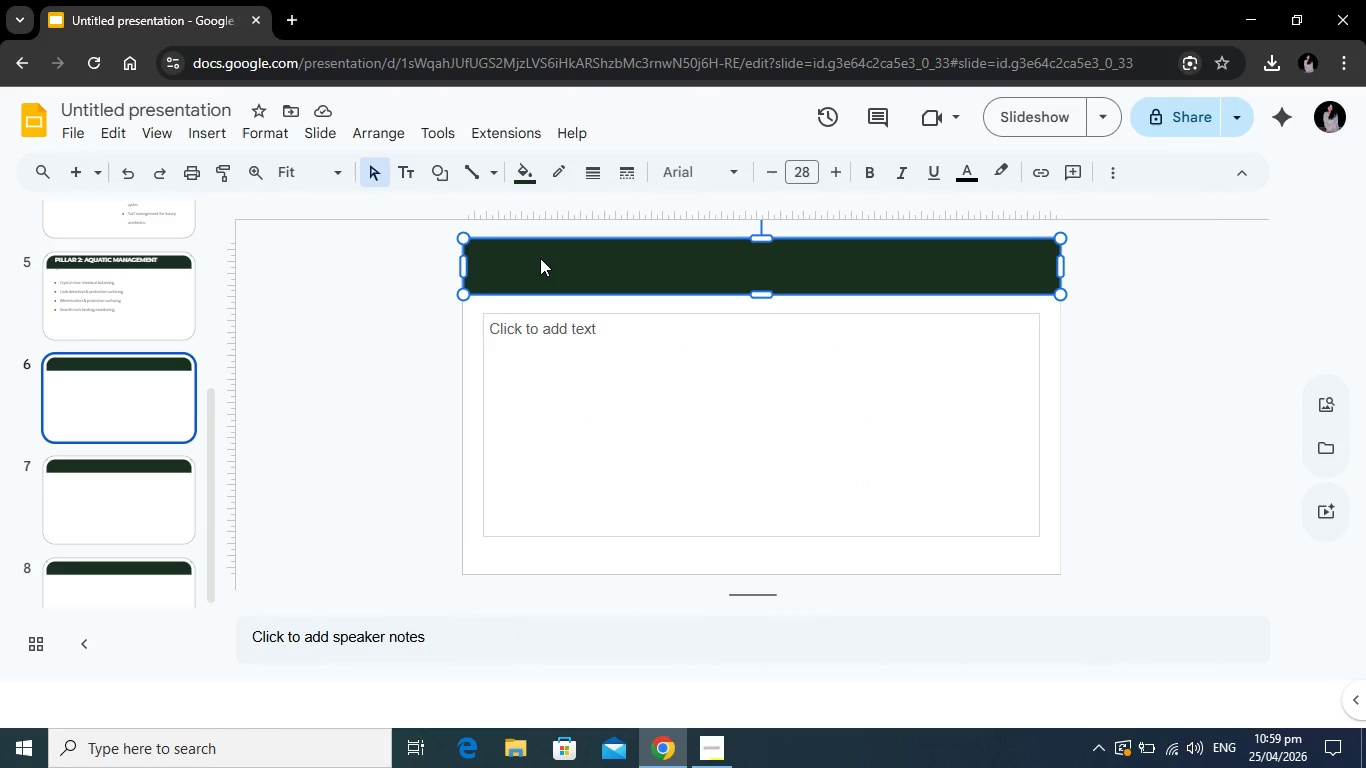 
type(pi)
key(Backspace)
key(Backspace)
type(PILLAR 3: EXTERIOR SURFACE CARE)
 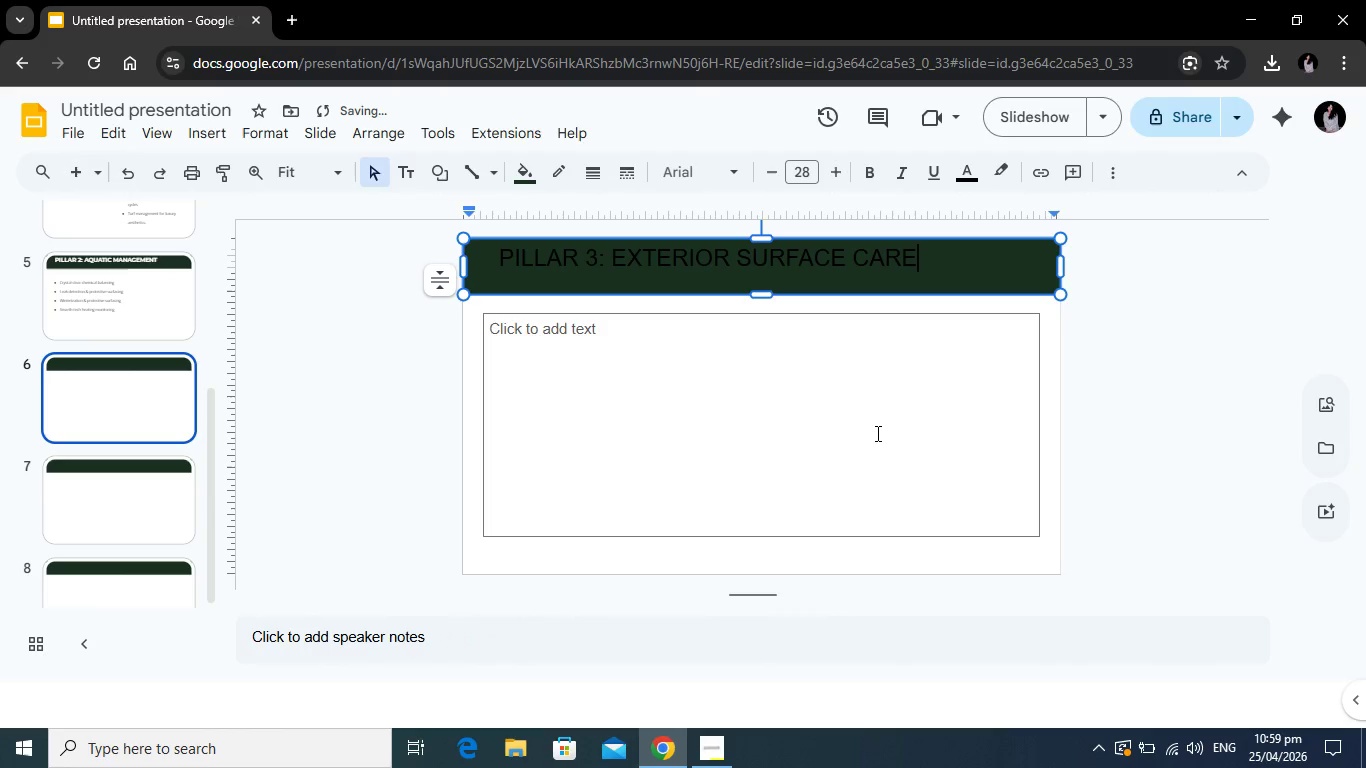 
left_click_drag(start_coordinate=[954, 261], to_coordinate=[476, 246])
 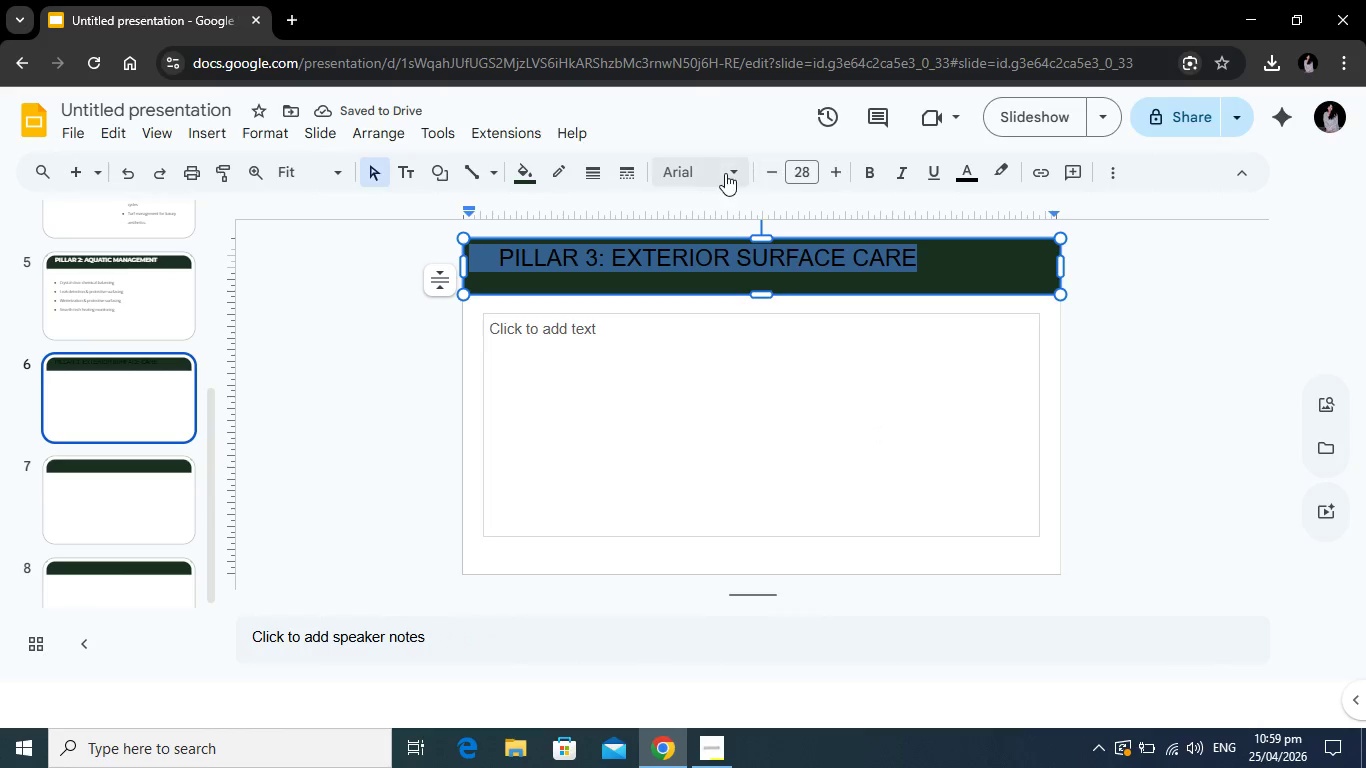 
left_click([724, 173])
 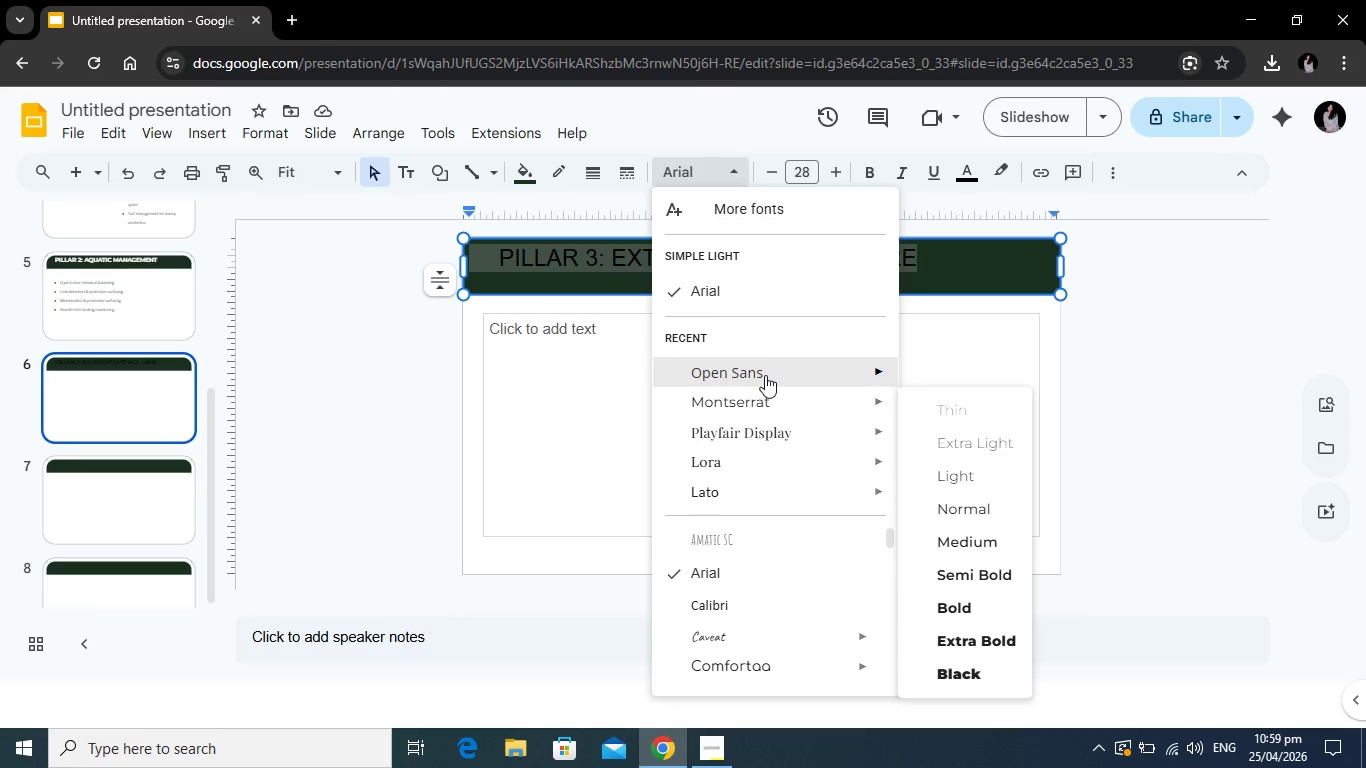 
left_click([765, 395])
 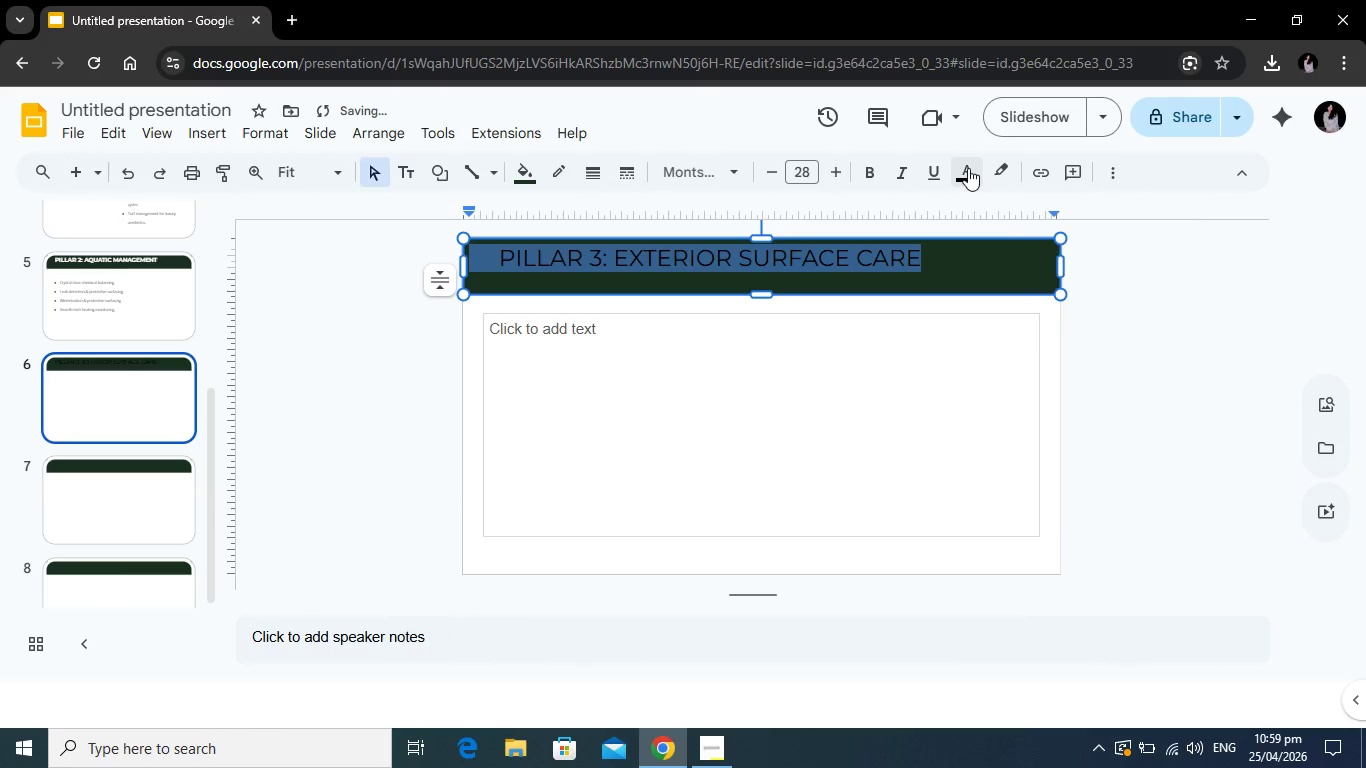 
left_click([968, 168])
 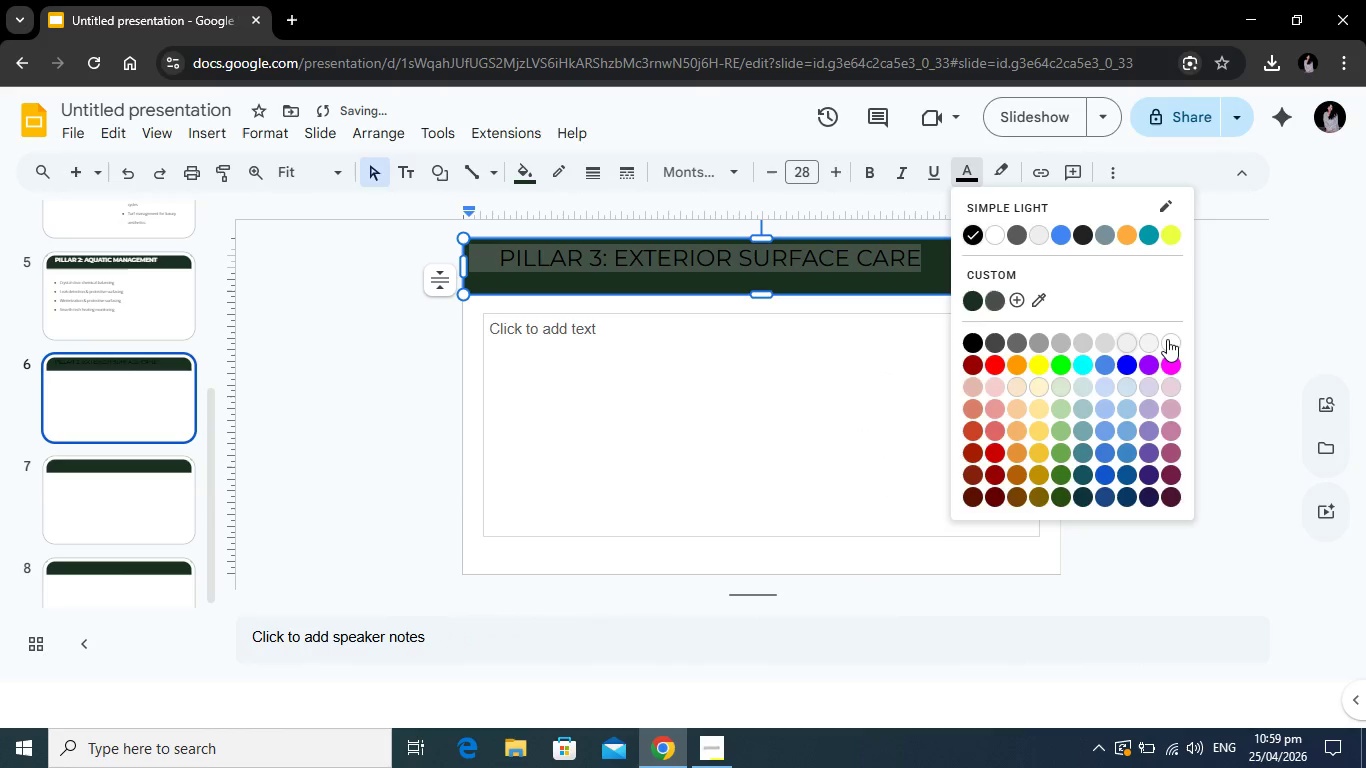 
left_click([1170, 339])
 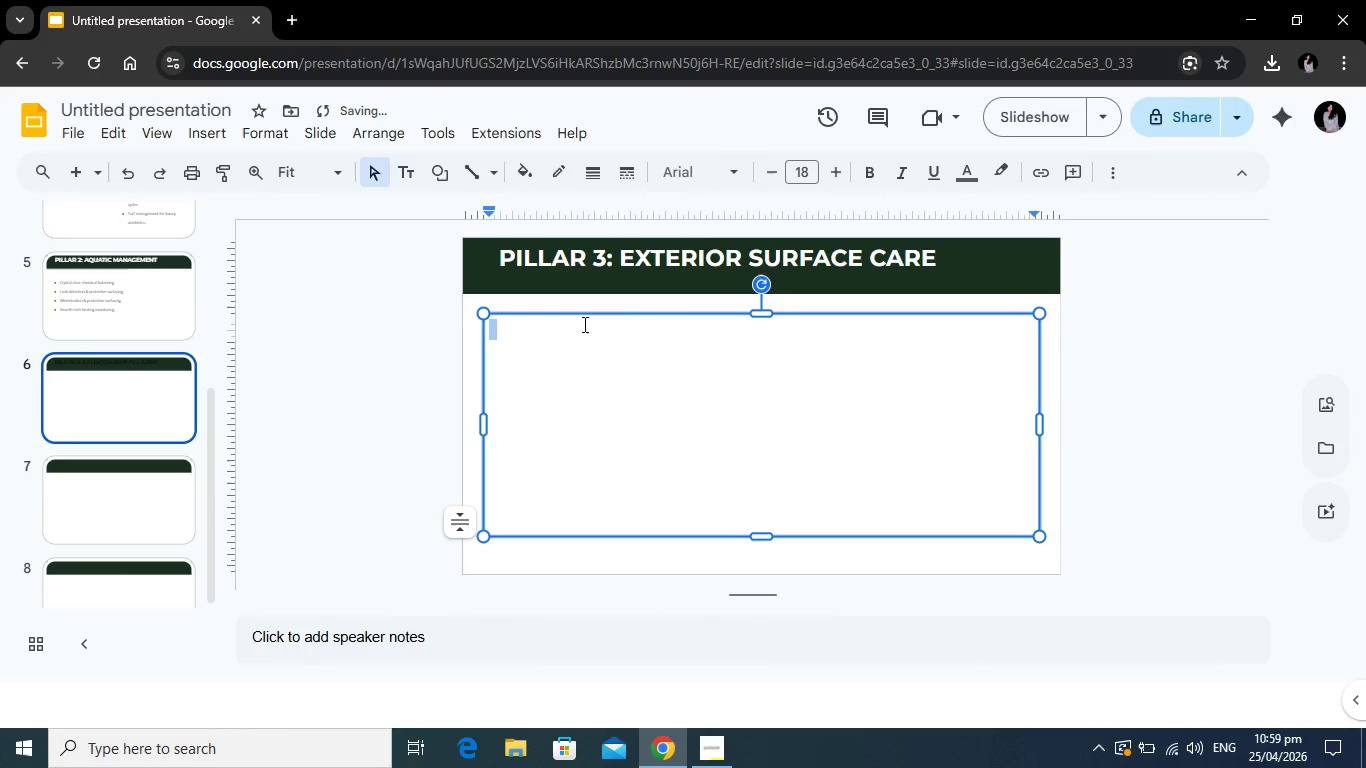 
left_click([697, 319])
 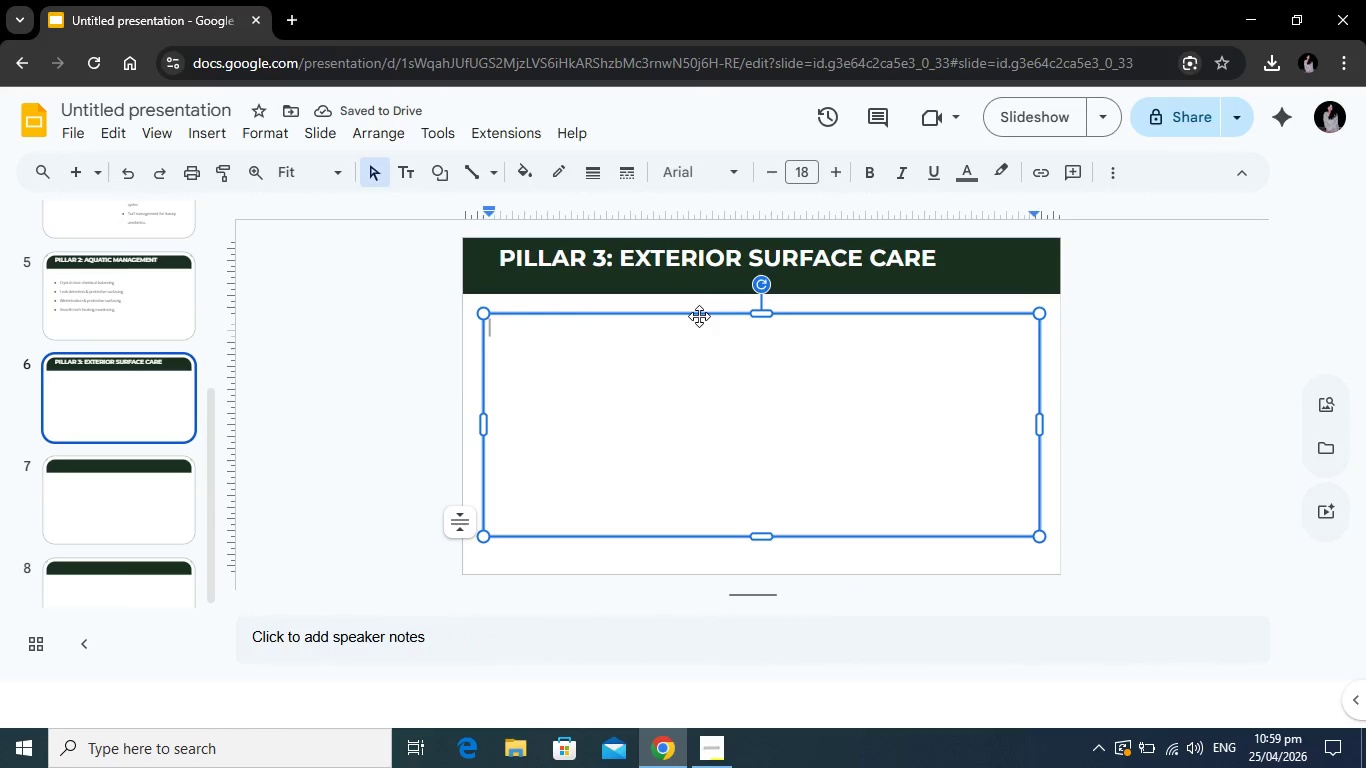 
left_click([699, 316])
 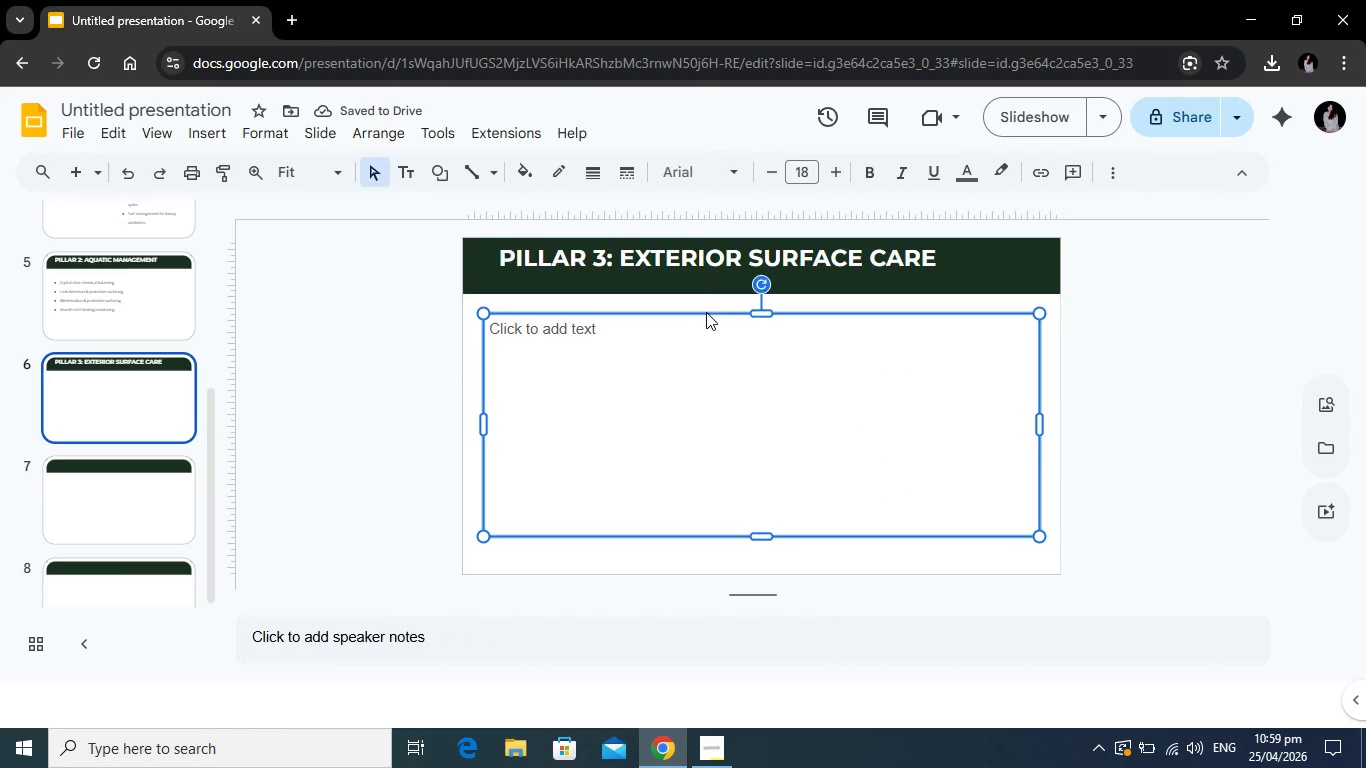 
key(Backspace)
 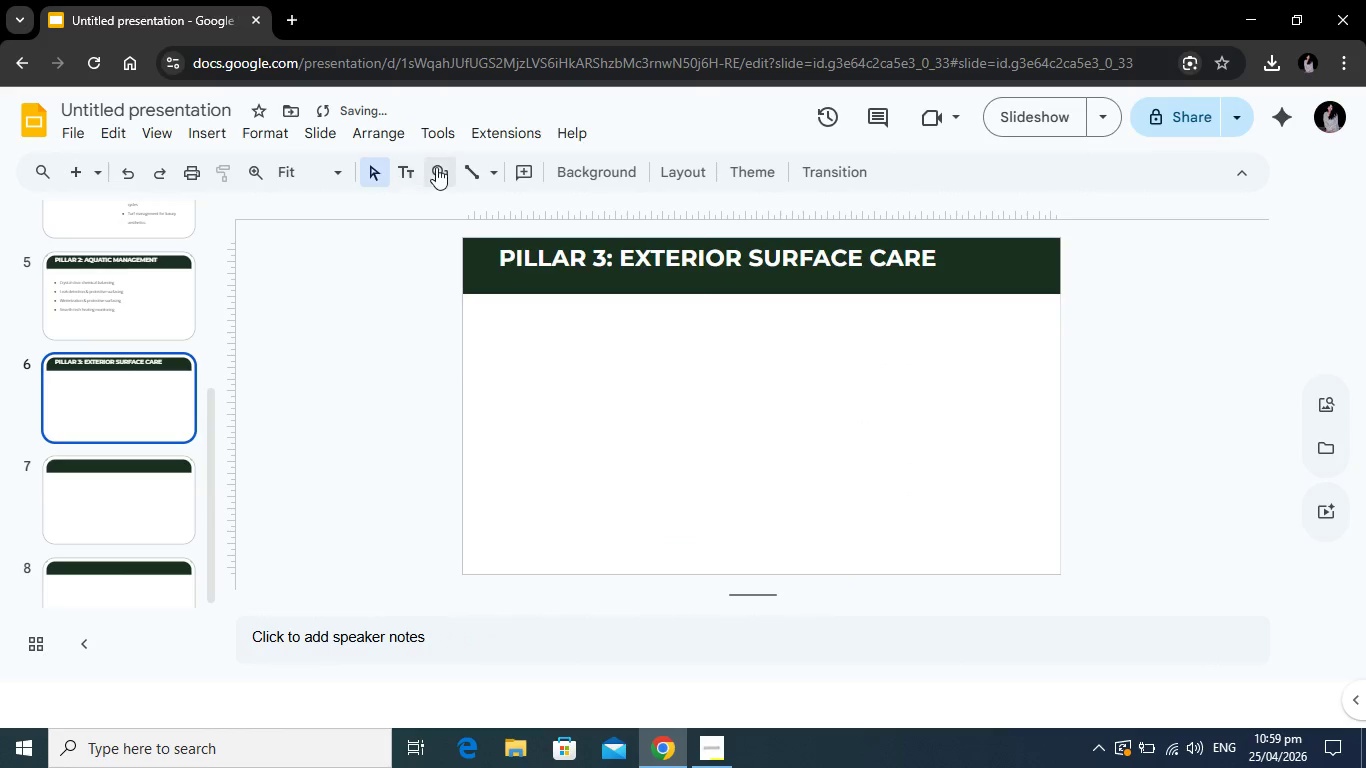 
left_click([436, 167])
 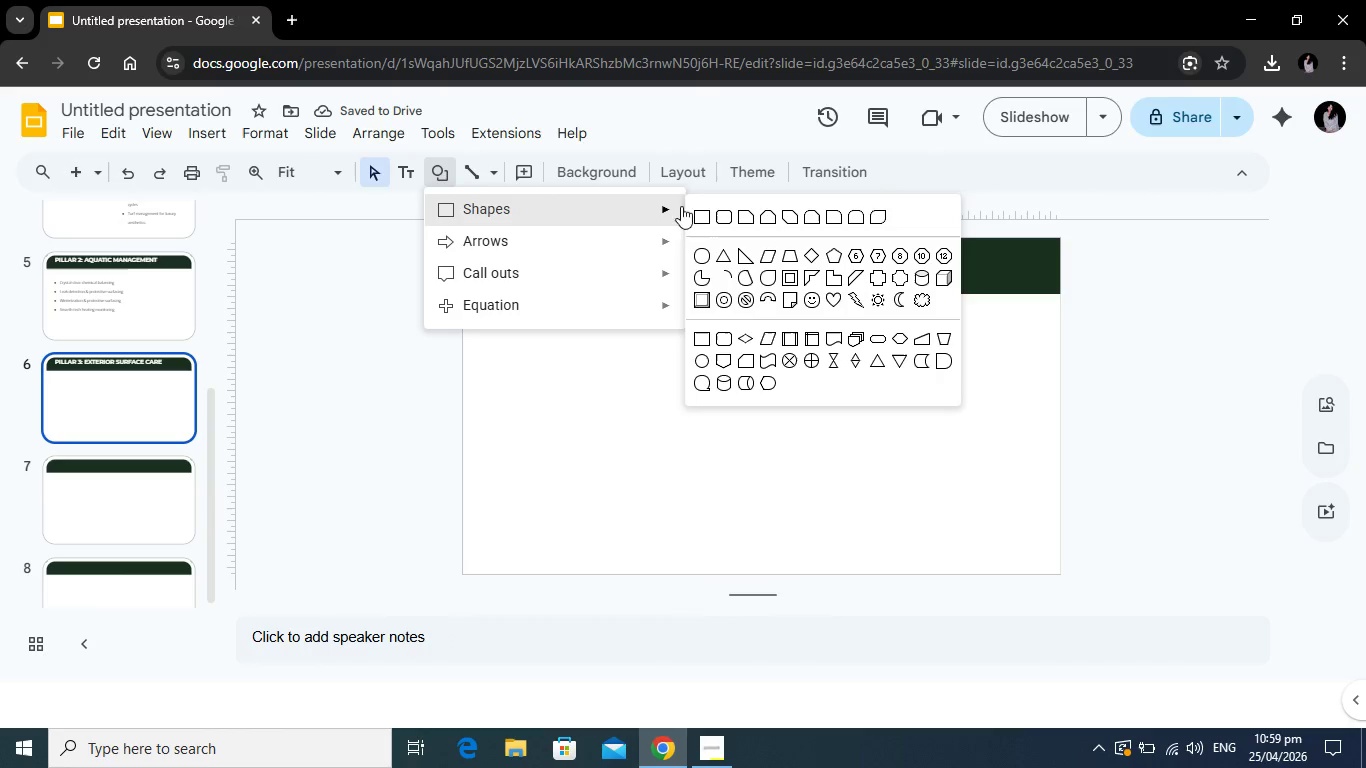 
left_click([695, 211])
 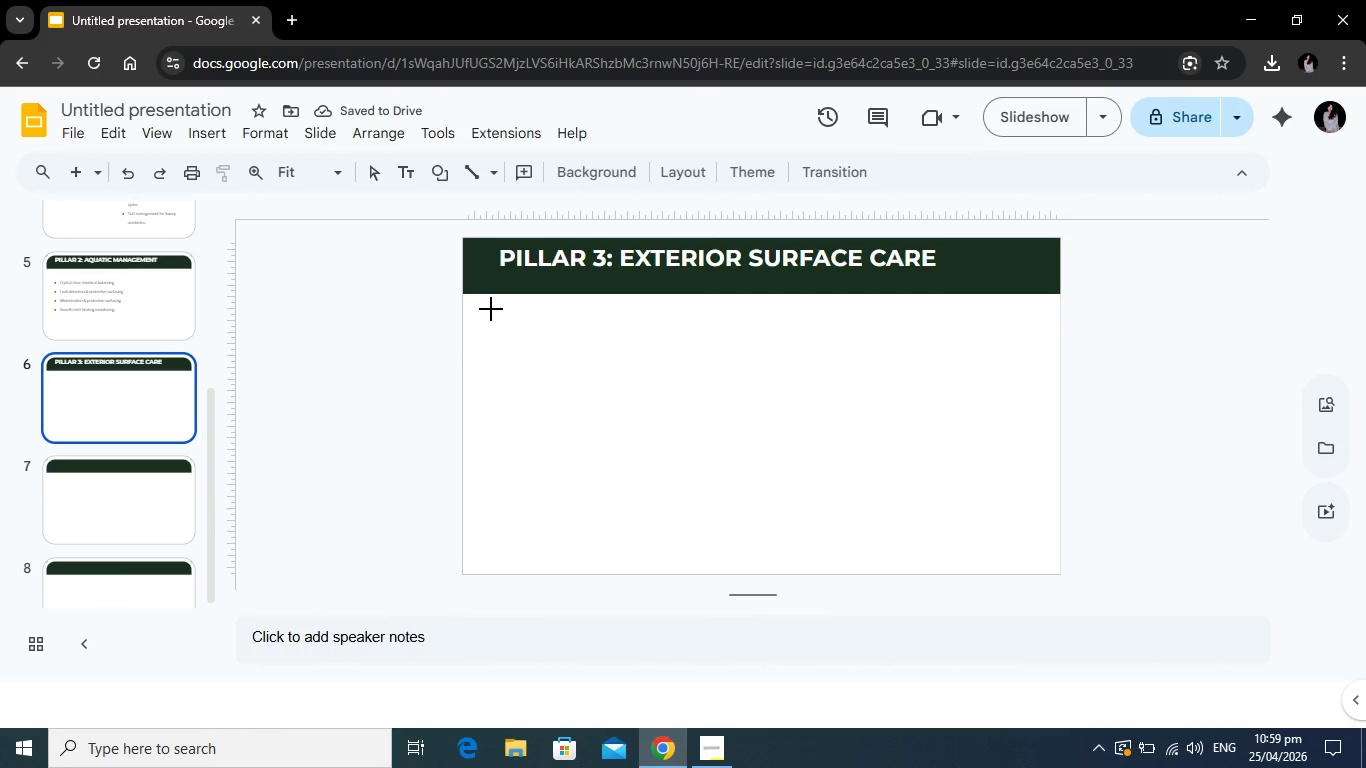 
left_click_drag(start_coordinate=[490, 309], to_coordinate=[754, 398])
 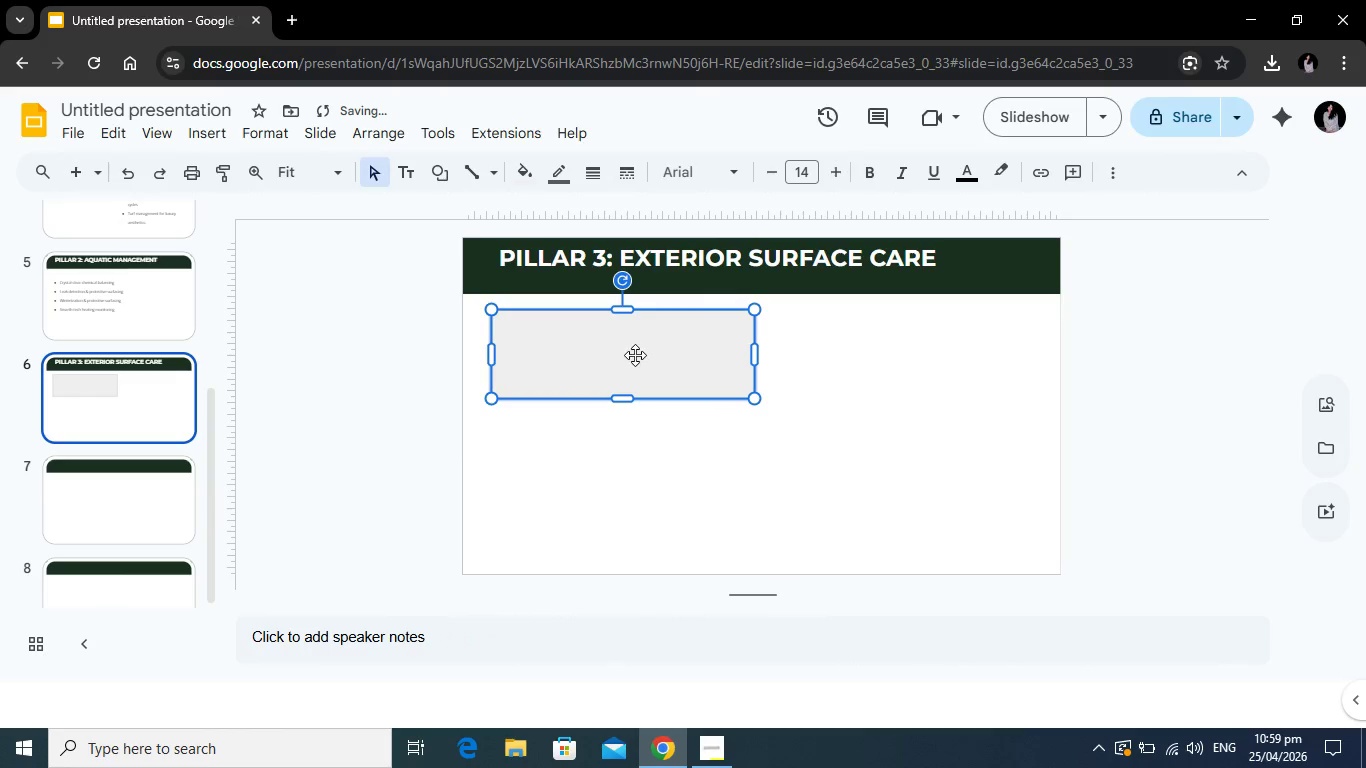 
hold_key(key=ControlLeft, duration=0.86)
 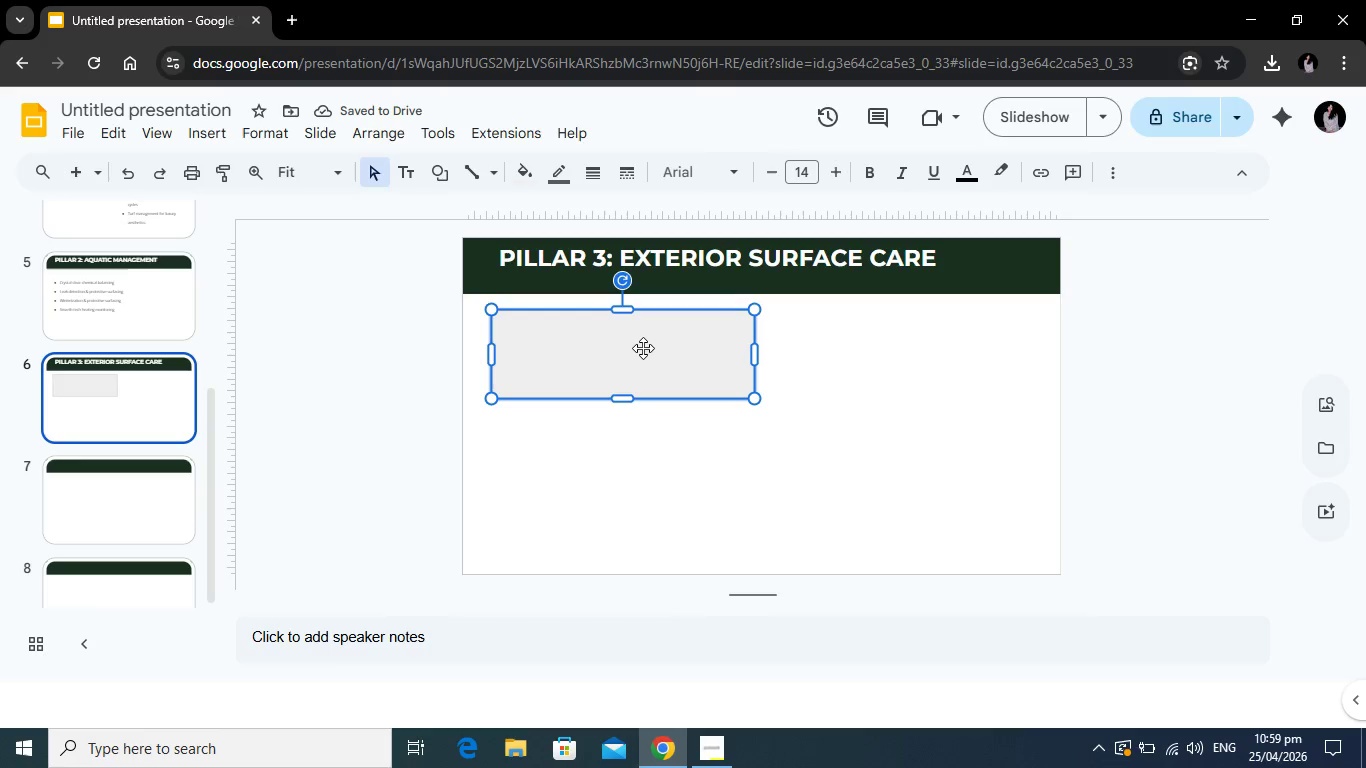 
key(Control+C)
 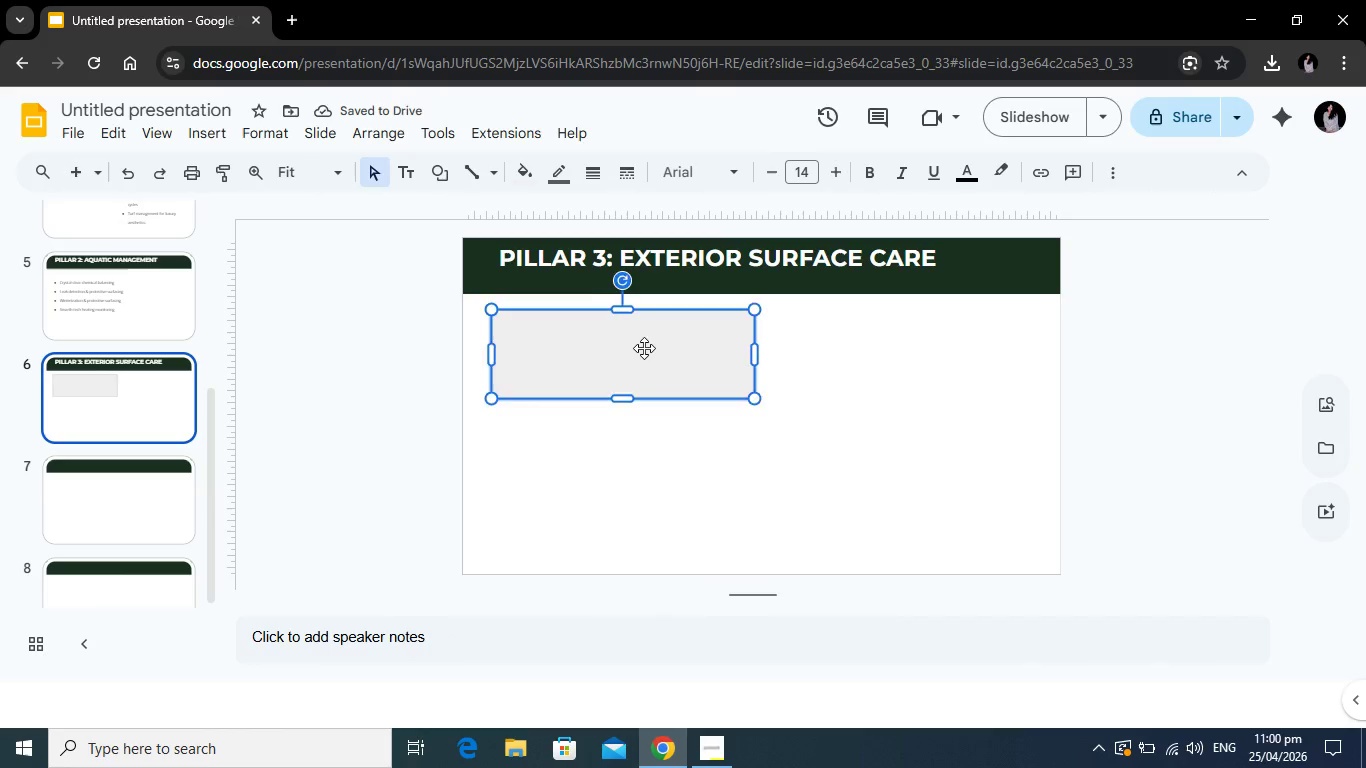 
key(Control+V)
 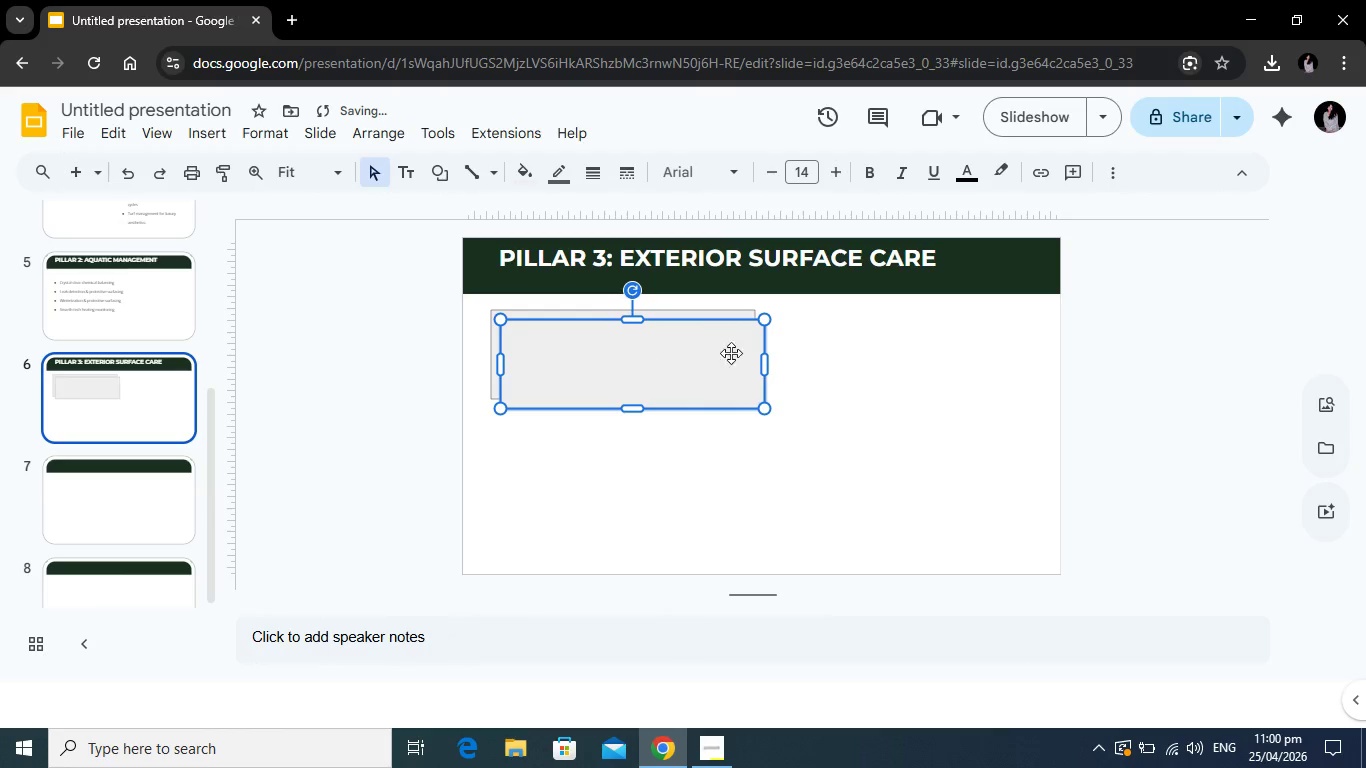 
left_click_drag(start_coordinate=[643, 353], to_coordinate=[929, 347])
 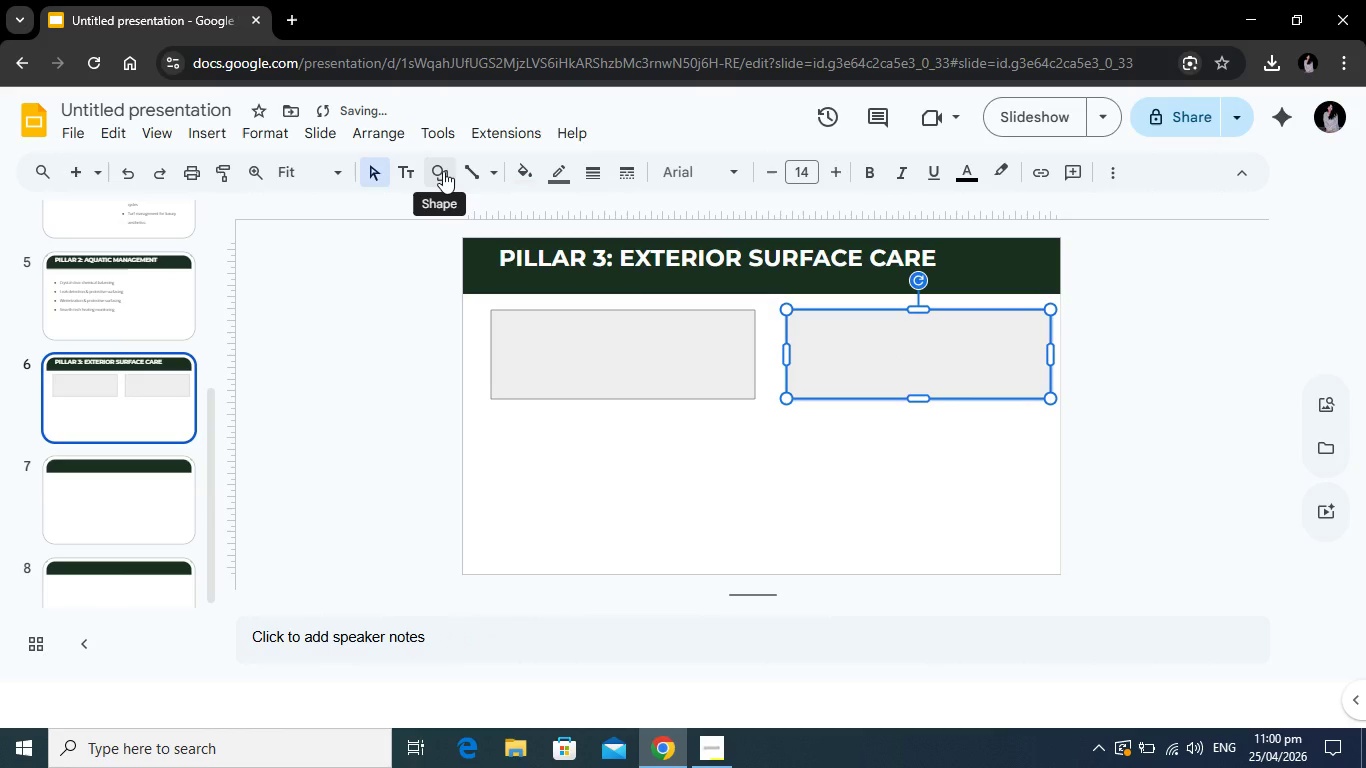 
left_click([443, 171])
 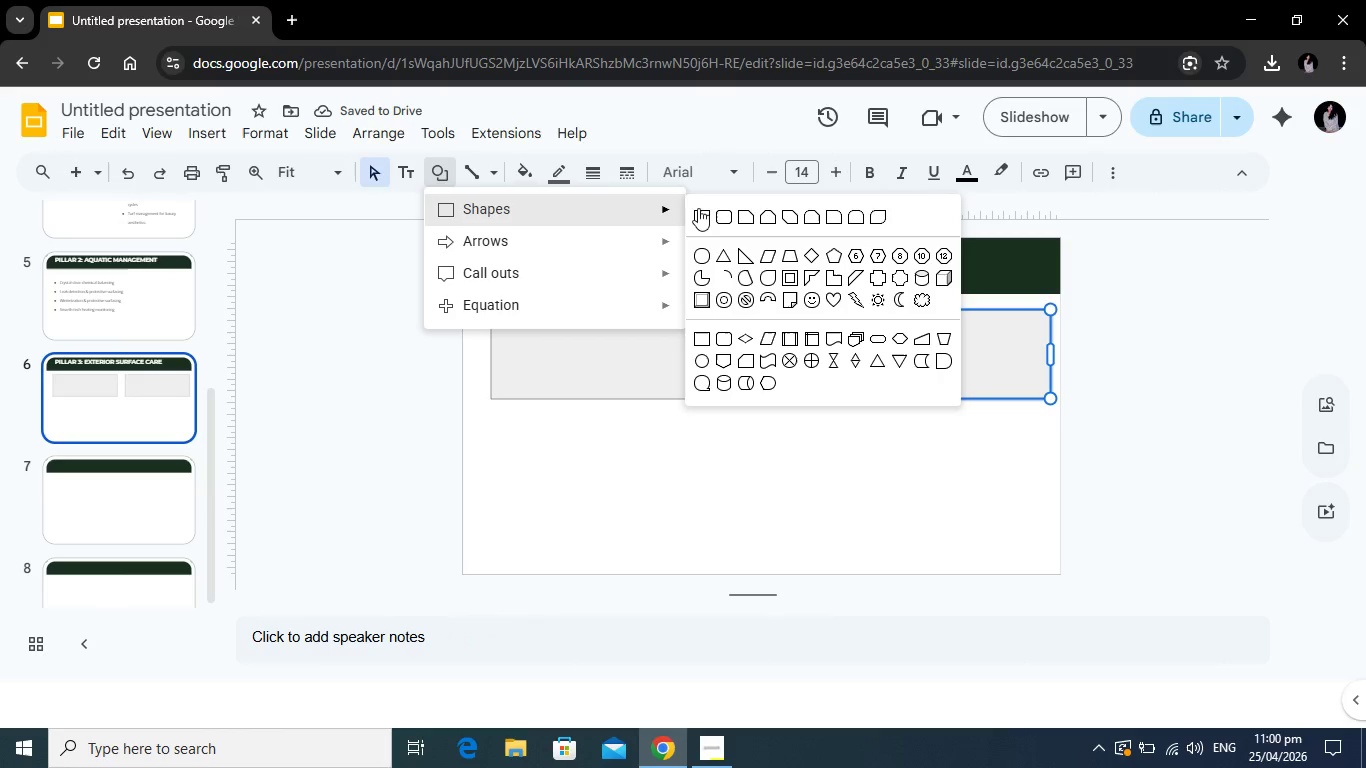 
left_click([701, 213])
 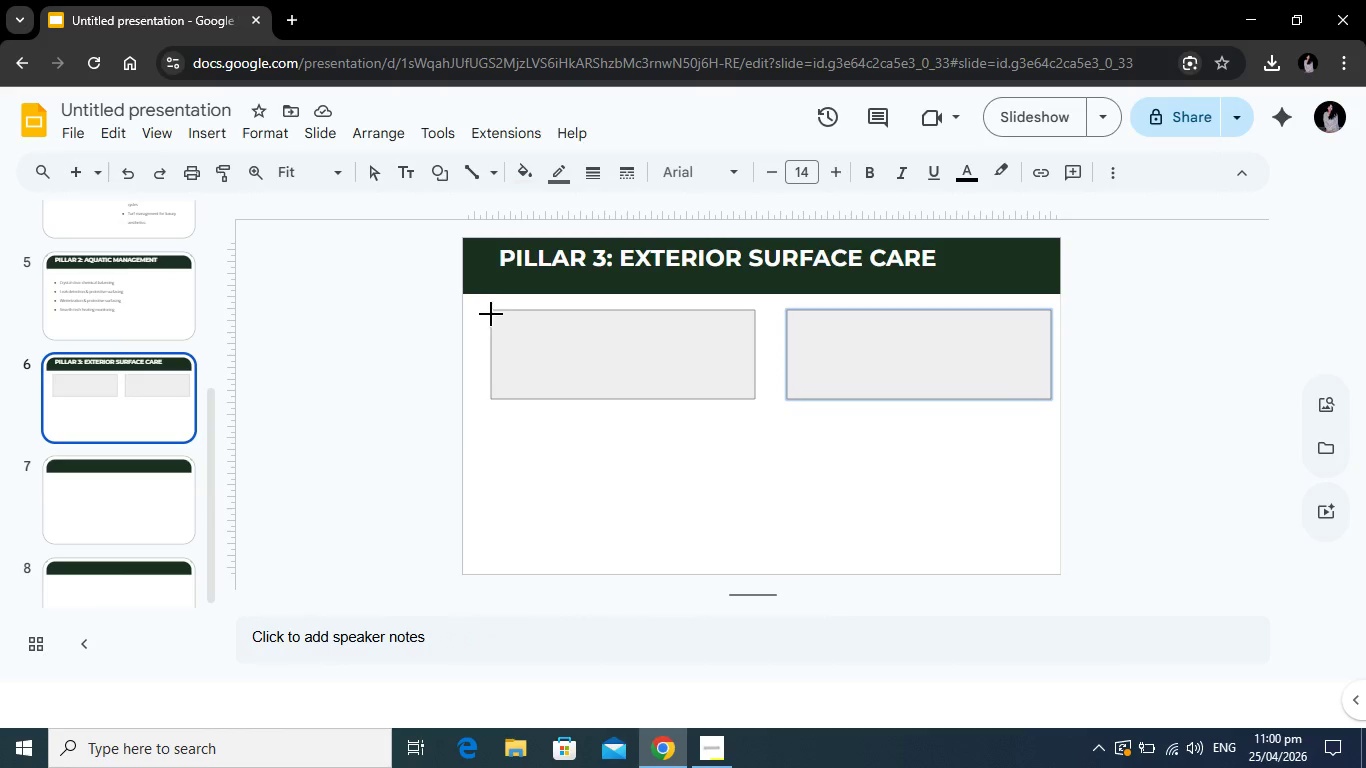 
left_click_drag(start_coordinate=[491, 314], to_coordinate=[755, 322])
 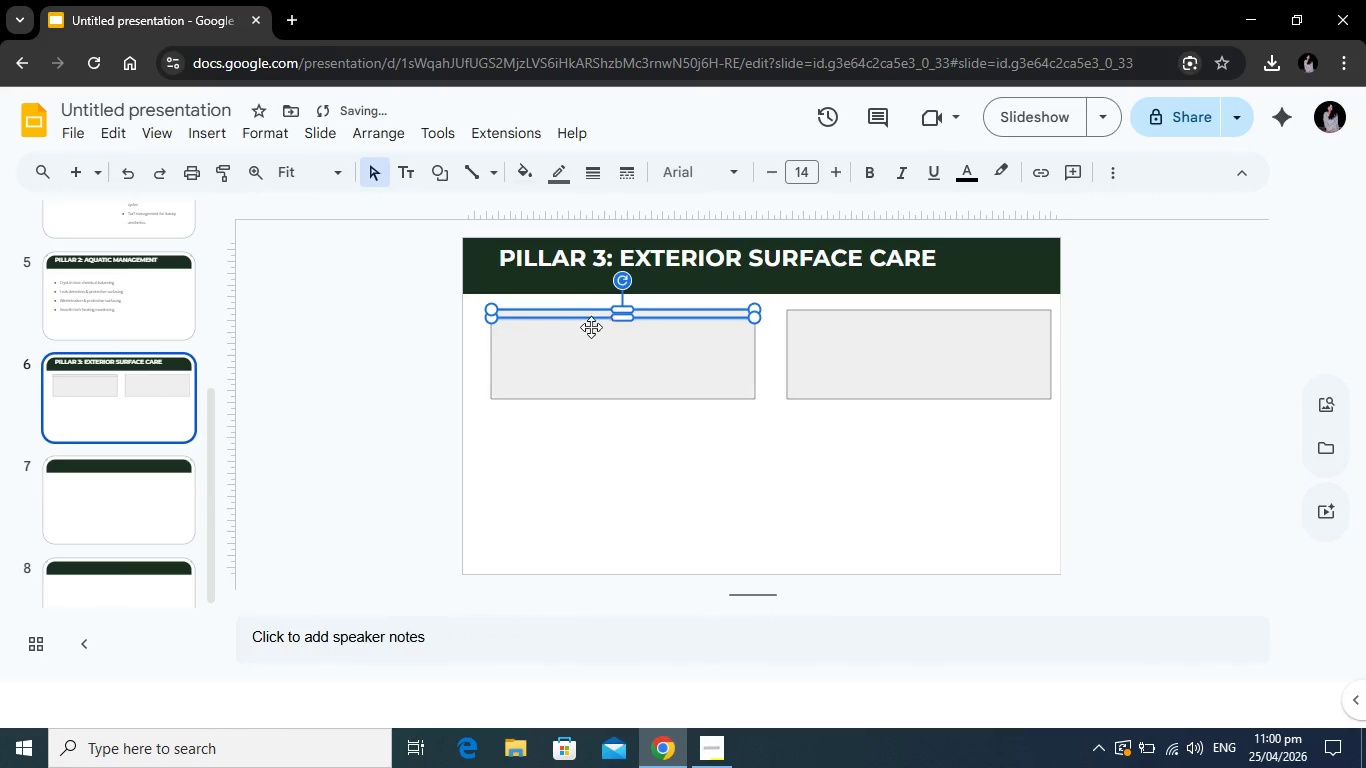 
key(Control+C)
 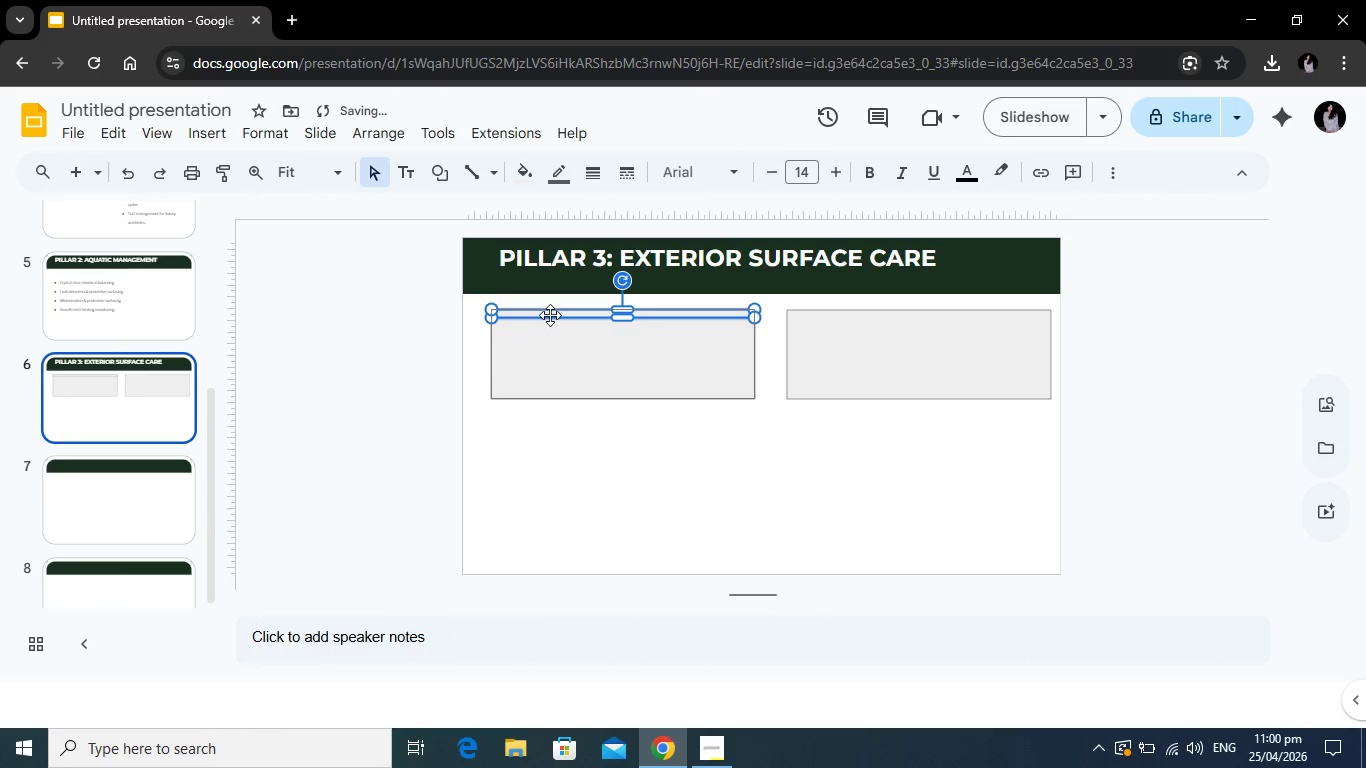 
key(Control+V)
 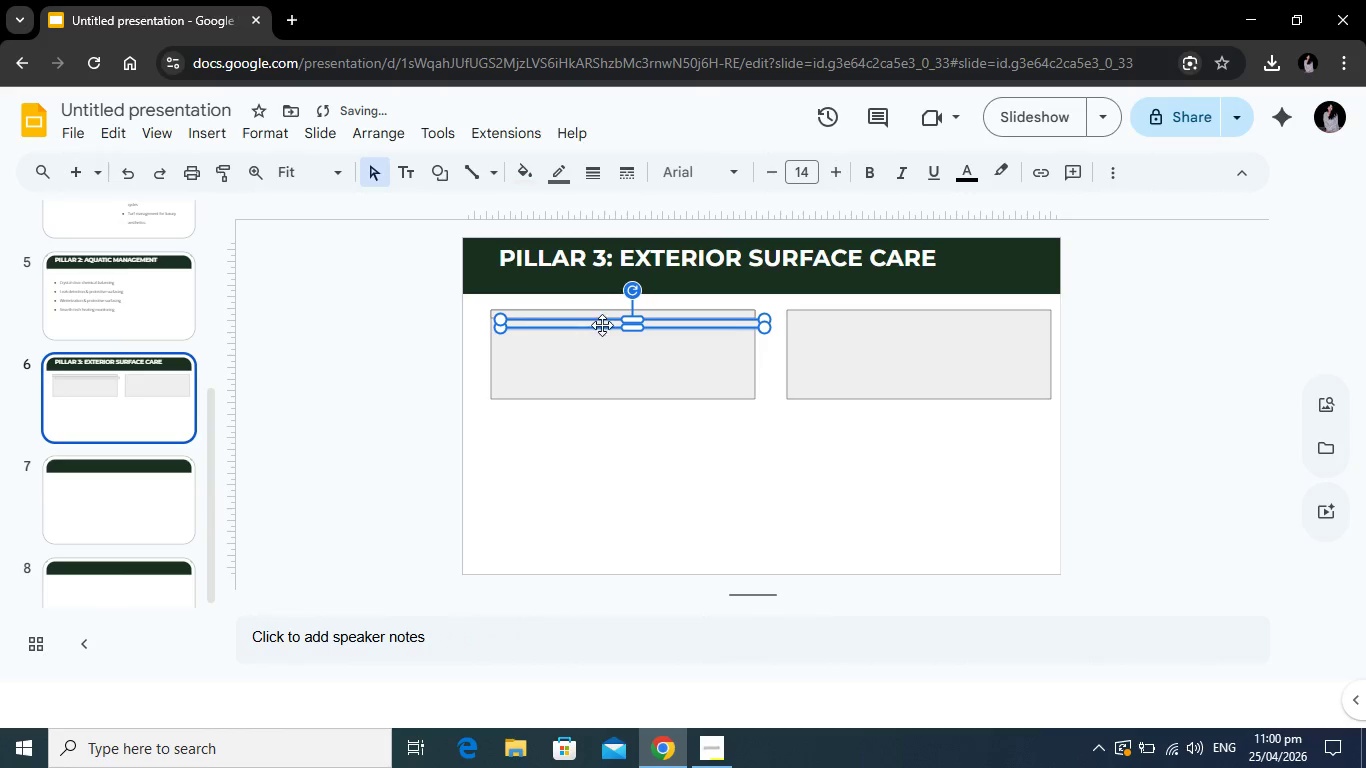 
left_click_drag(start_coordinate=[594, 326], to_coordinate=[877, 318])
 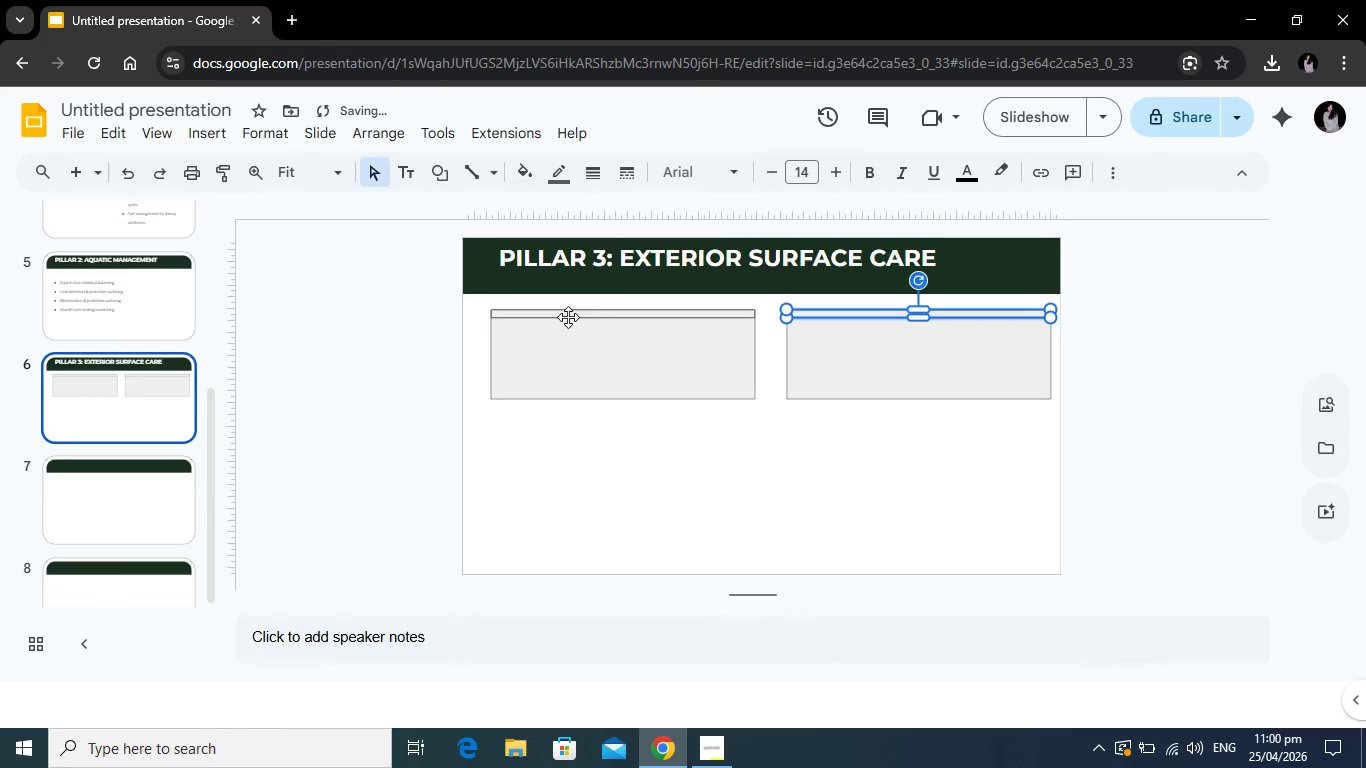 
left_click([568, 317])
 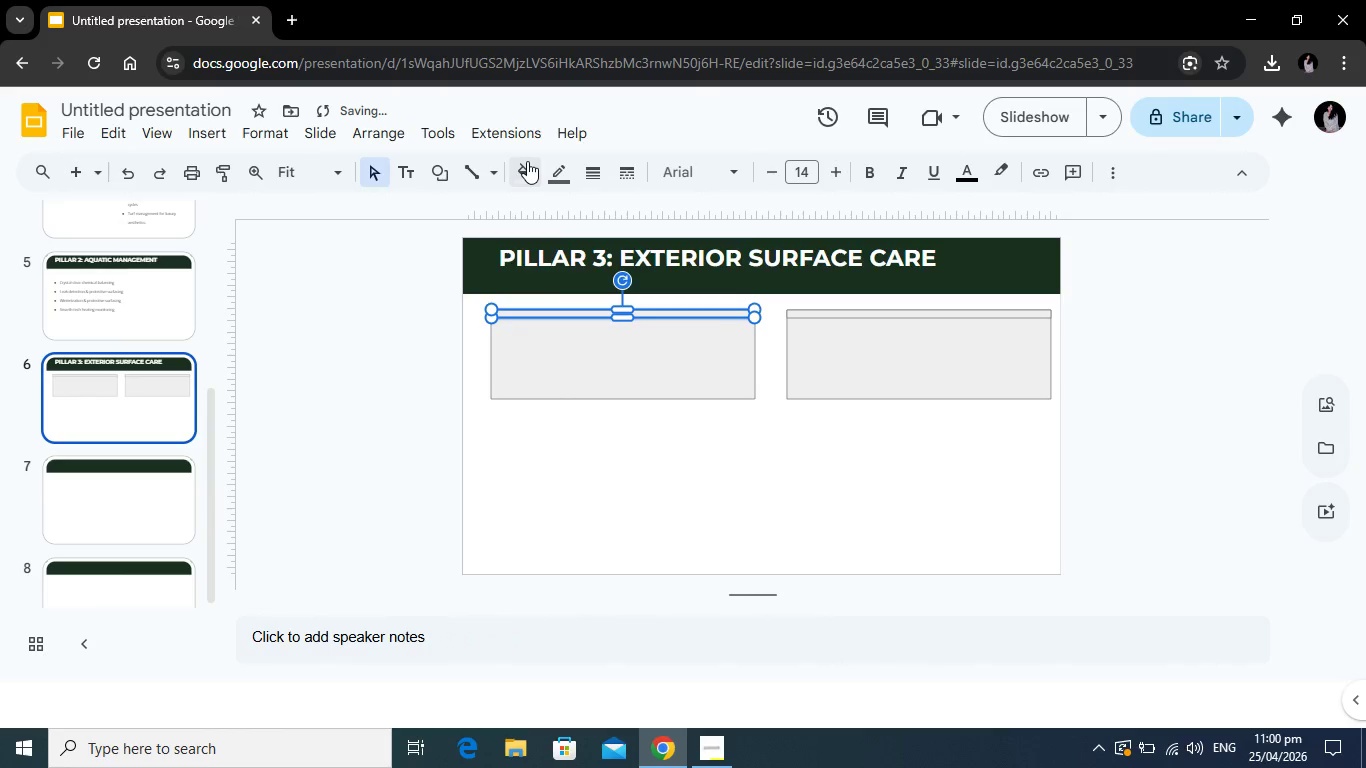 
left_click([527, 161])
 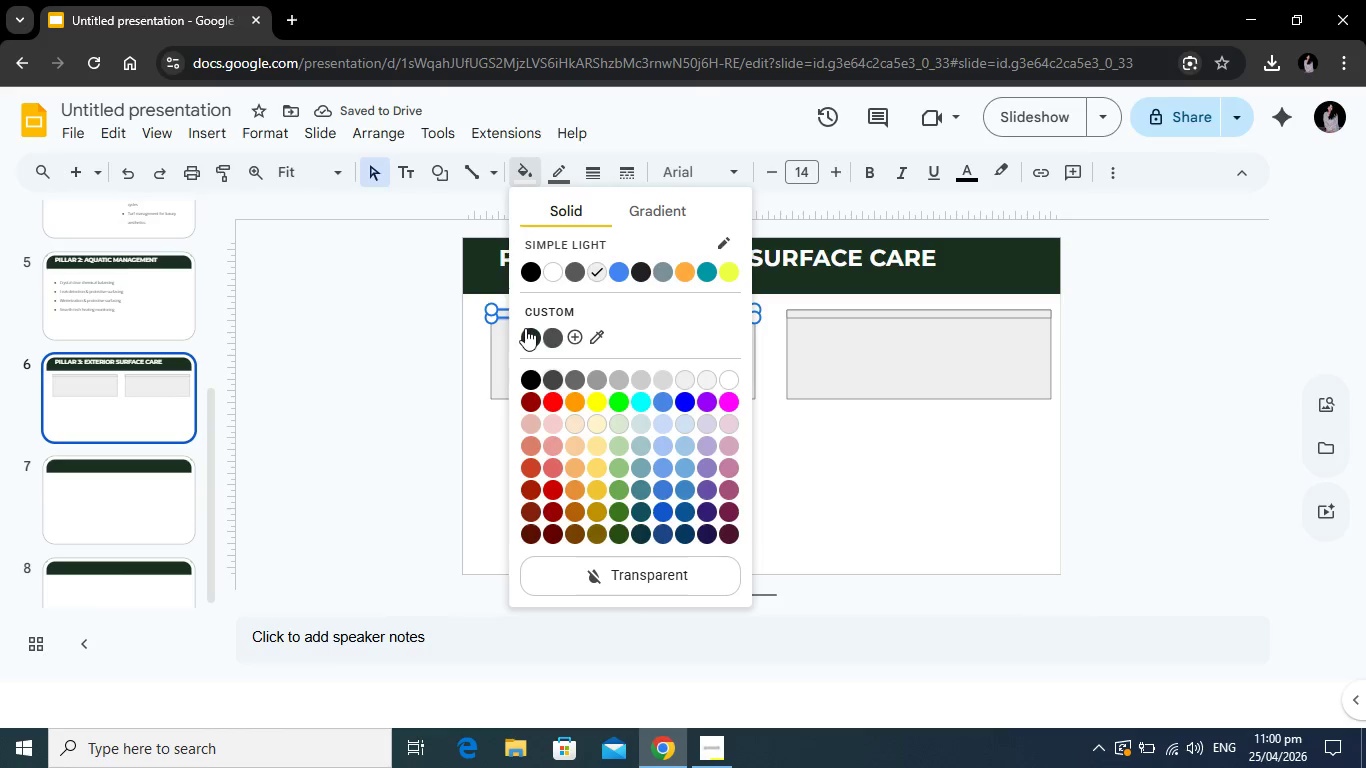 
left_click([525, 328])
 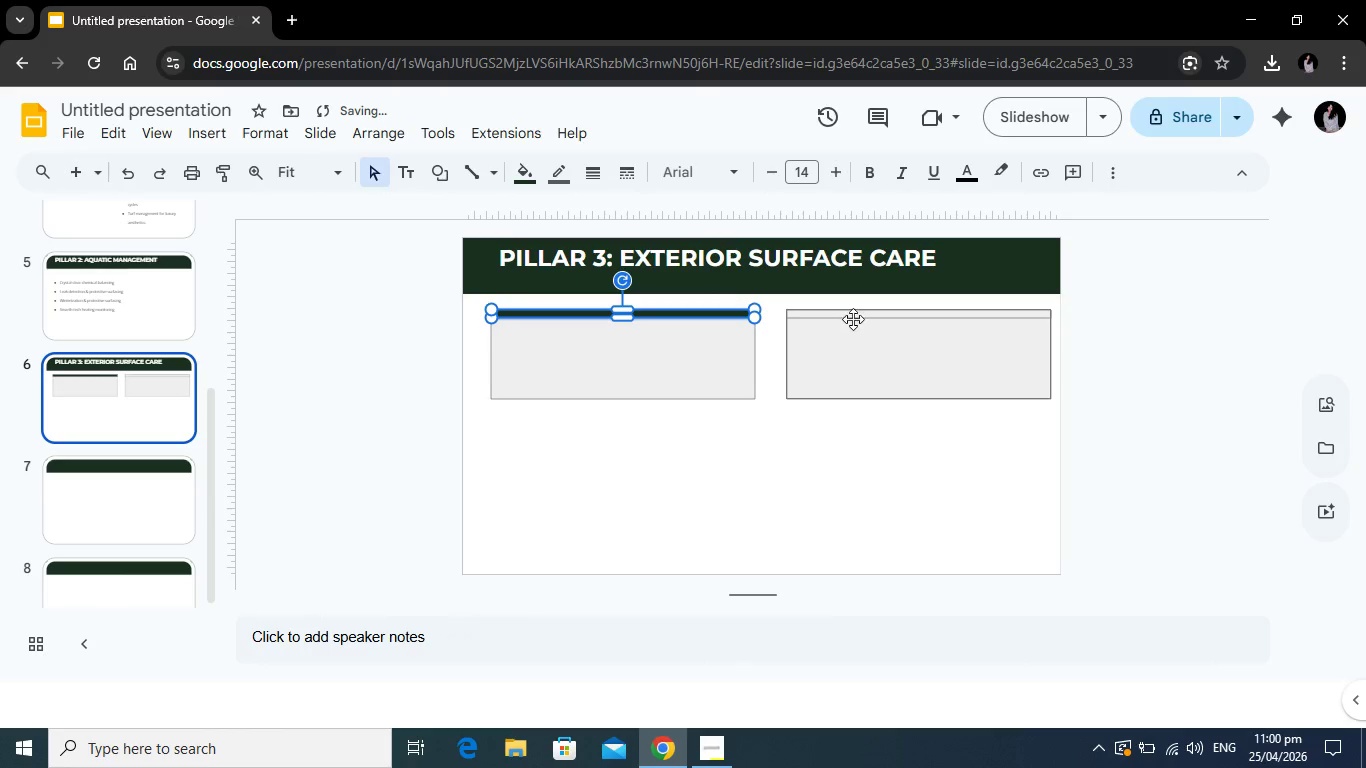 
left_click([854, 315])
 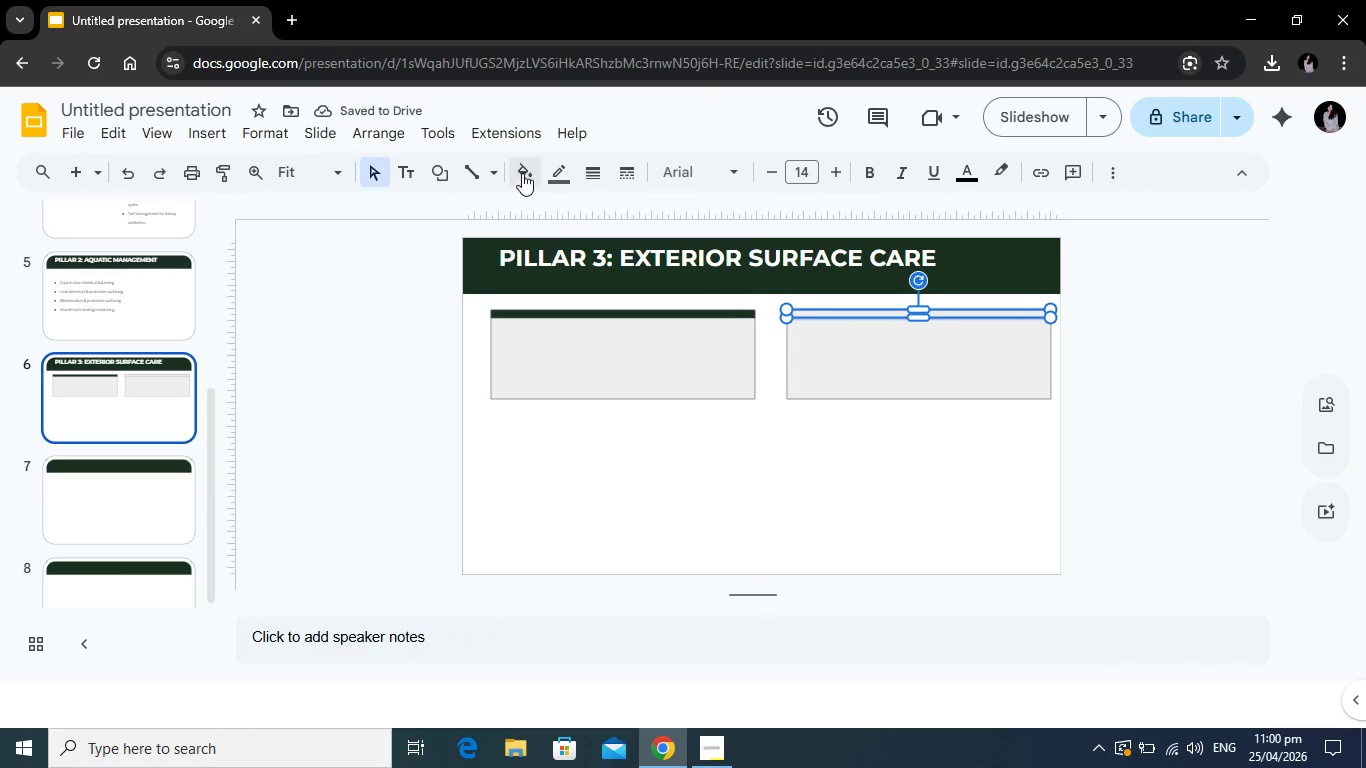 
left_click([522, 173])
 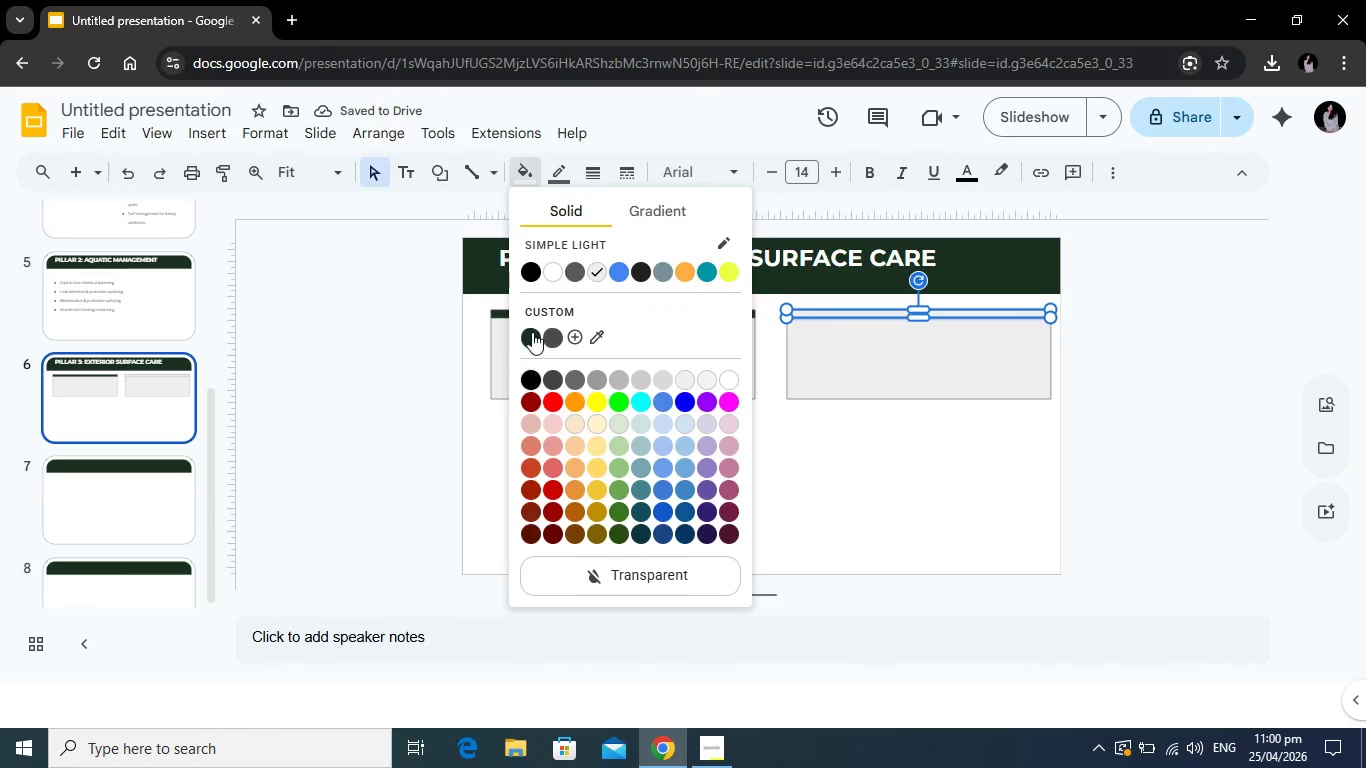 
left_click([532, 332])
 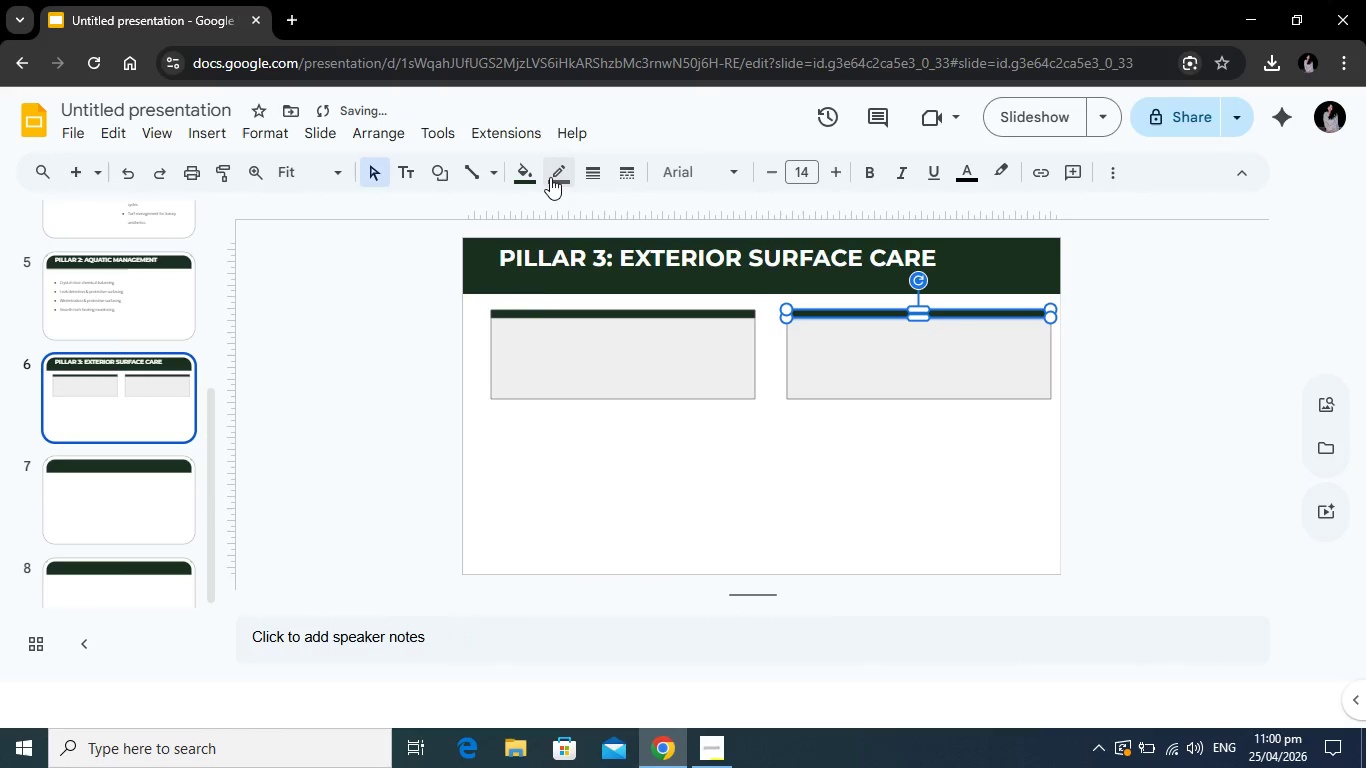 
left_click([550, 177])
 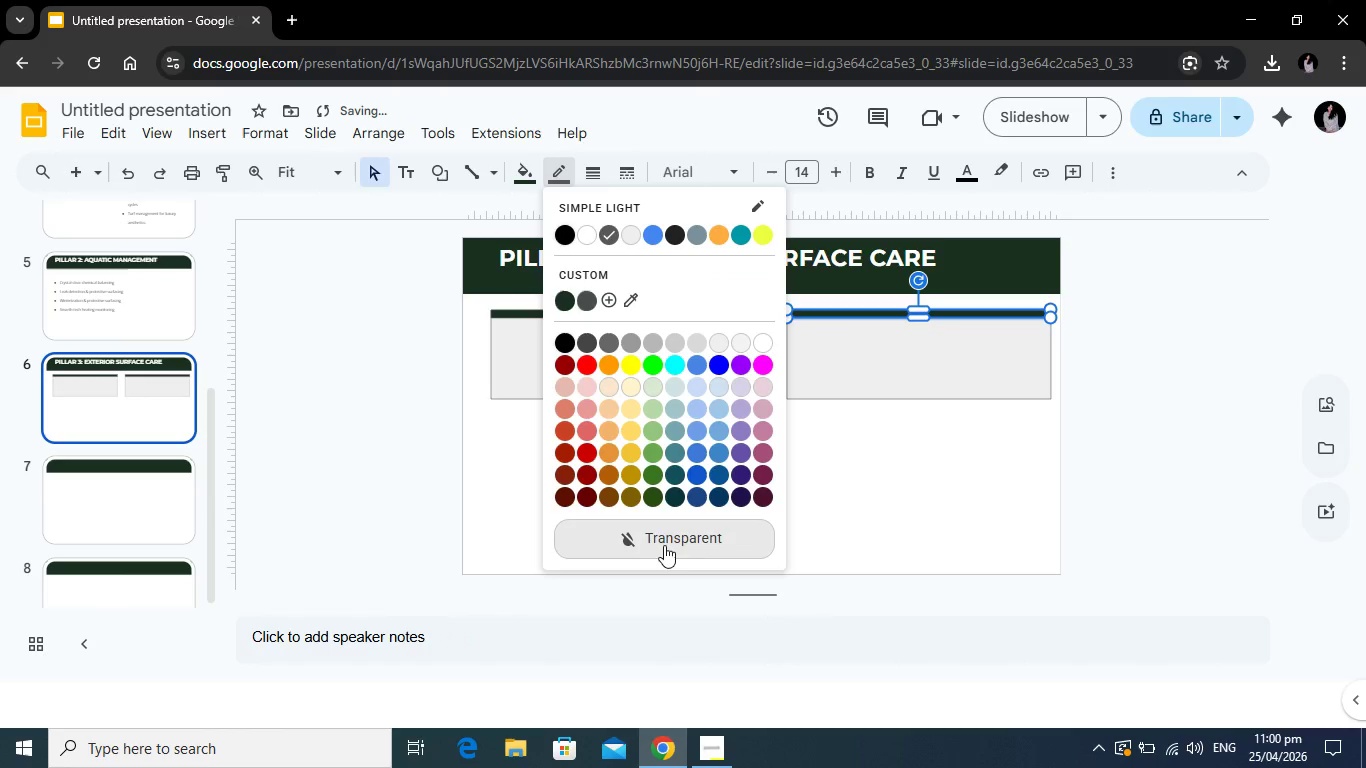 
left_click([664, 545])
 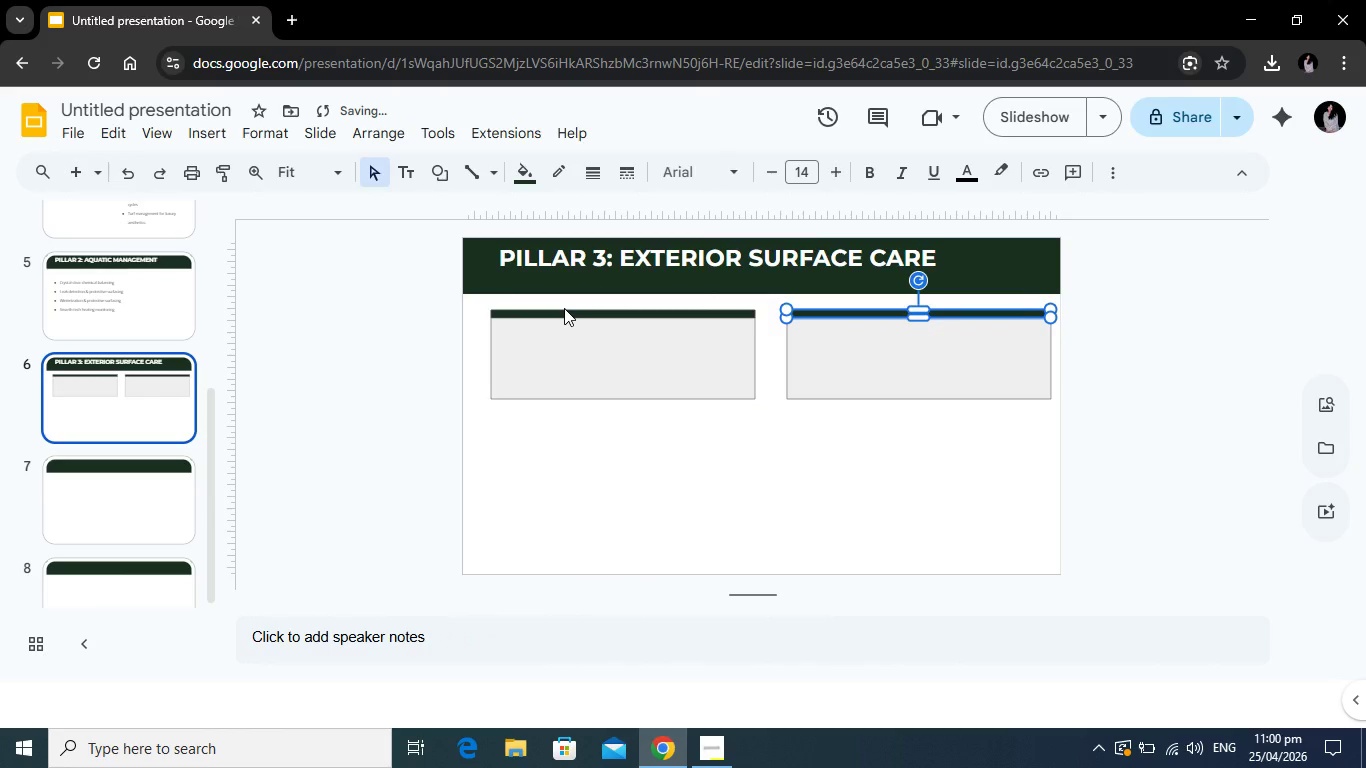 
left_click([564, 308])
 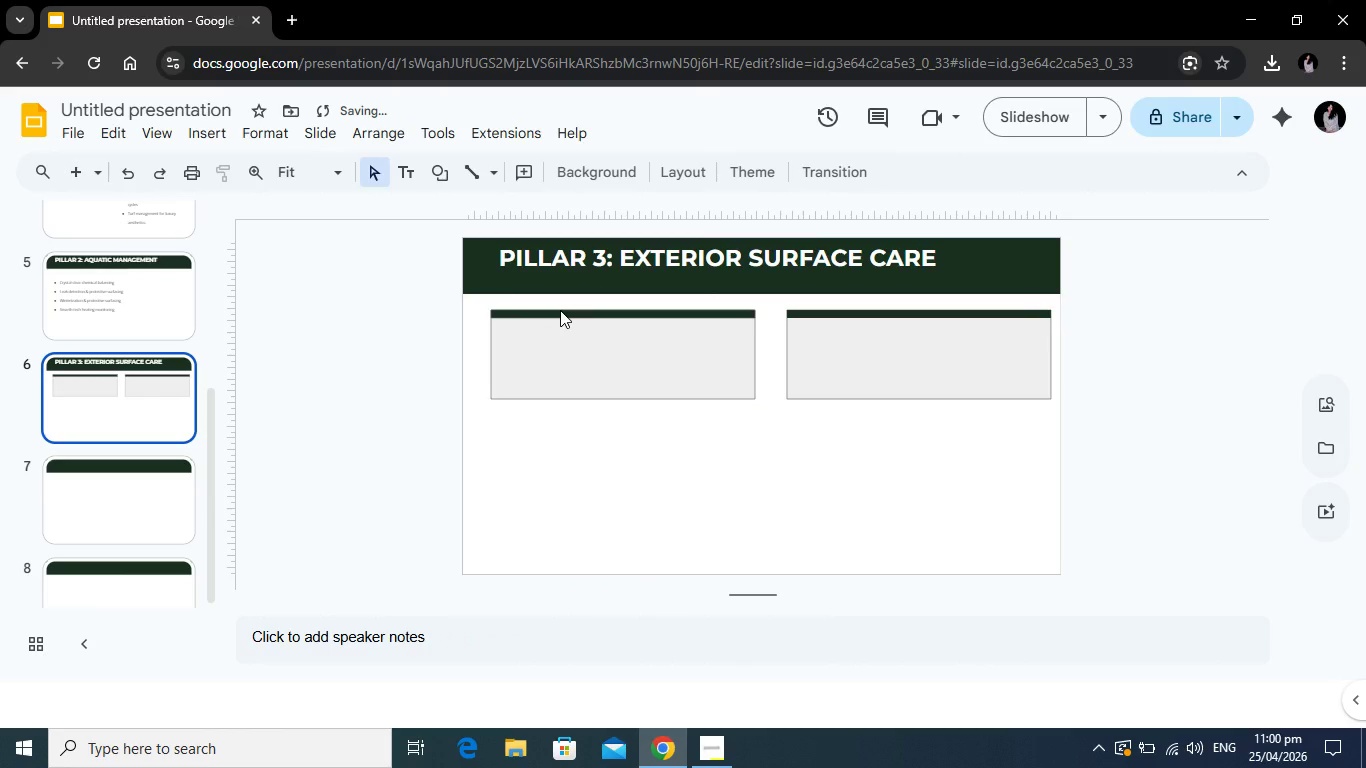 
left_click([560, 310])
 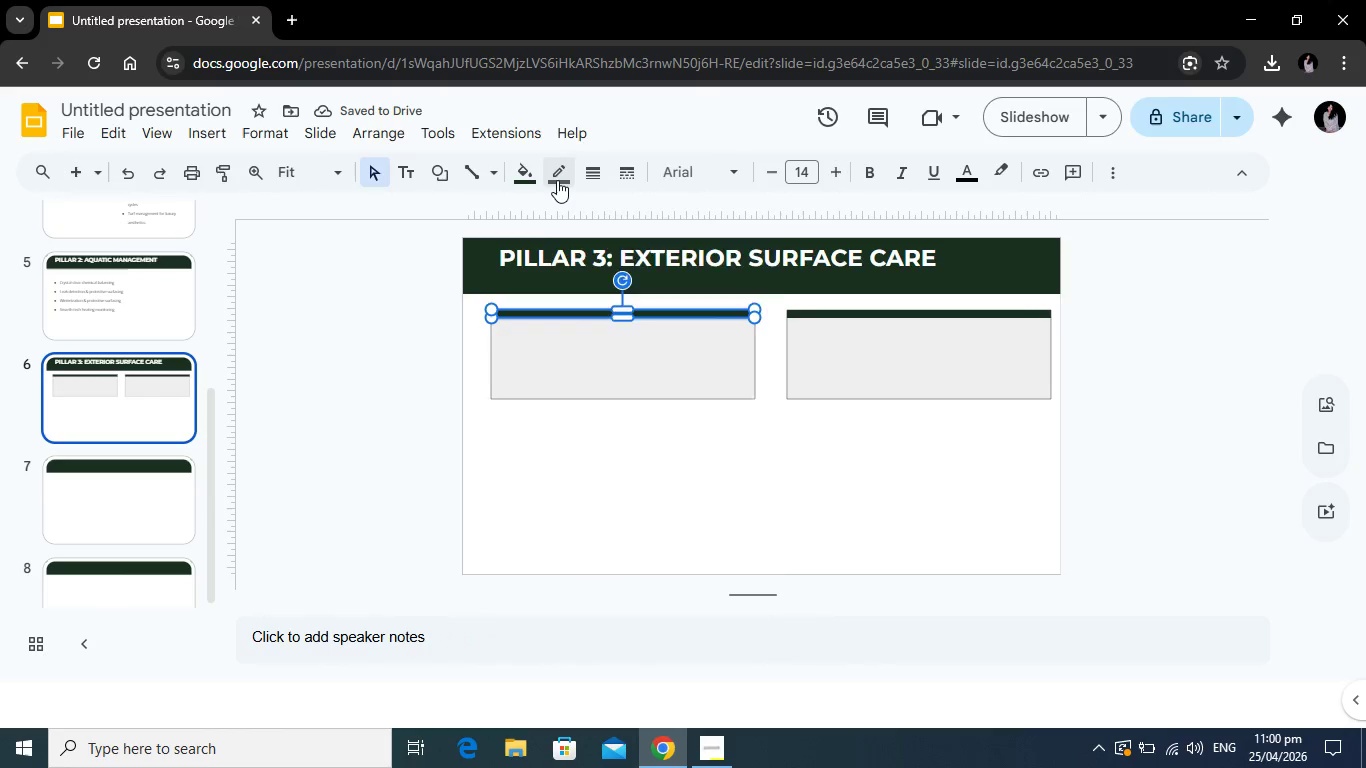 
left_click([557, 180])
 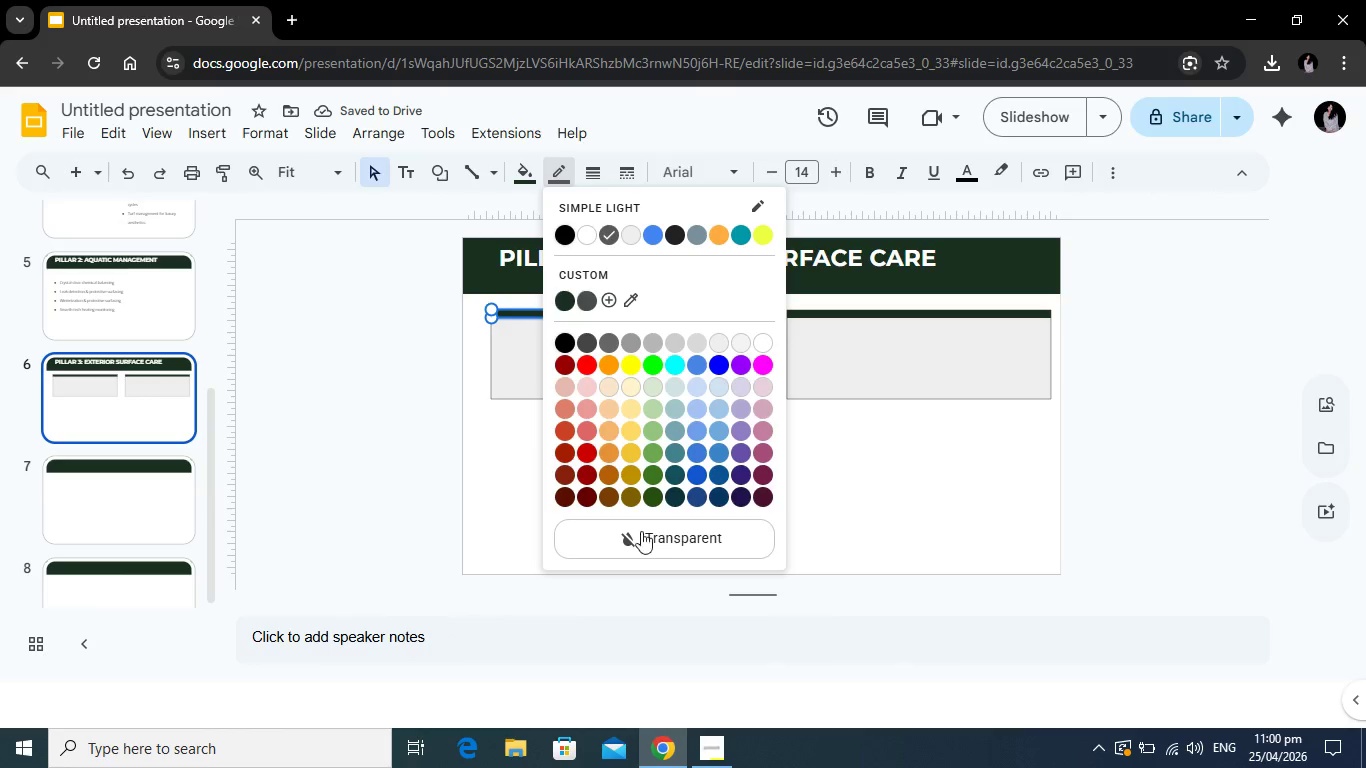 
left_click([641, 531])
 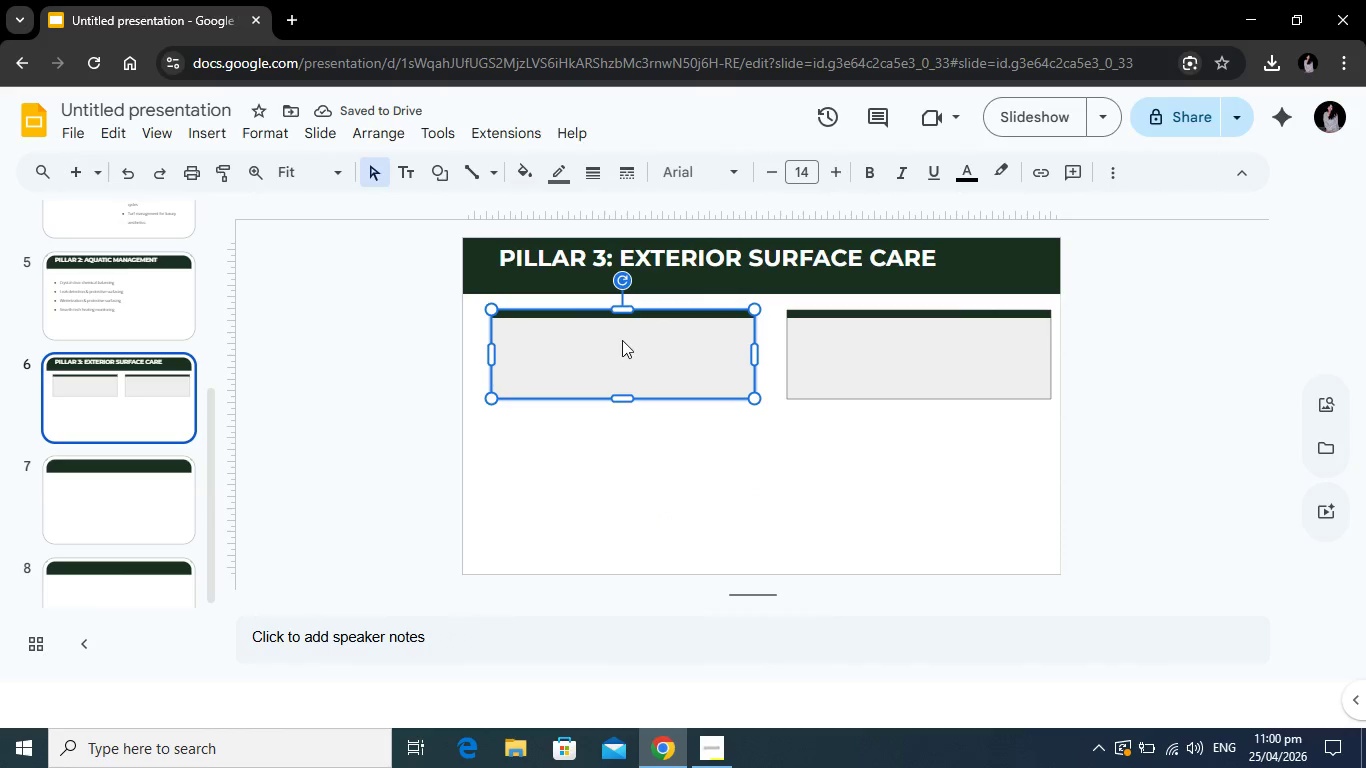 
type(pRE)
key(Backspace)
key(Backspace)
key(Backspace)
type(Pressure Washing)
 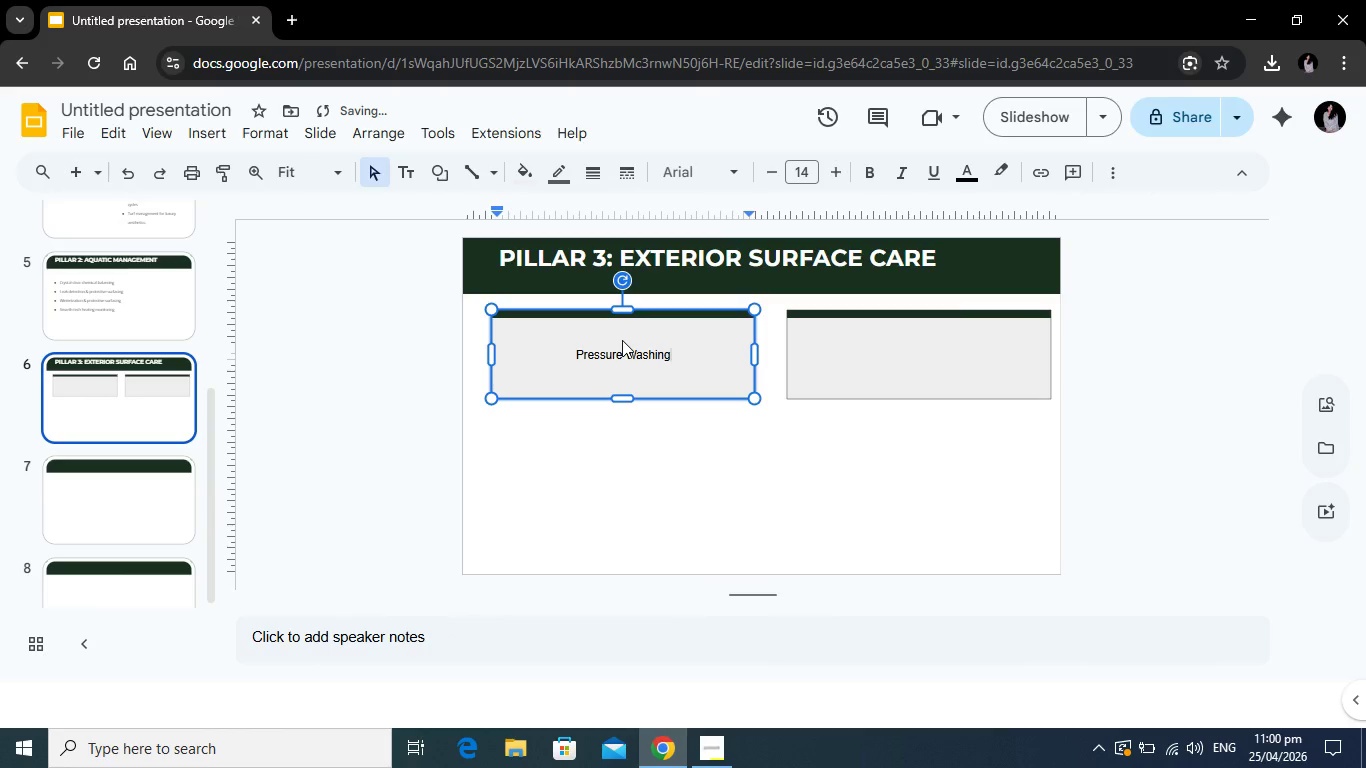 
key(Enter)
 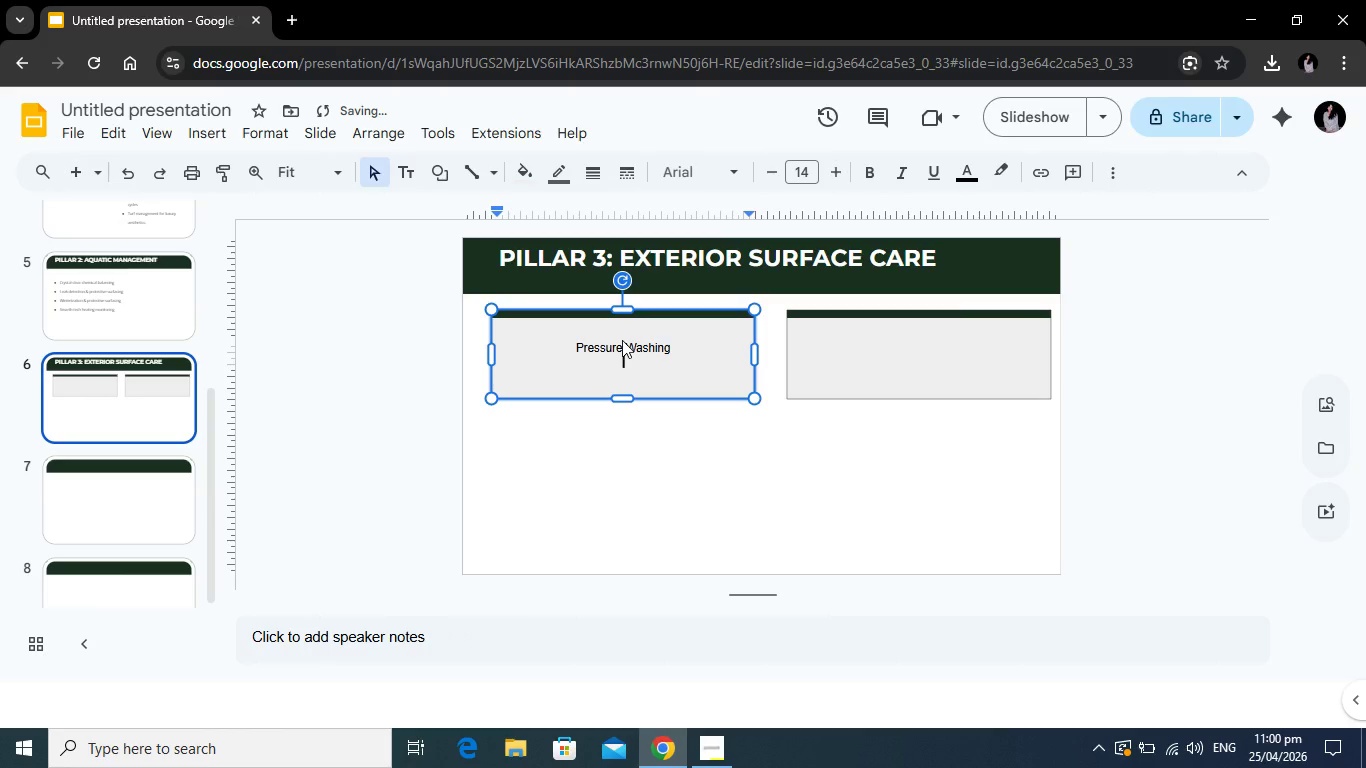 
key(Enter)
 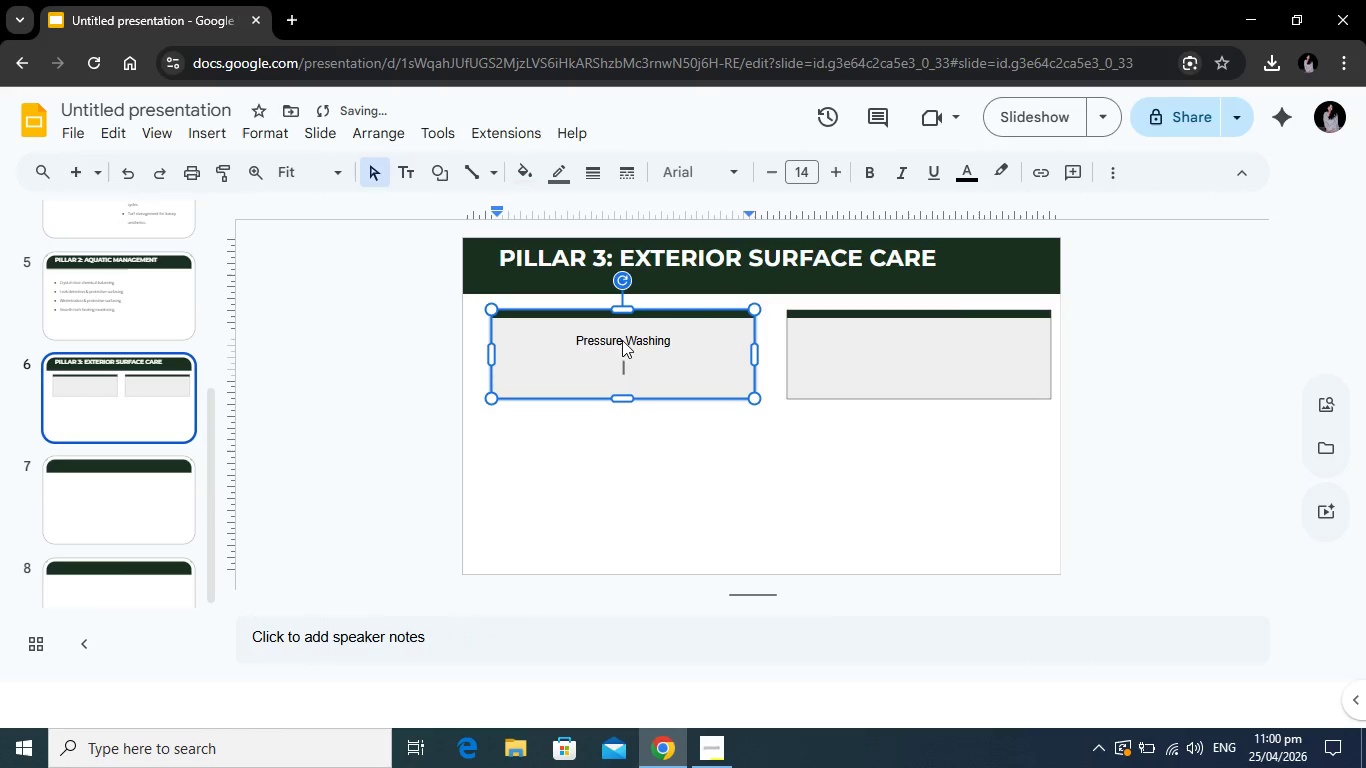 
type(High=)
key(Backspace)
type(-spec masonry cleaning to maintain structural "pop")
 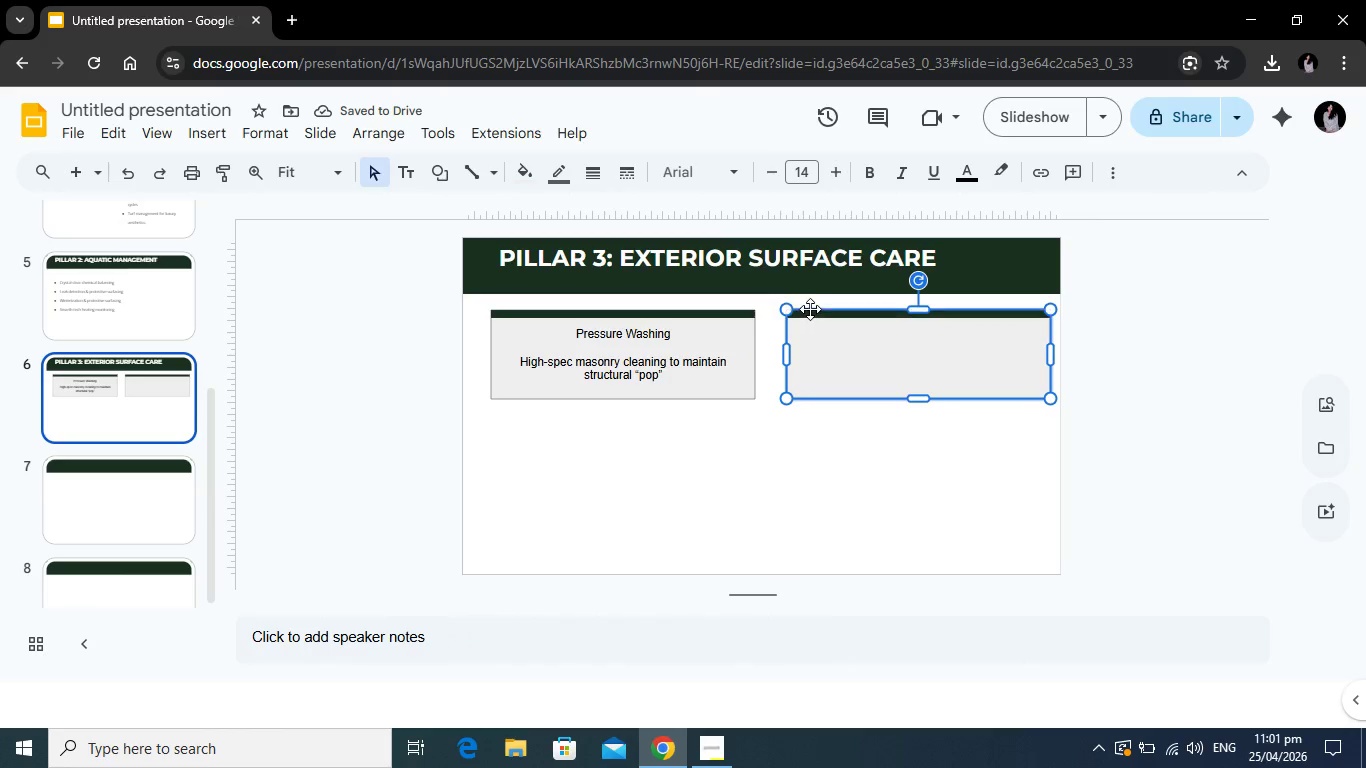 
type(Soft-Scaping)
 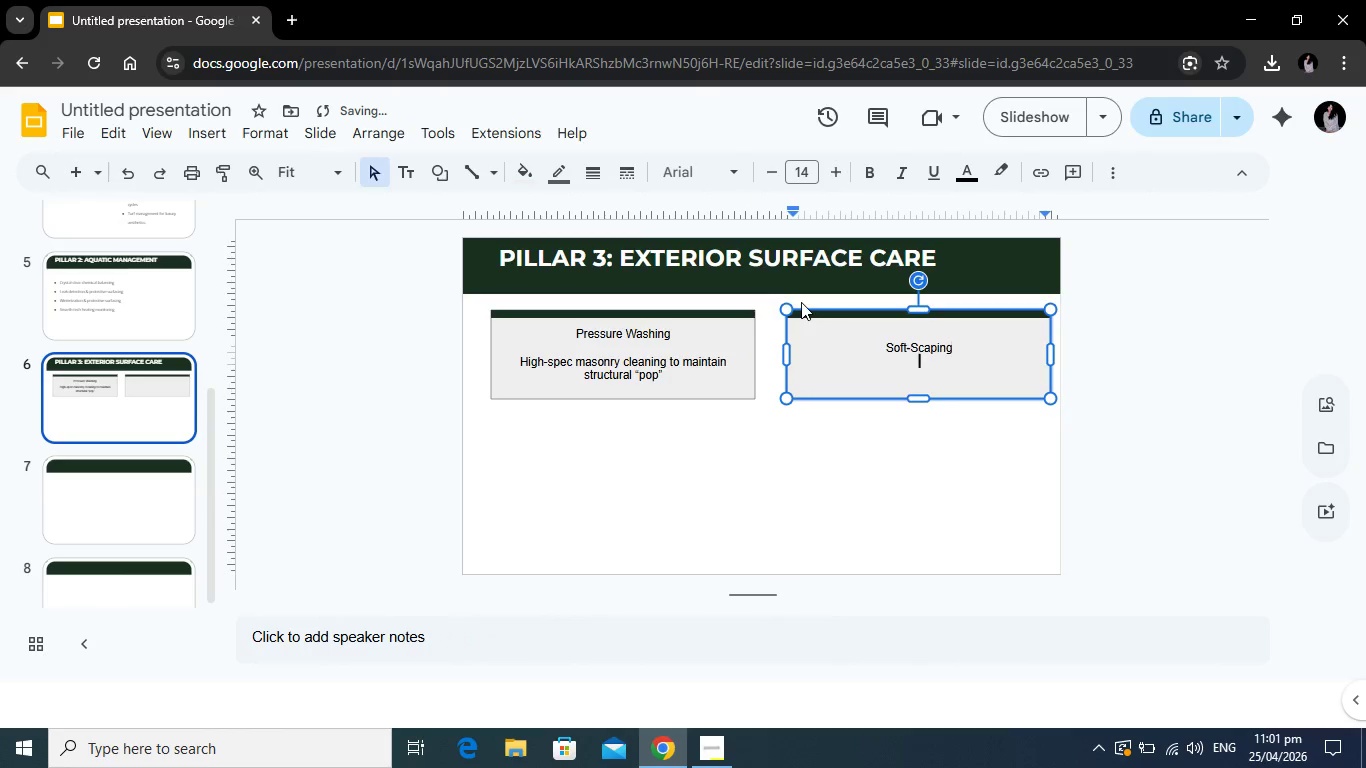 
key(Enter)
 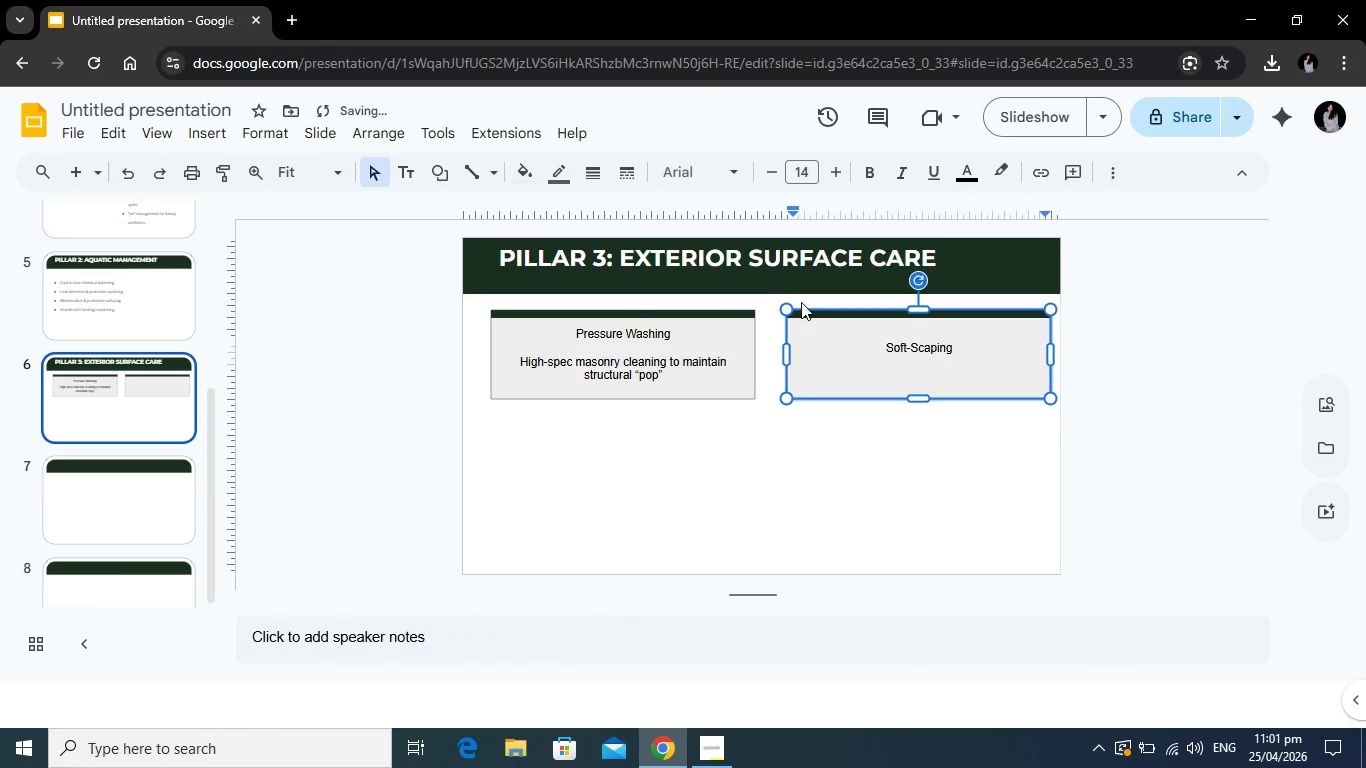 
key(Enter)
 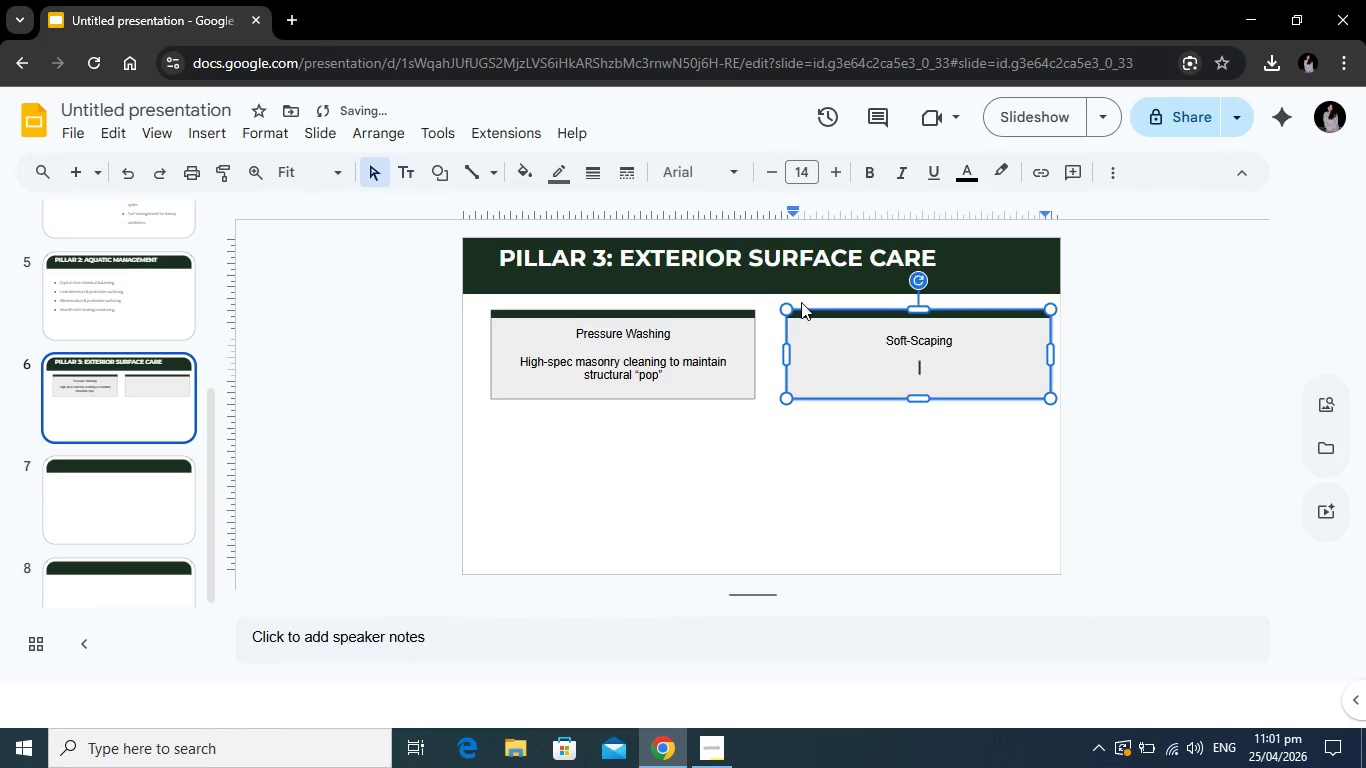 
type(Exterior furniture, textile care, and seasonal planter updates.)
 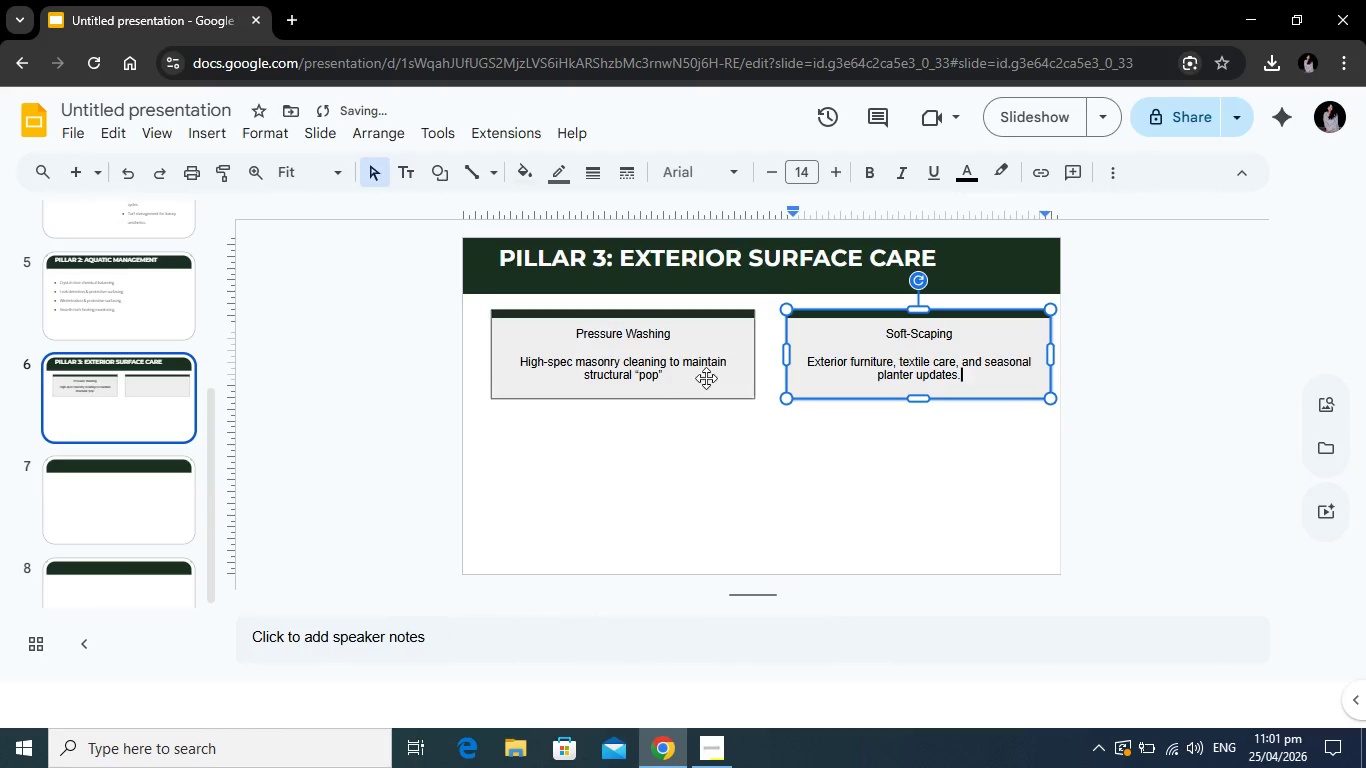 
left_click([666, 372])
 